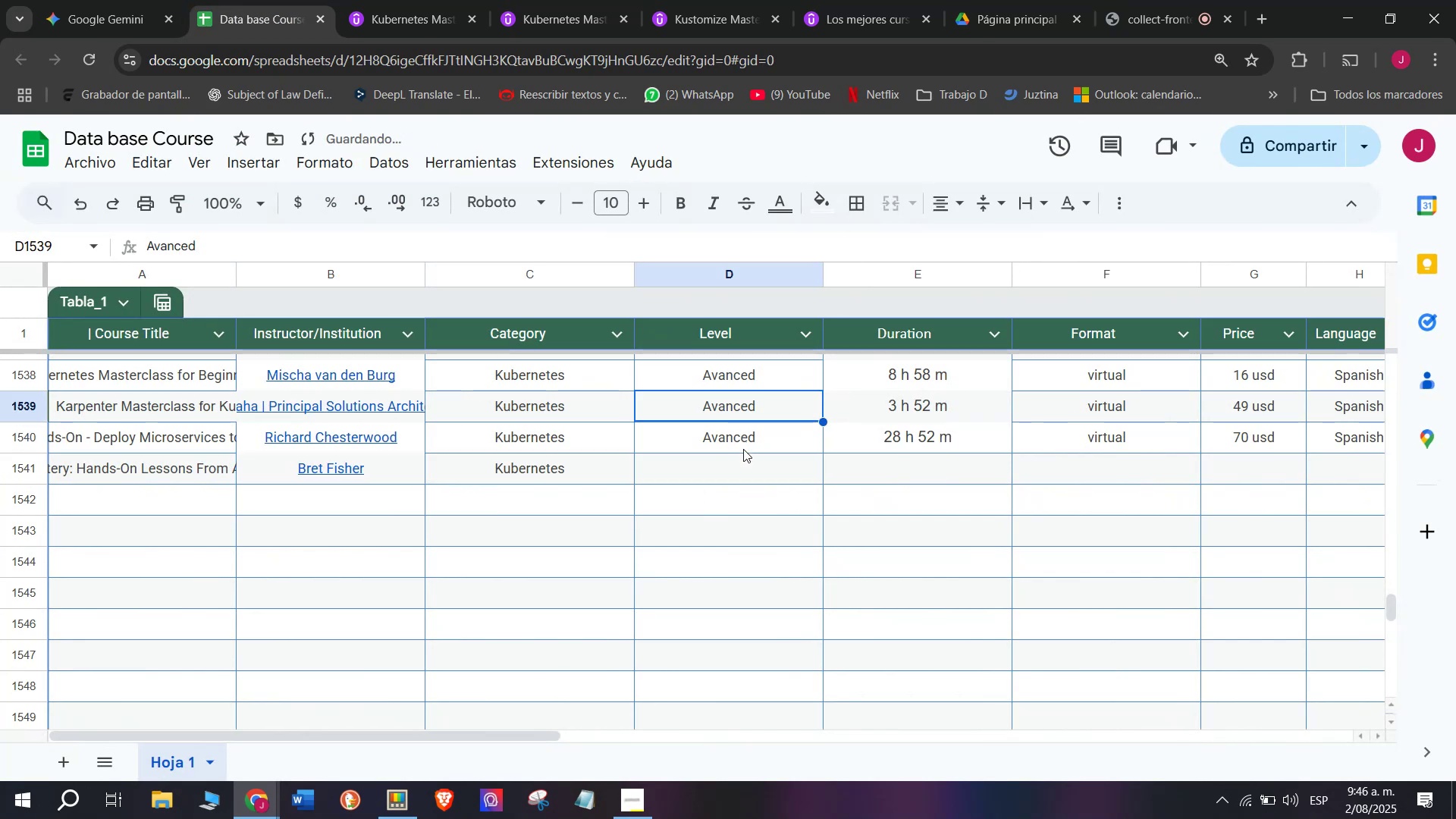 
key(Break)
 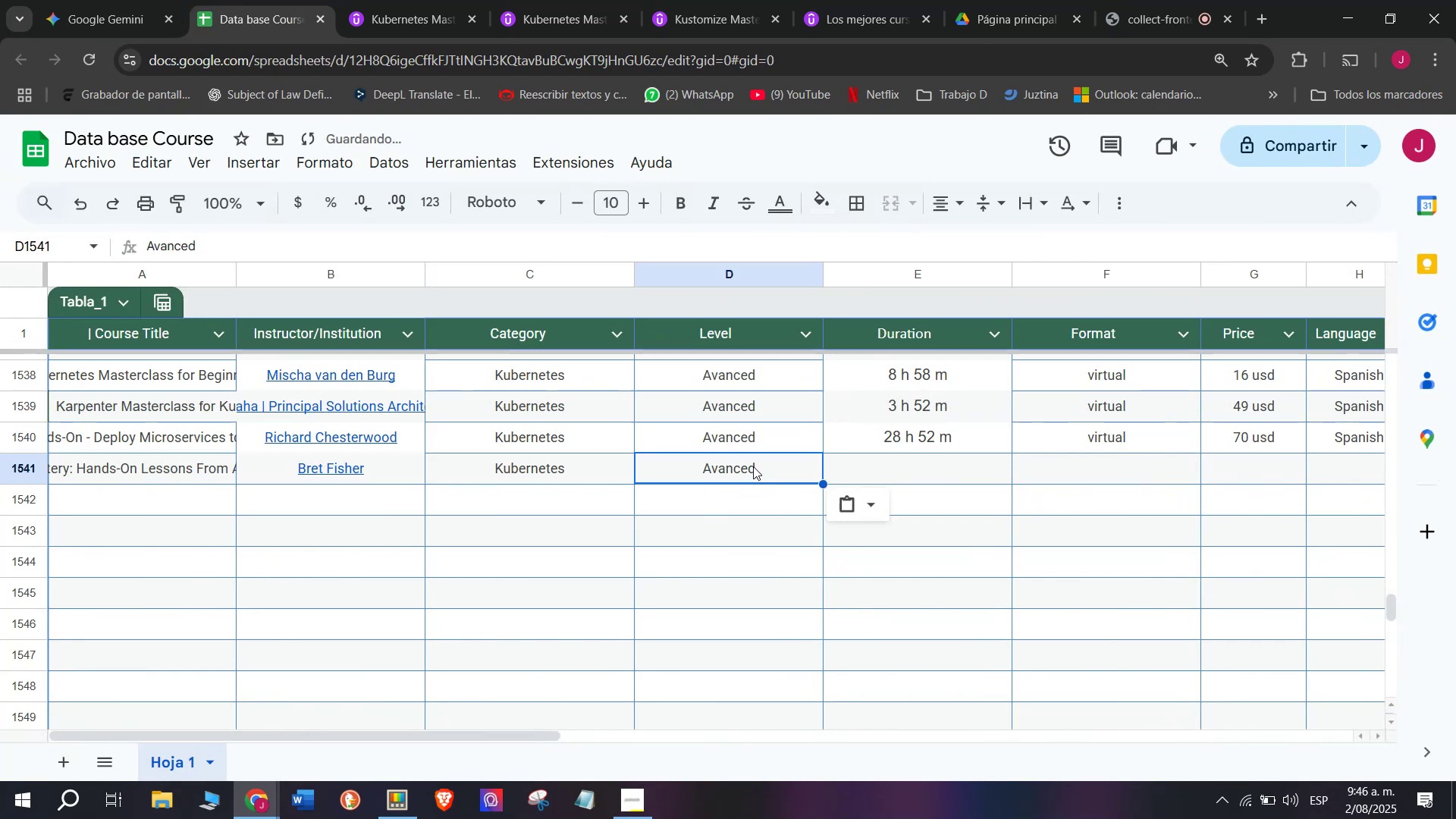 
key(Control+C)
 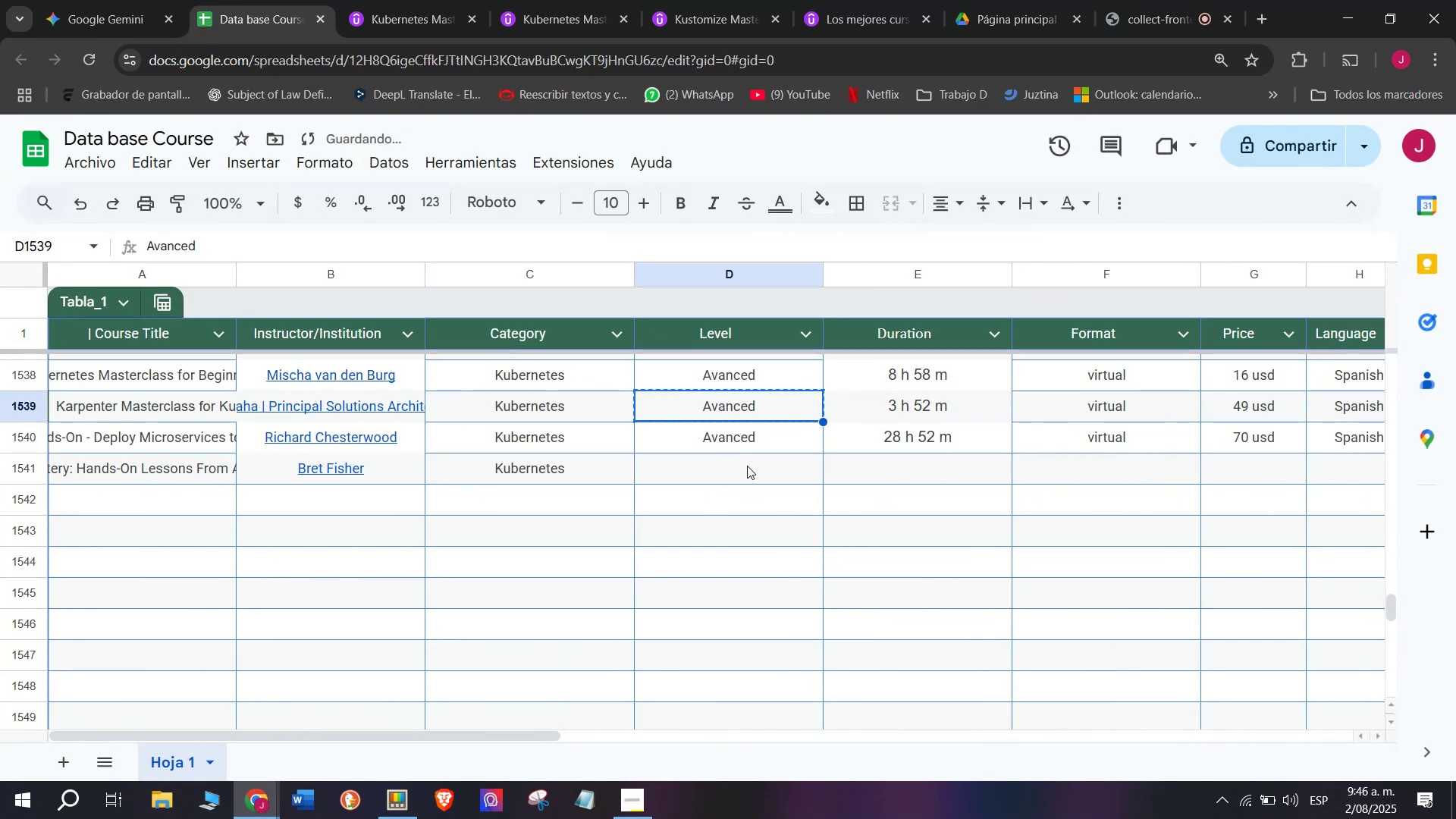 
left_click([747, 466])
 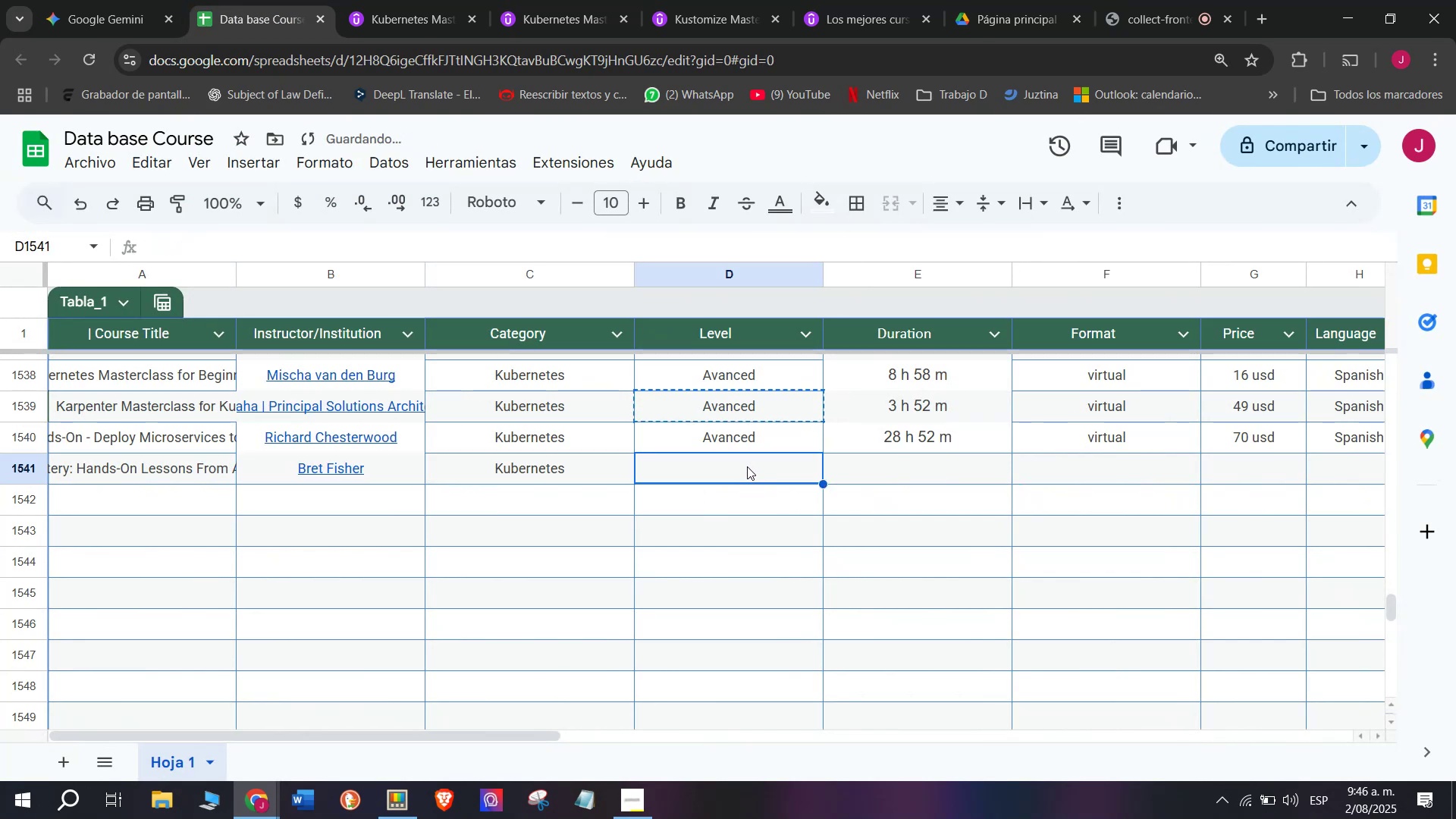 
key(Z)
 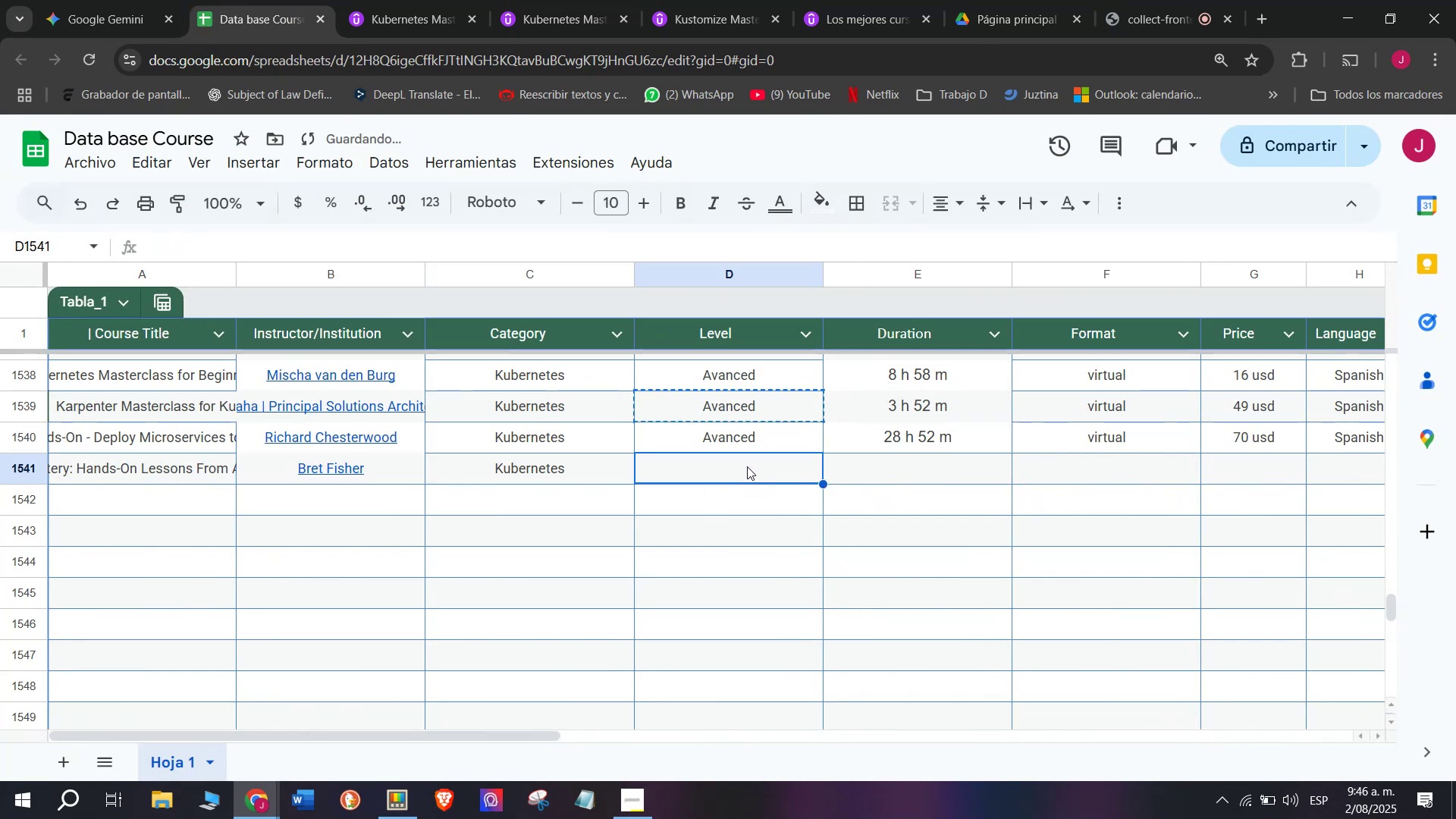 
key(Control+ControlLeft)
 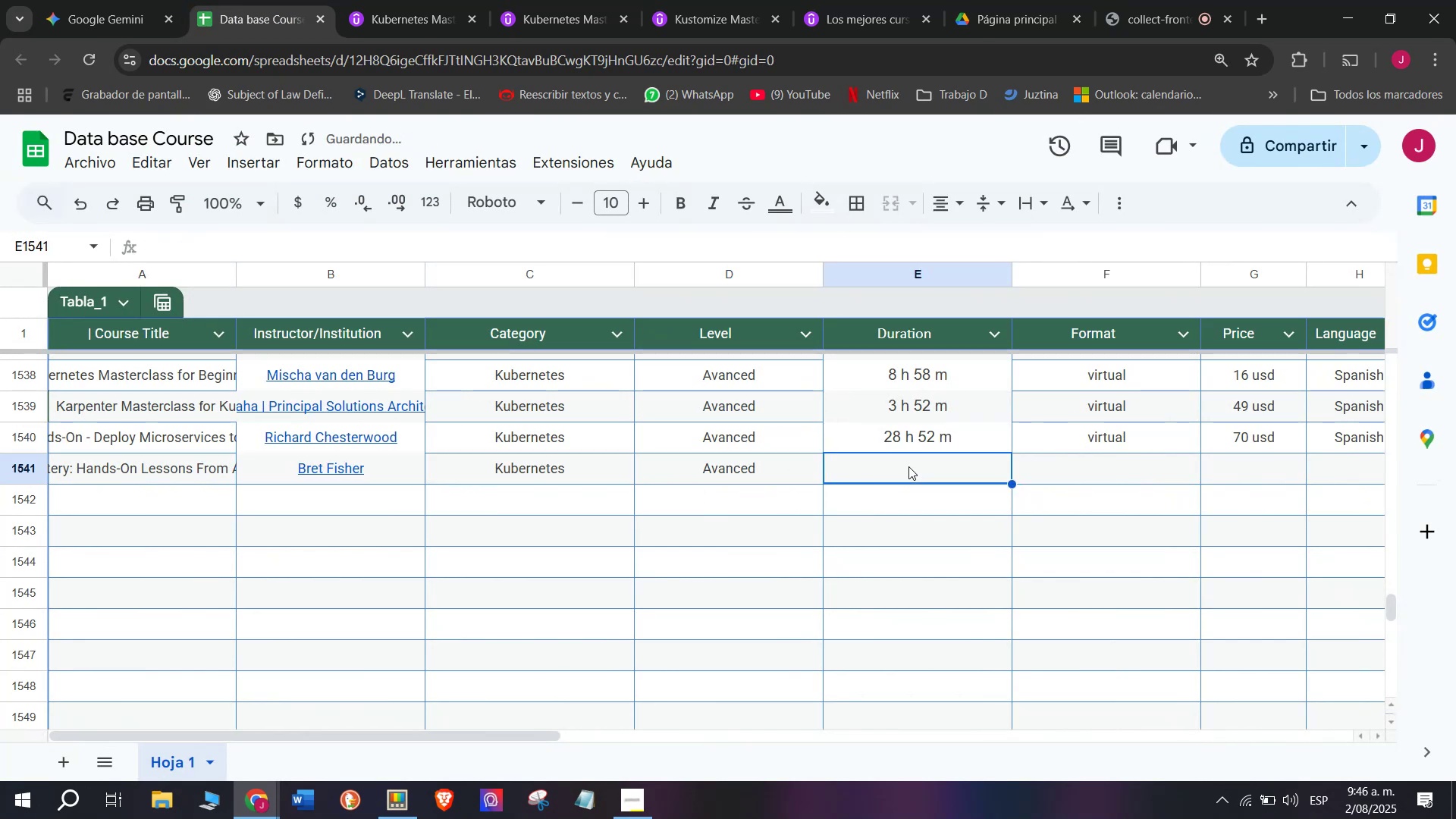 
key(Control+V)
 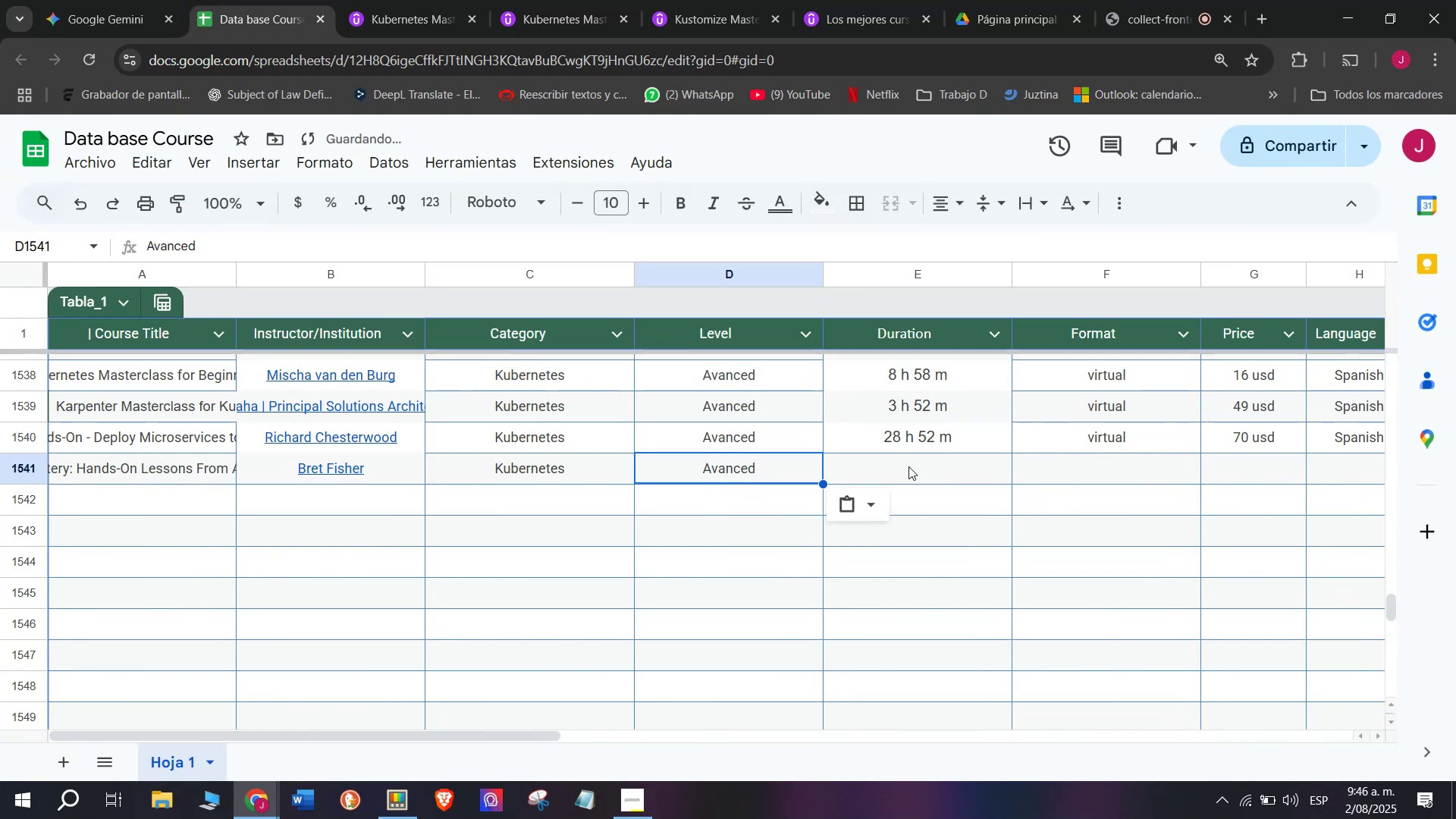 
double_click([908, 466])
 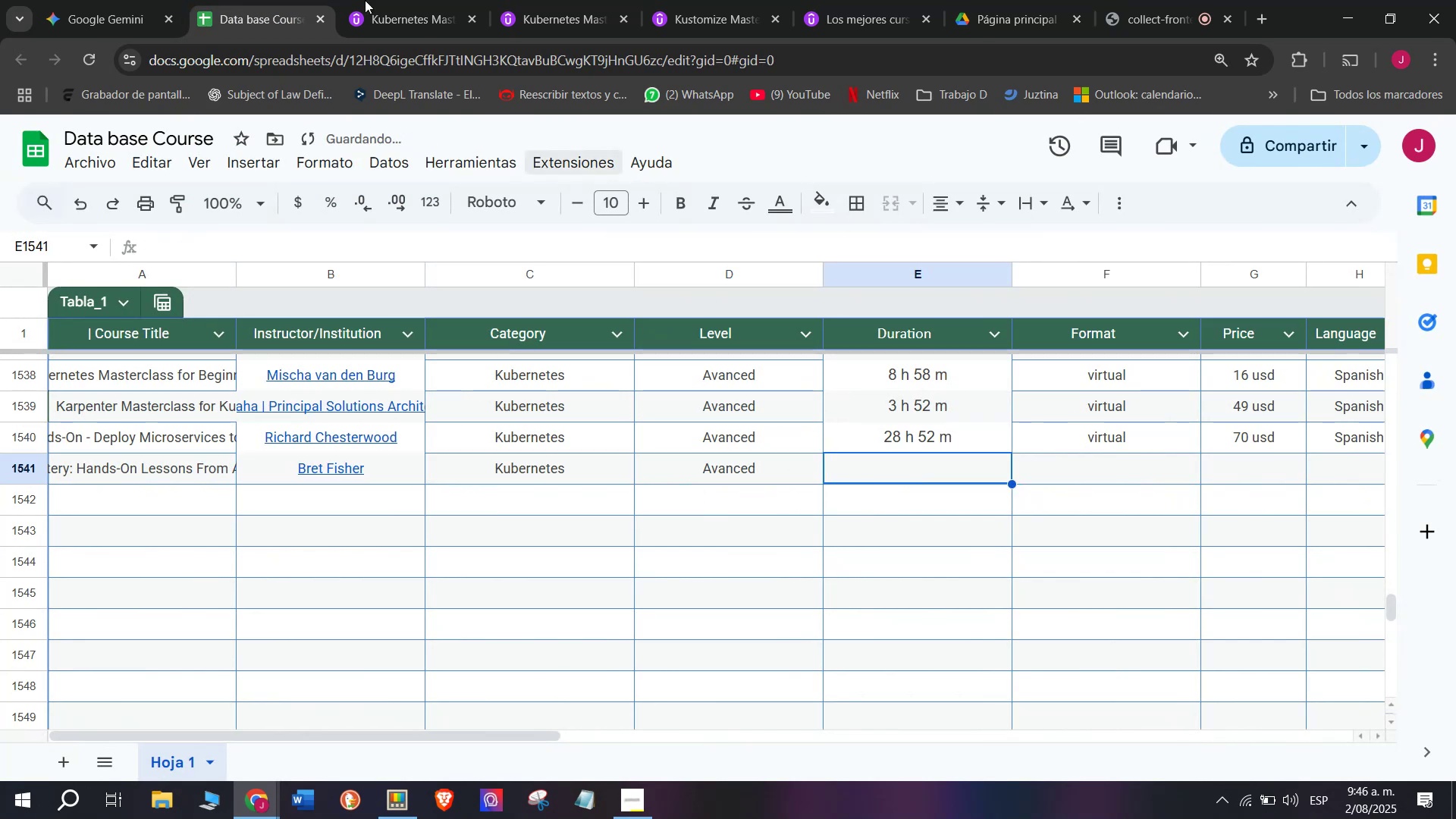 
left_click([374, 0])
 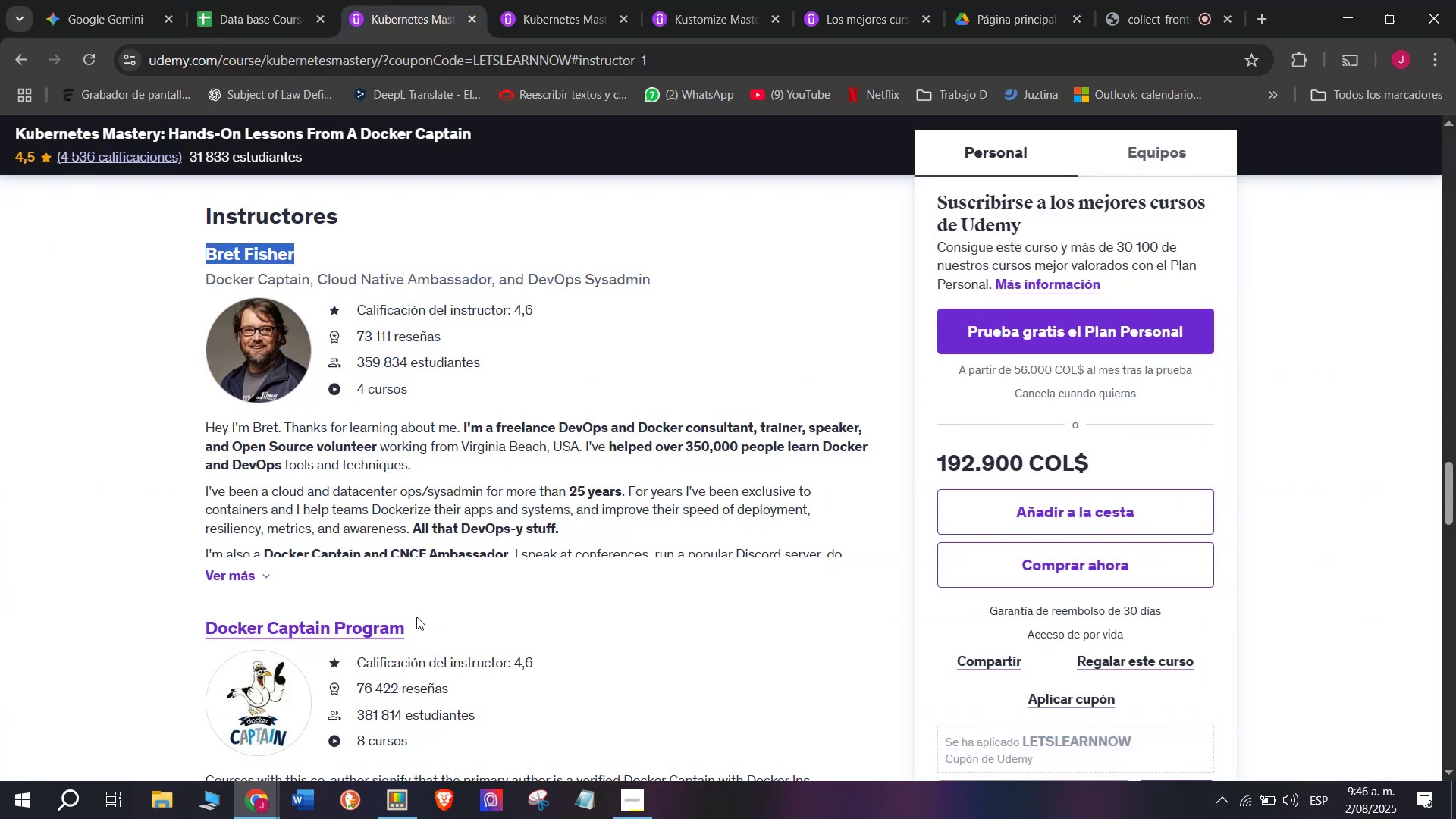 
scroll: coordinate [416, 617], scroll_direction: up, amount: 10.0
 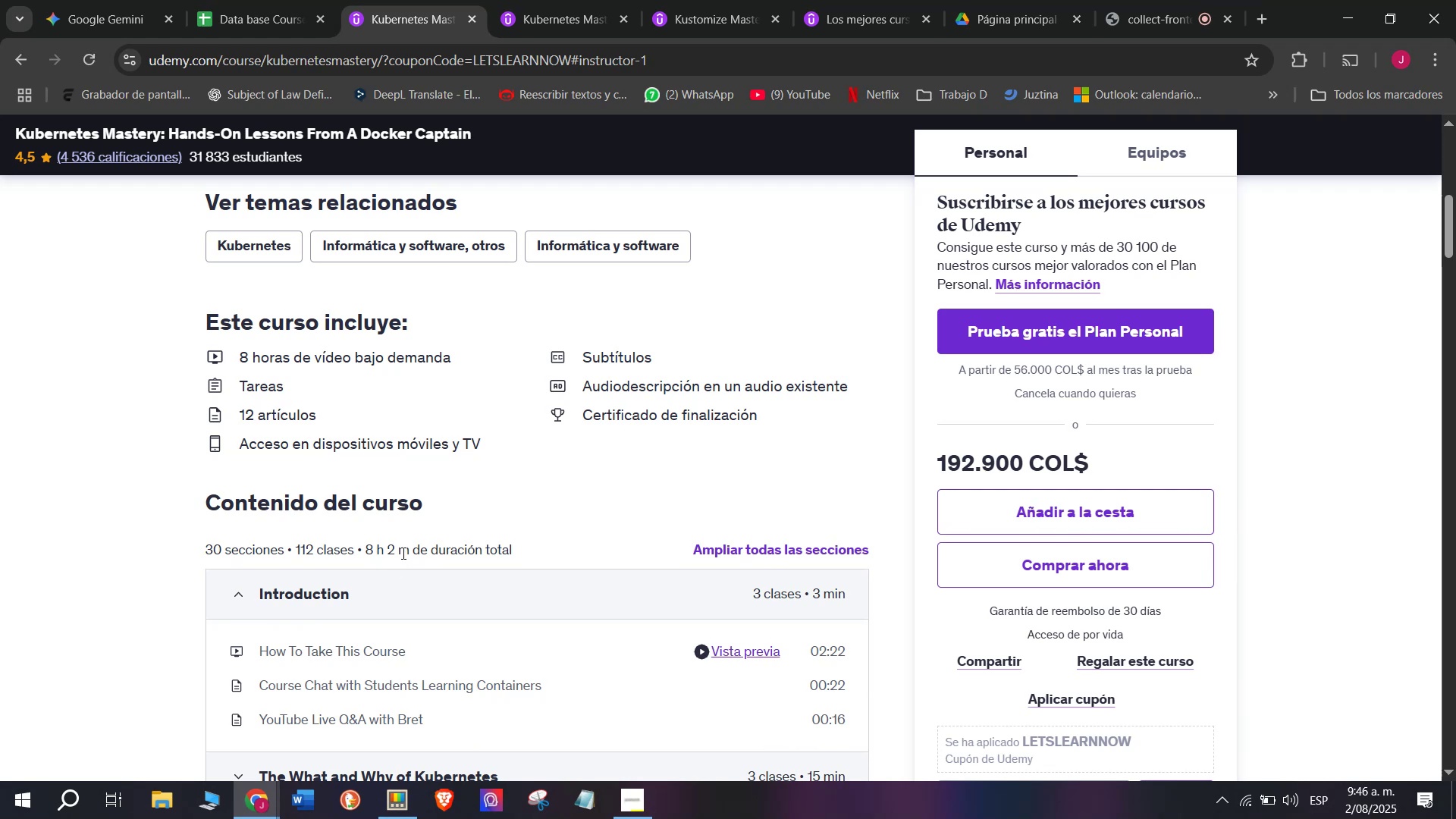 
left_click_drag(start_coordinate=[408, 550], to_coordinate=[365, 542])
 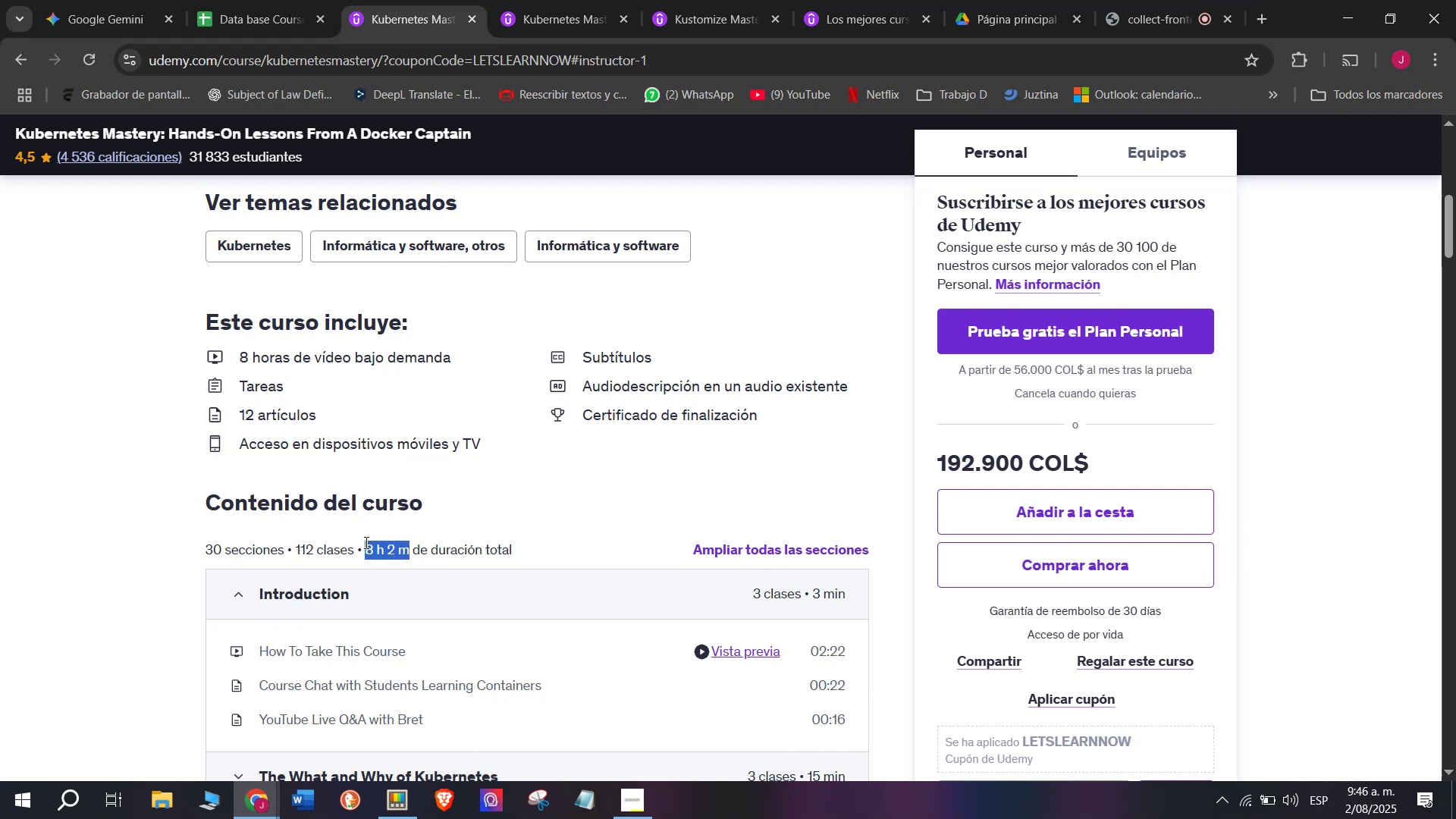 
key(Control+ControlLeft)
 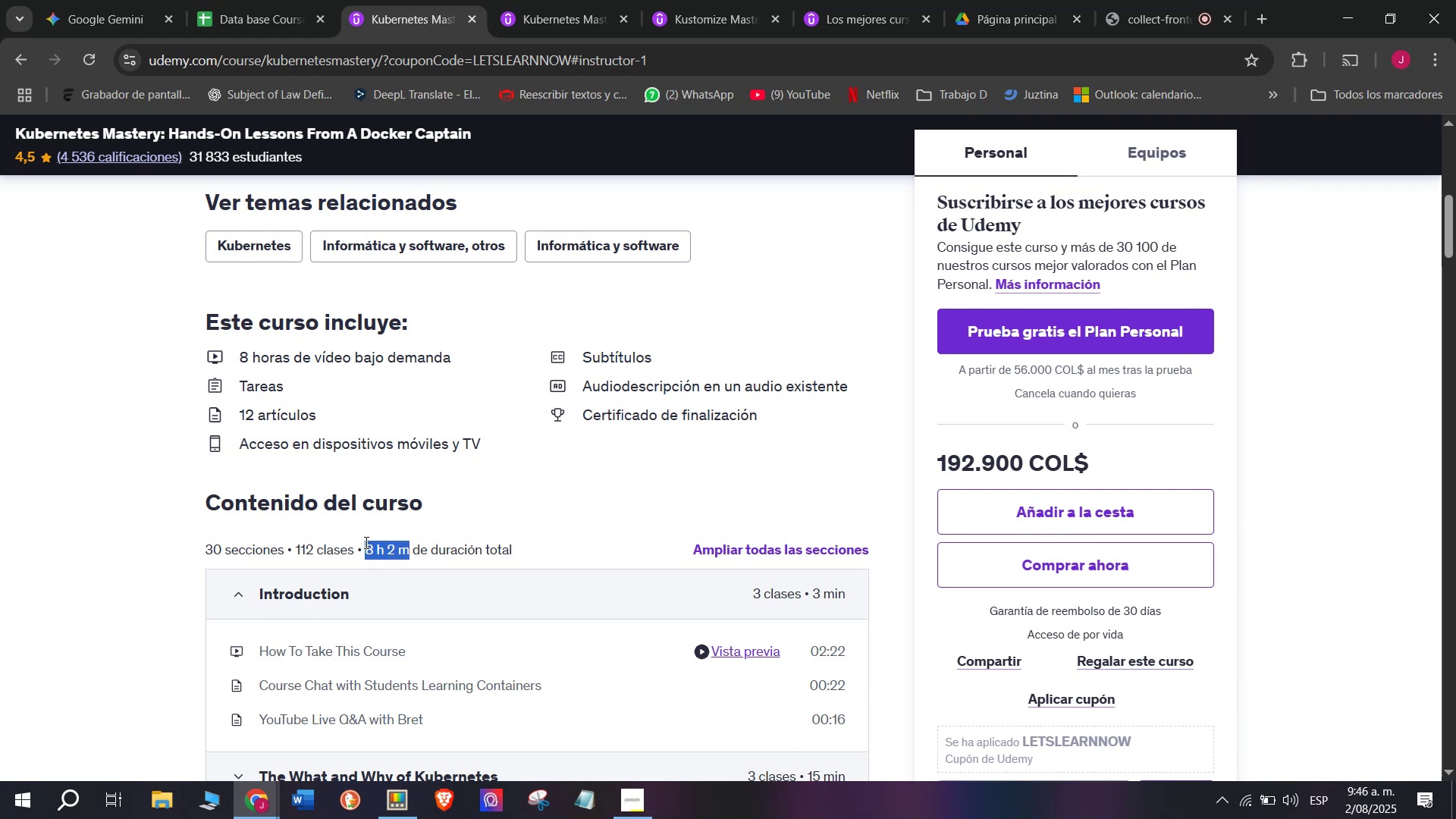 
key(Break)
 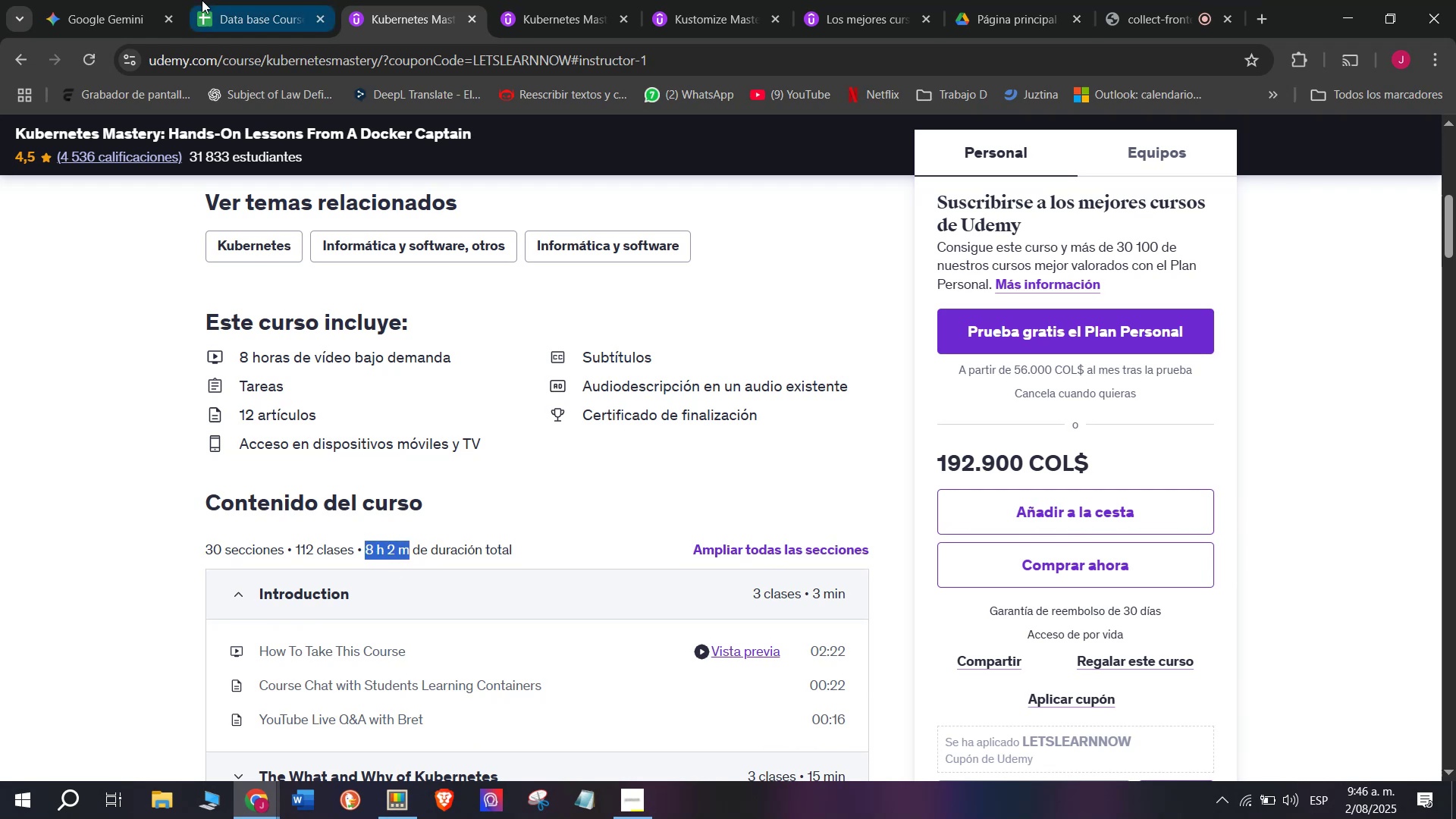 
key(Control+C)
 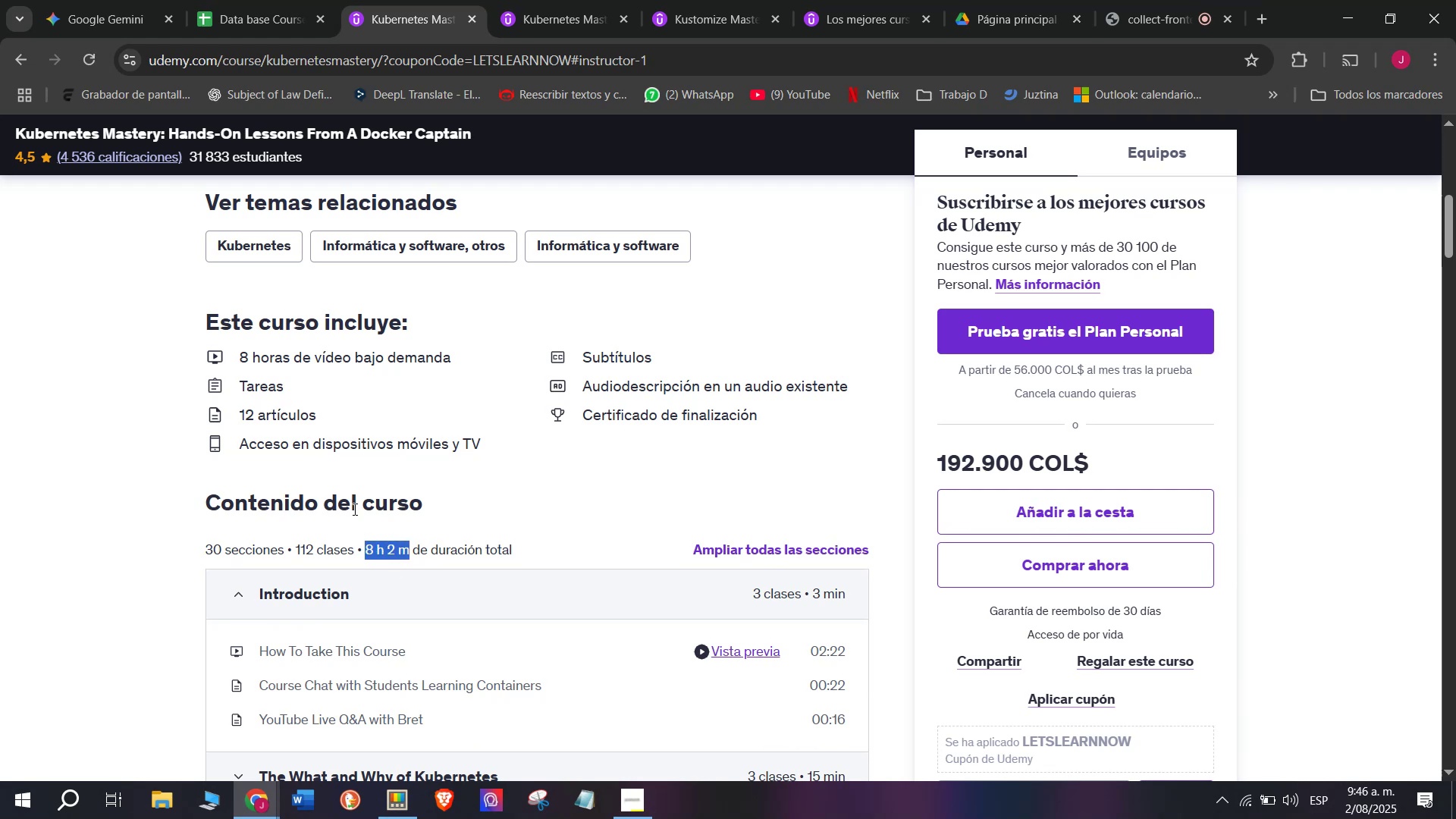 
key(Break)
 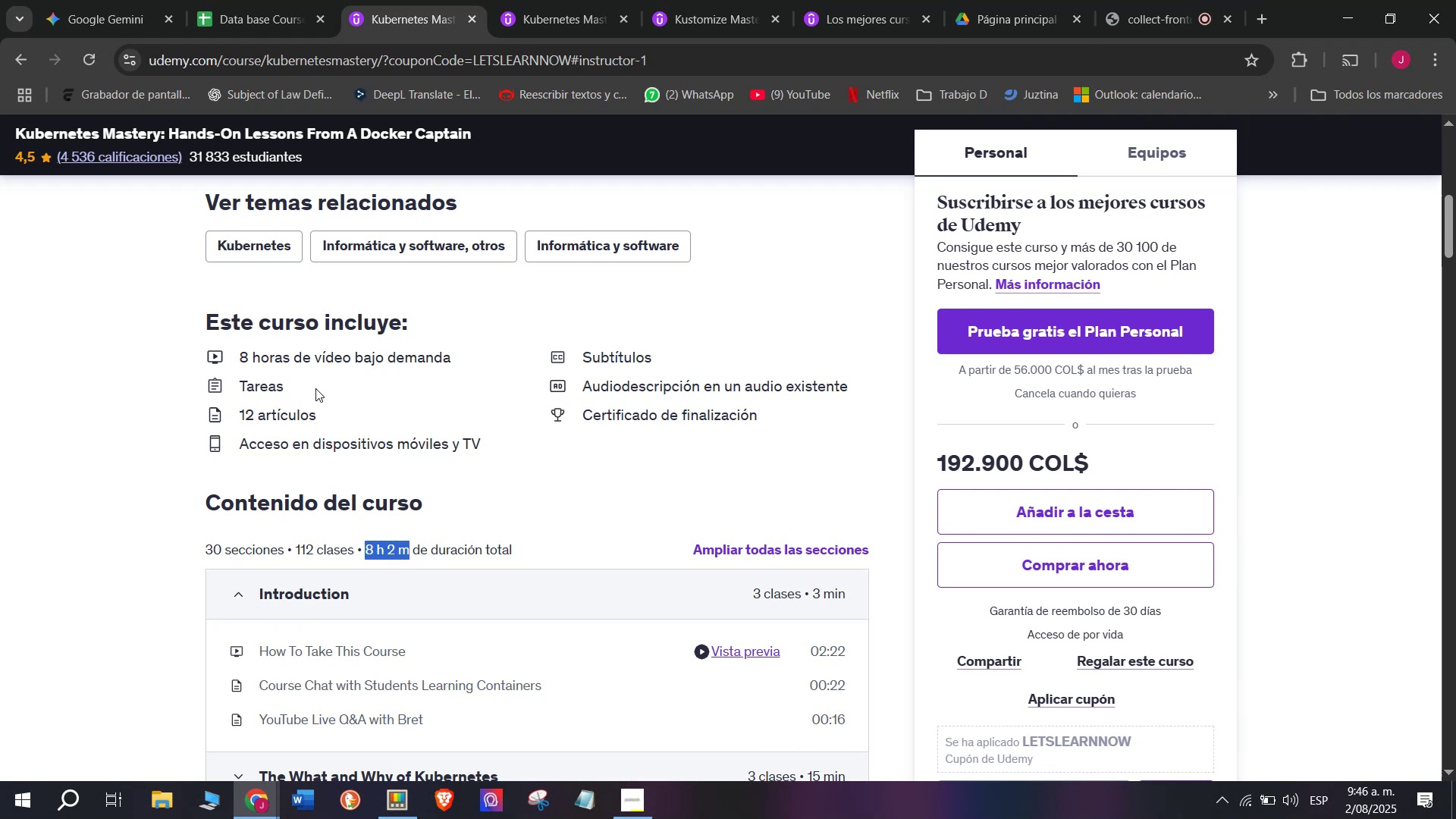 
key(Control+ControlLeft)
 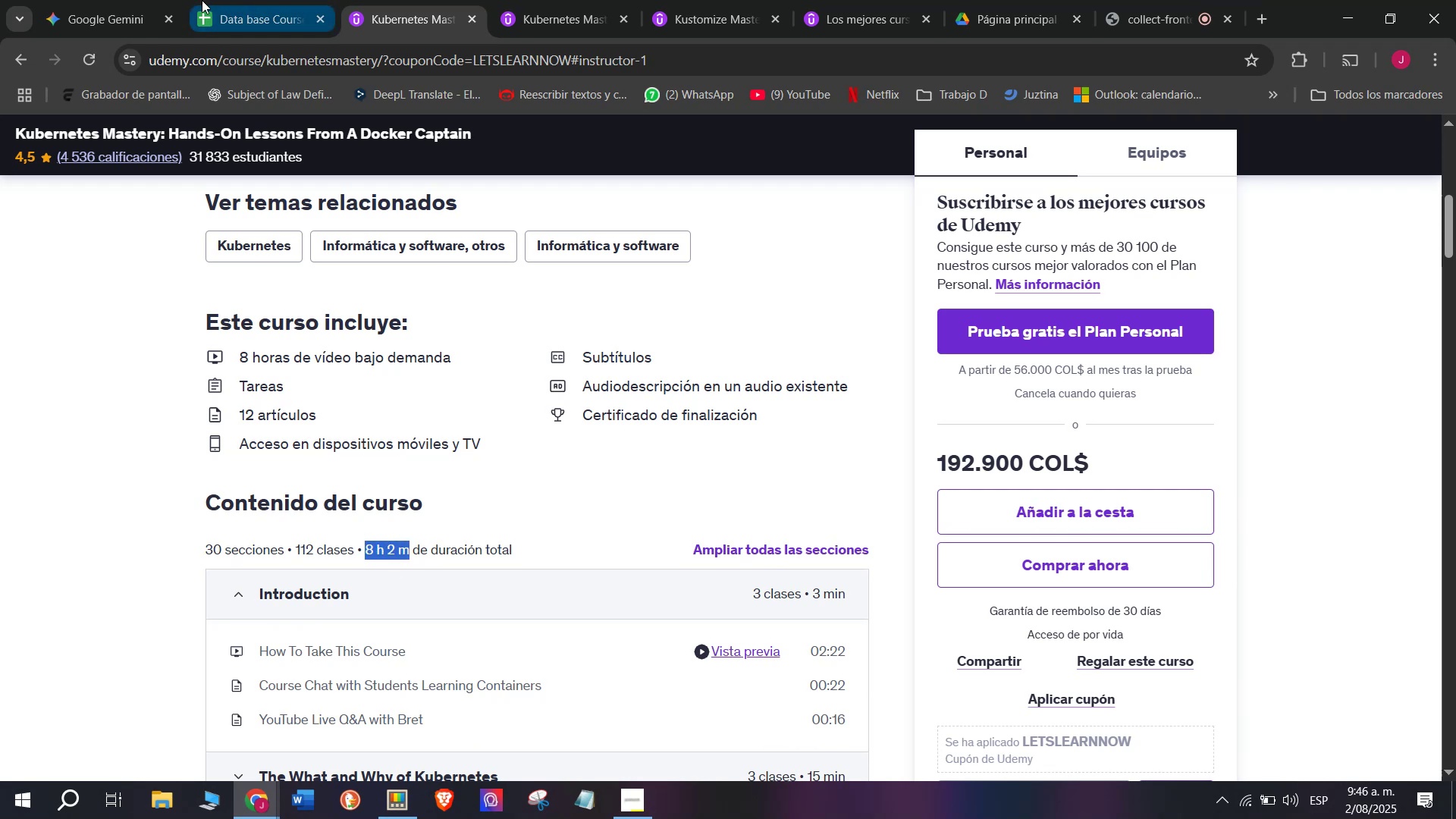 
key(Control+C)
 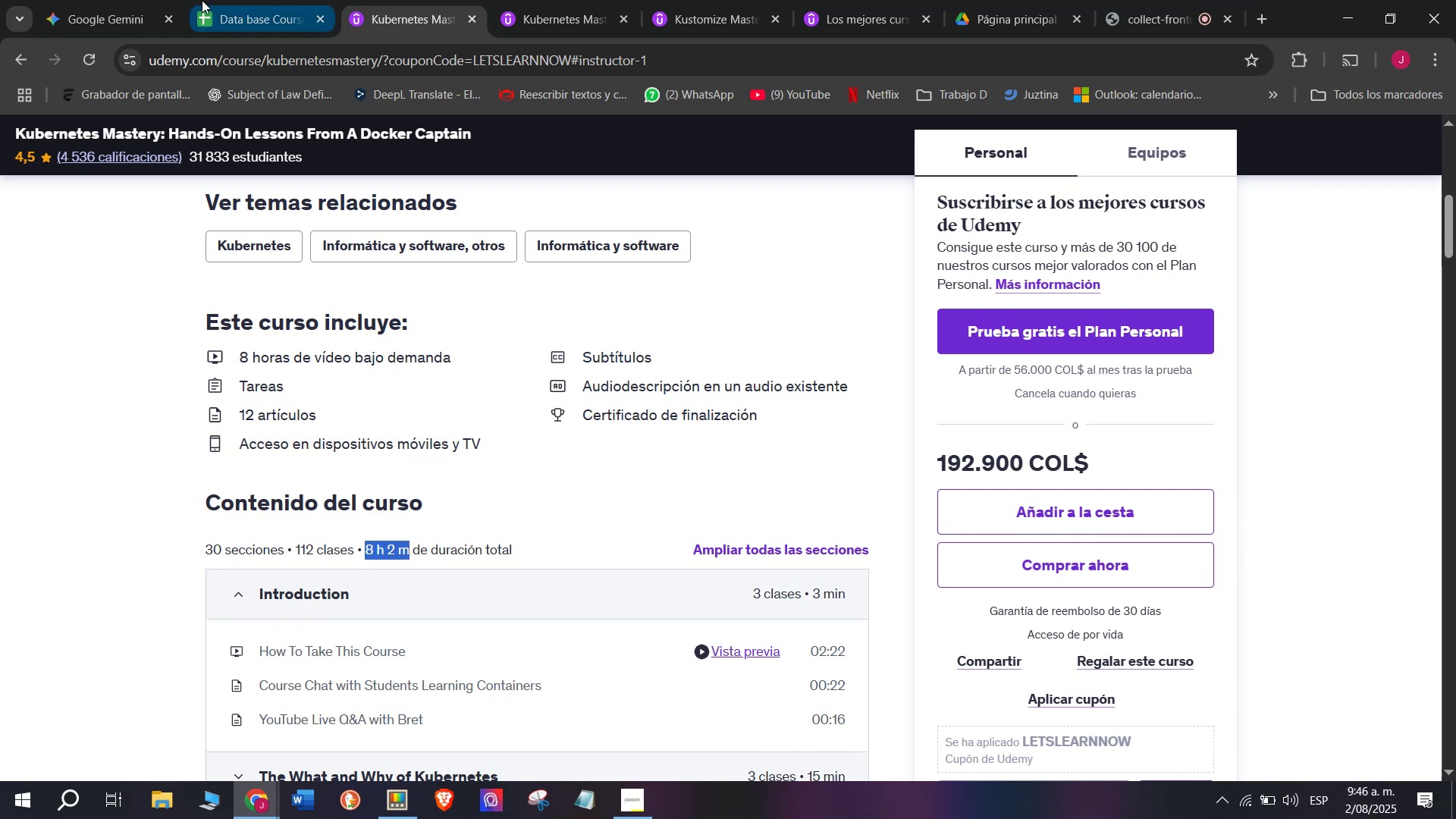 
left_click([202, 0])
 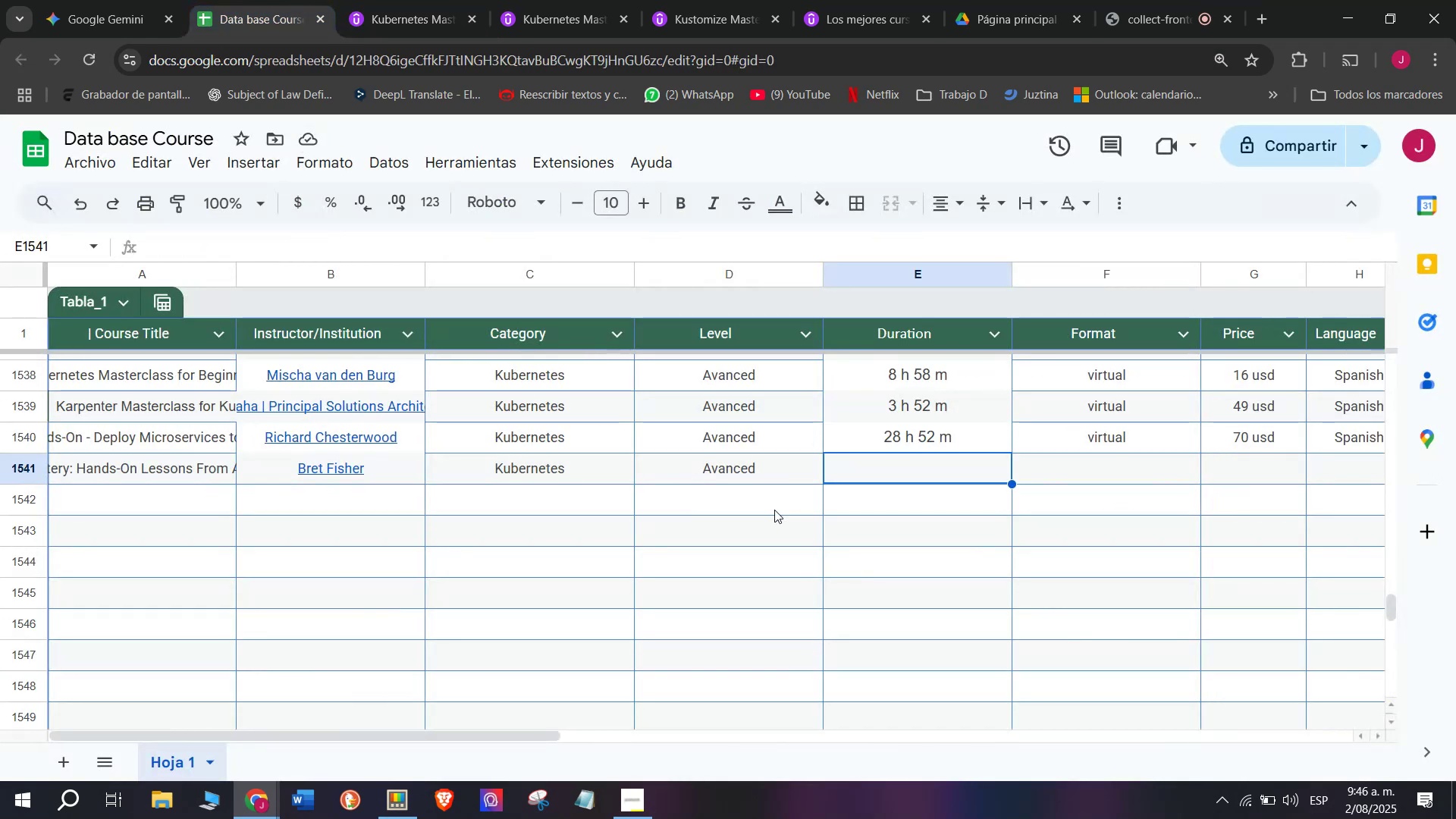 
key(Z)
 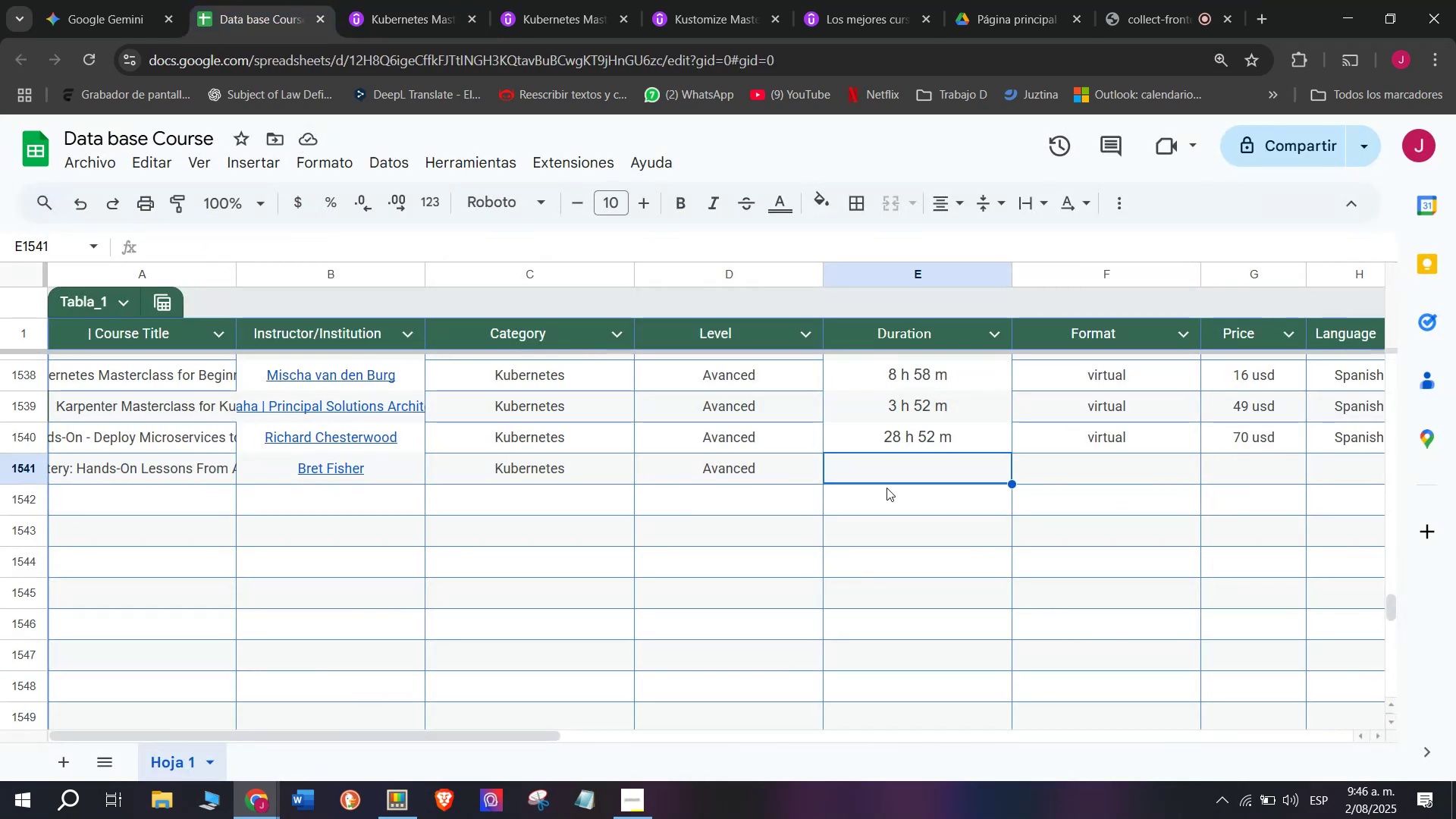 
key(Control+ControlLeft)
 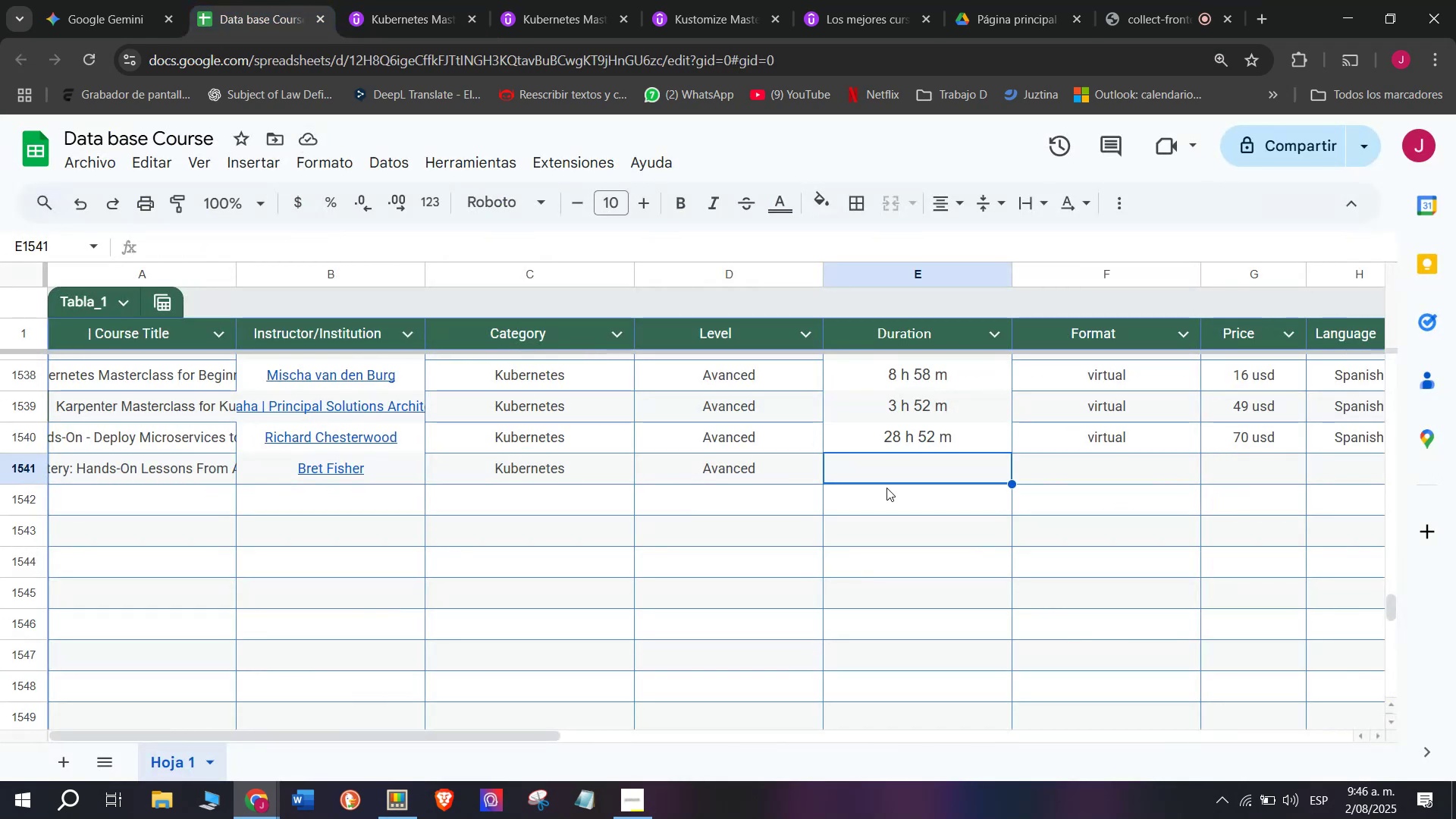 
key(Control+V)
 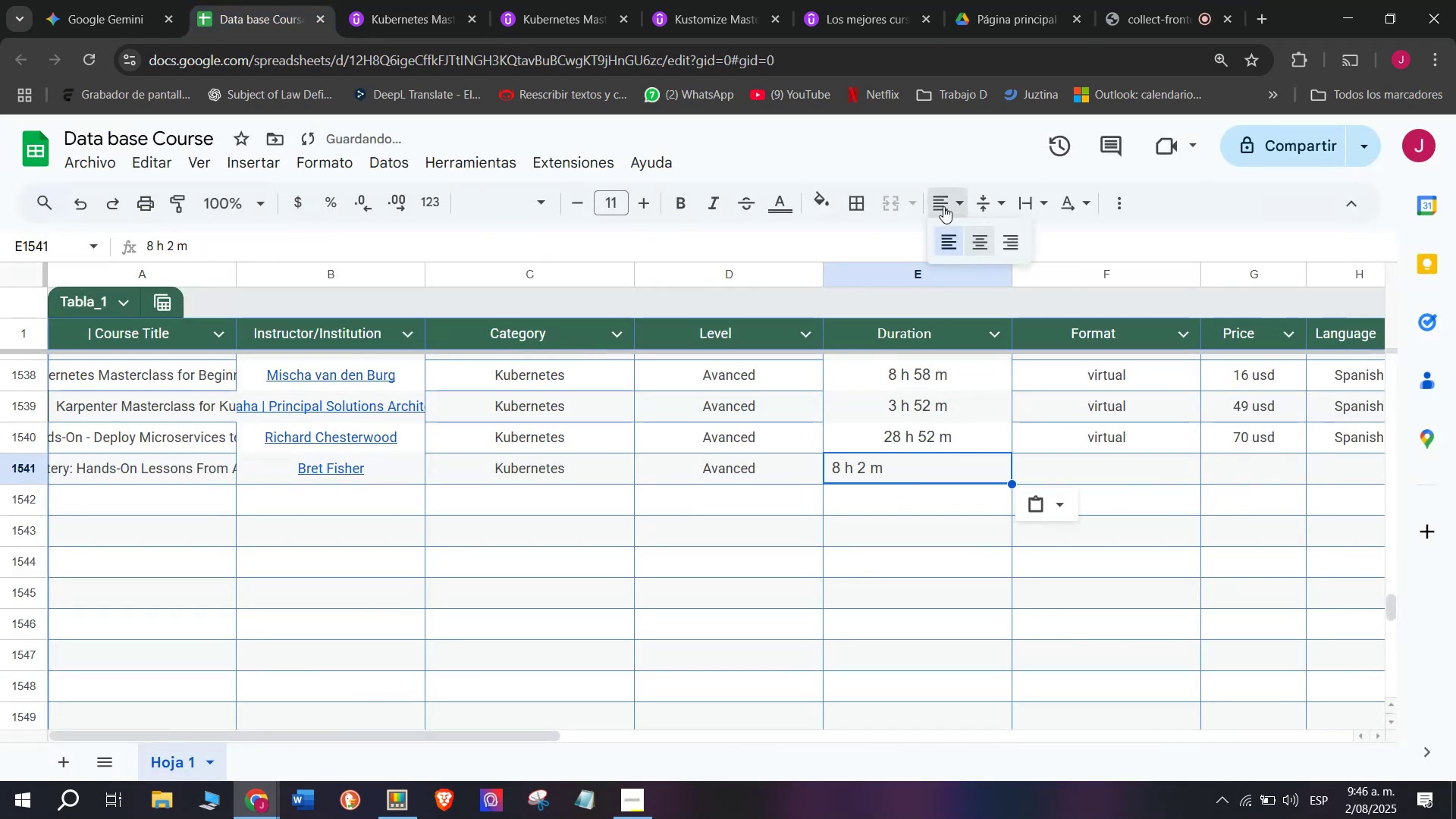 
left_click([995, 240])
 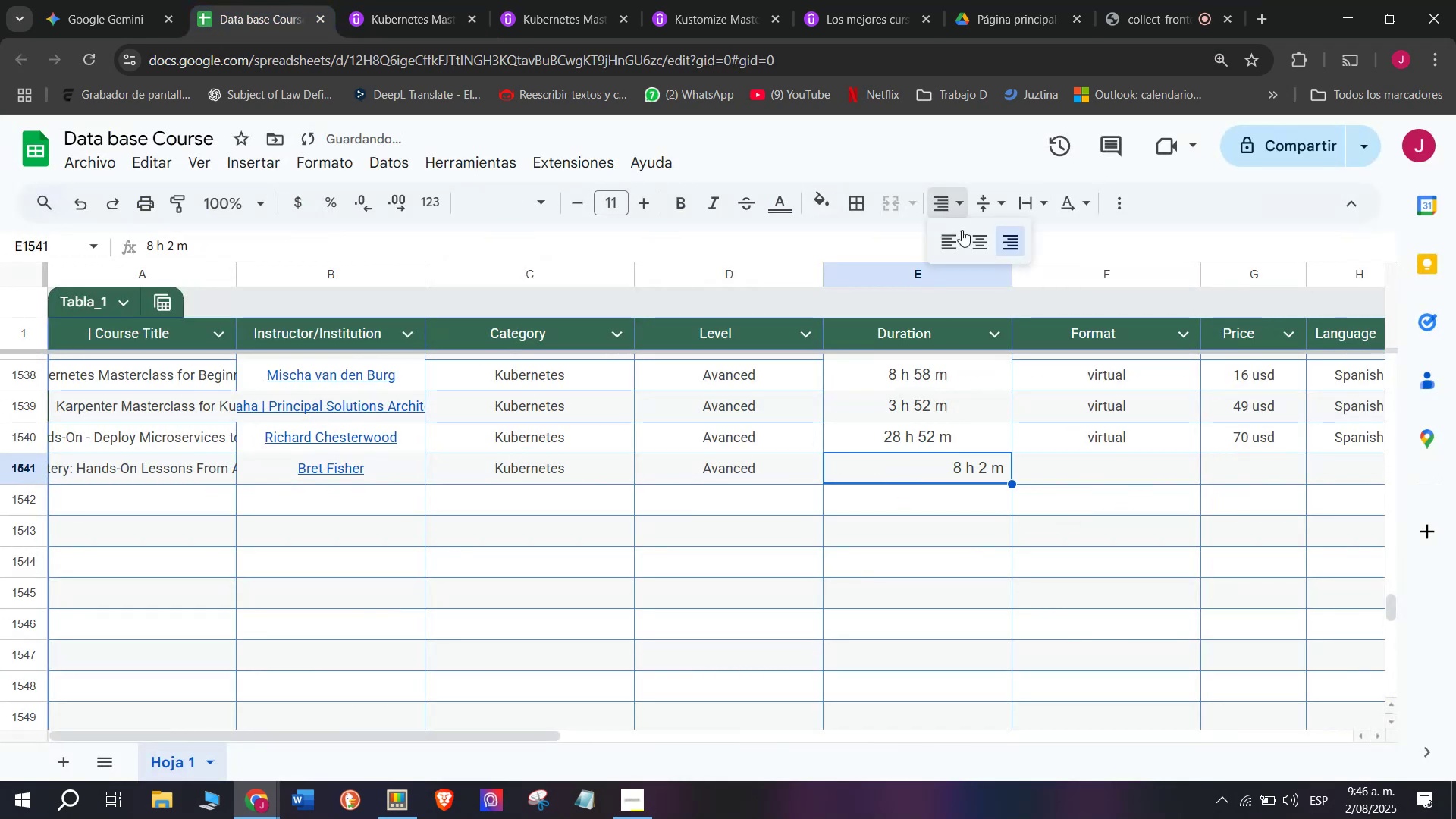 
left_click([974, 249])
 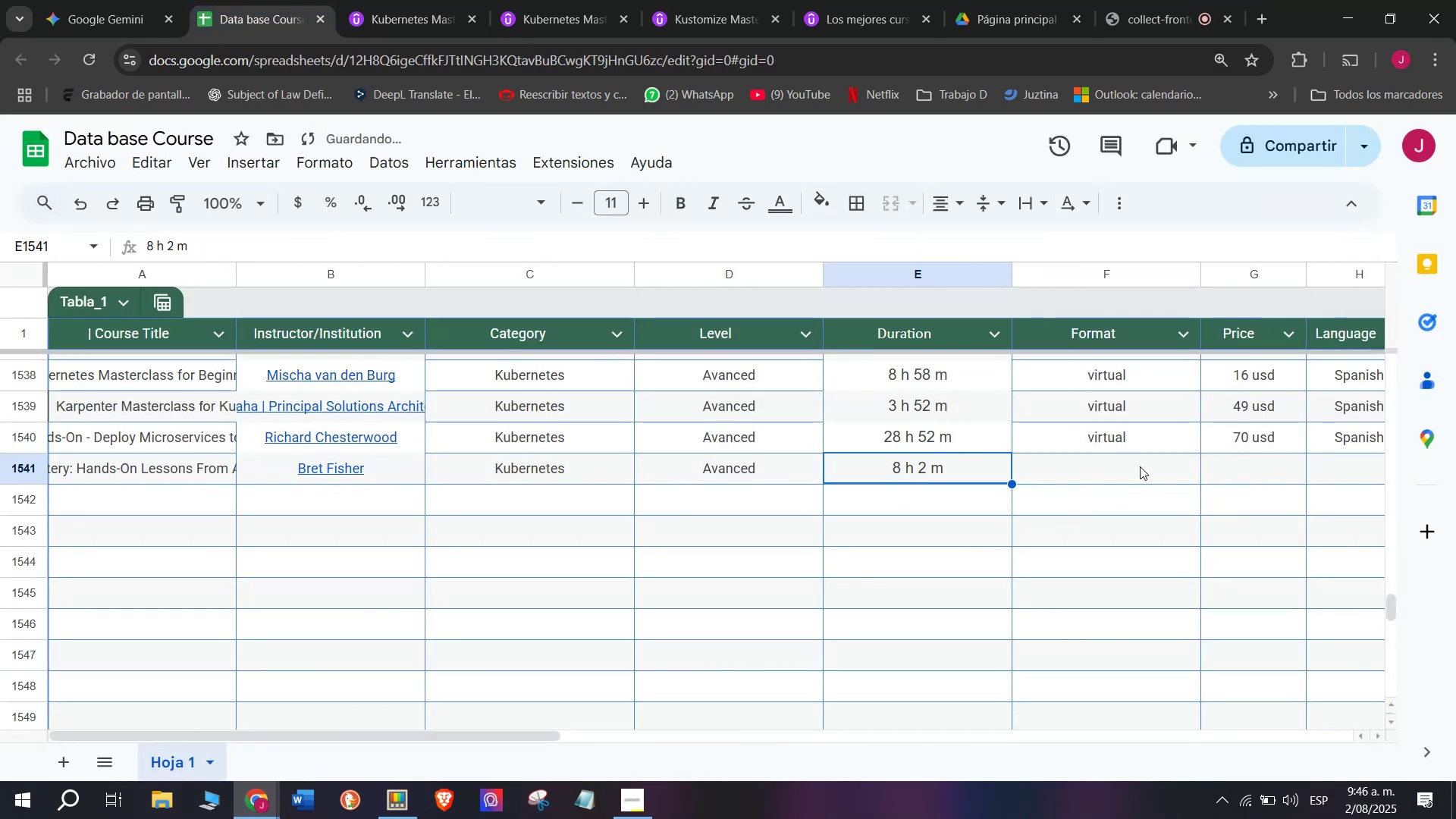 
left_click([1128, 444])
 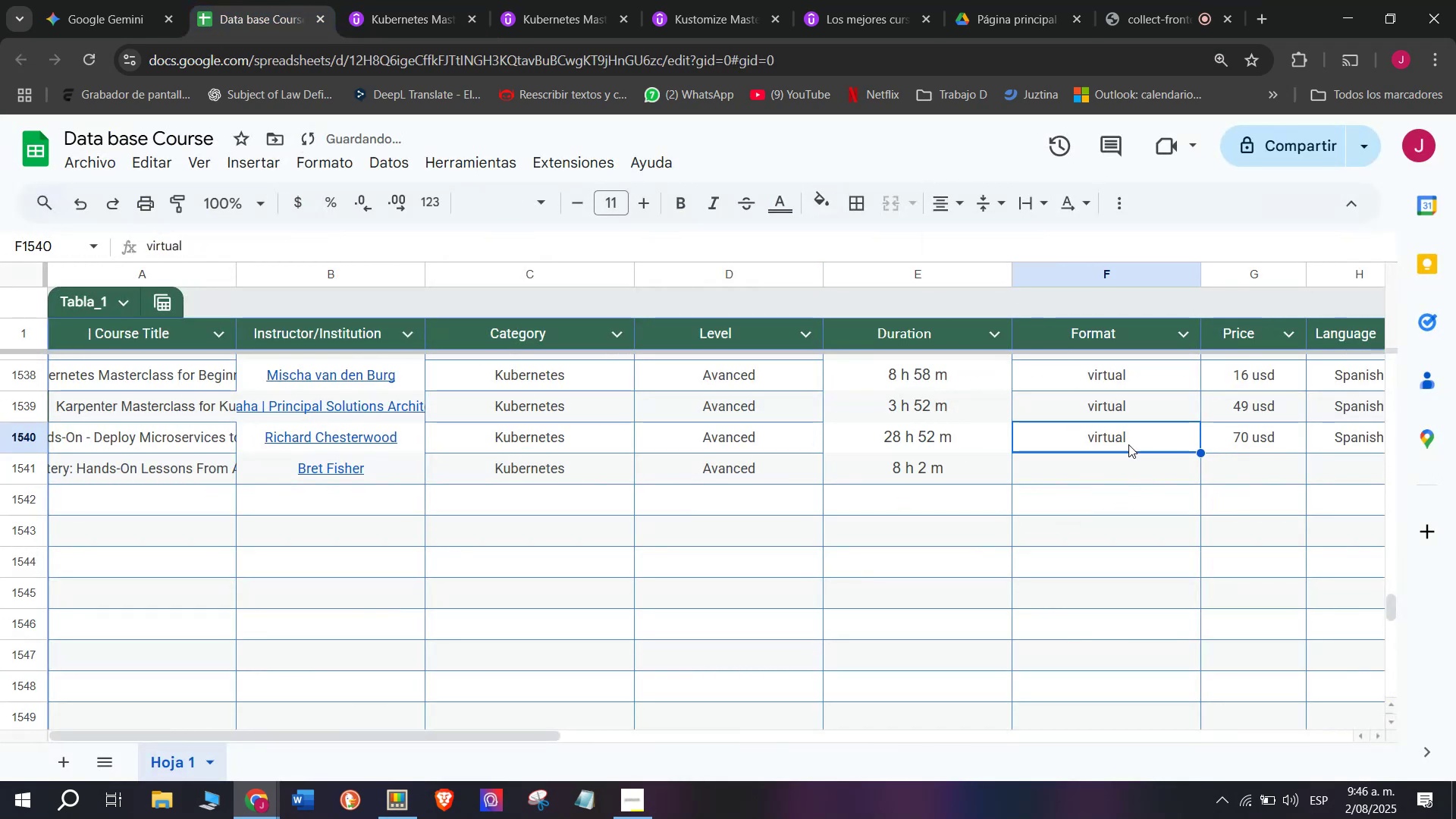 
key(Break)
 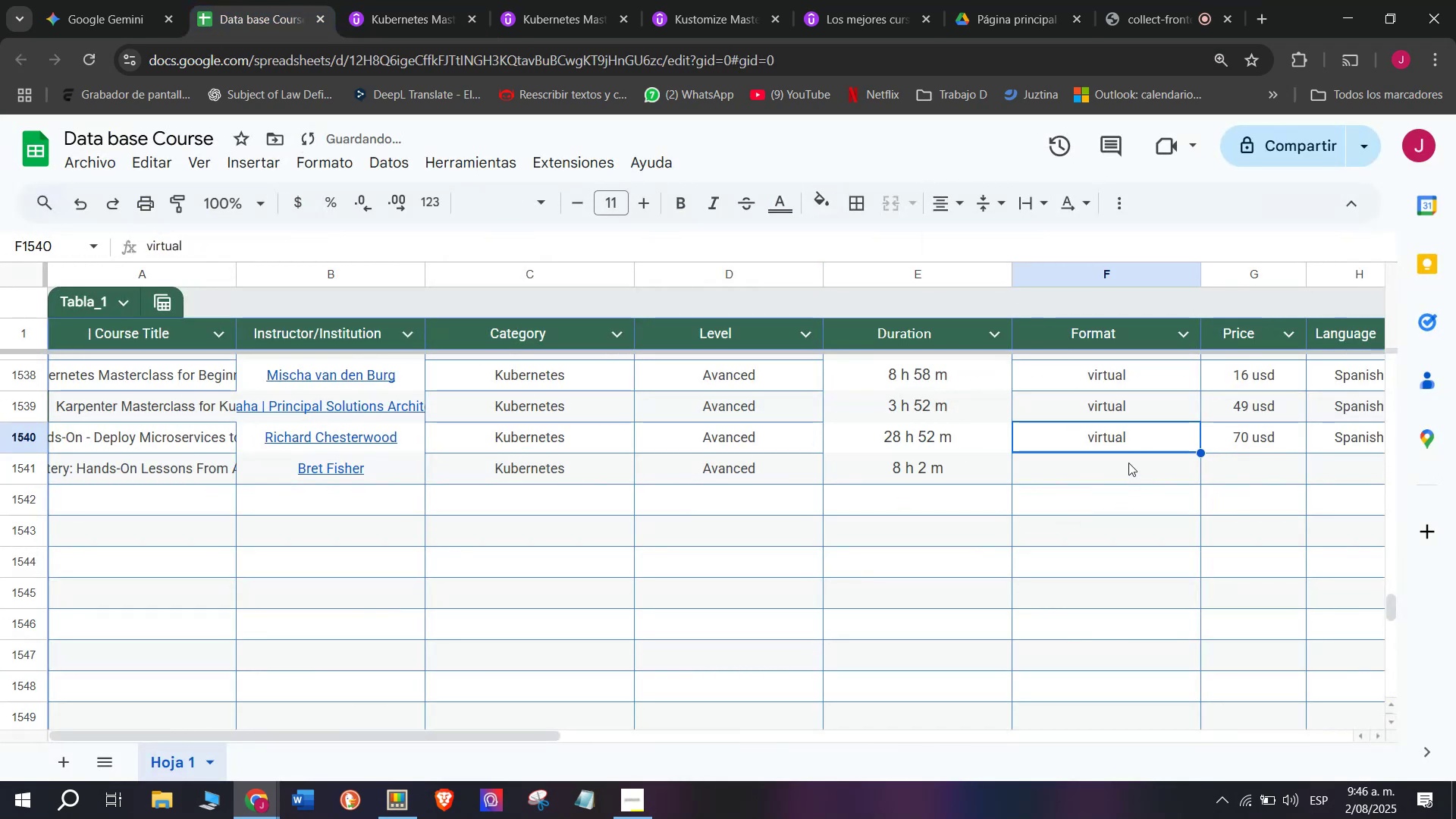 
key(Control+ControlLeft)
 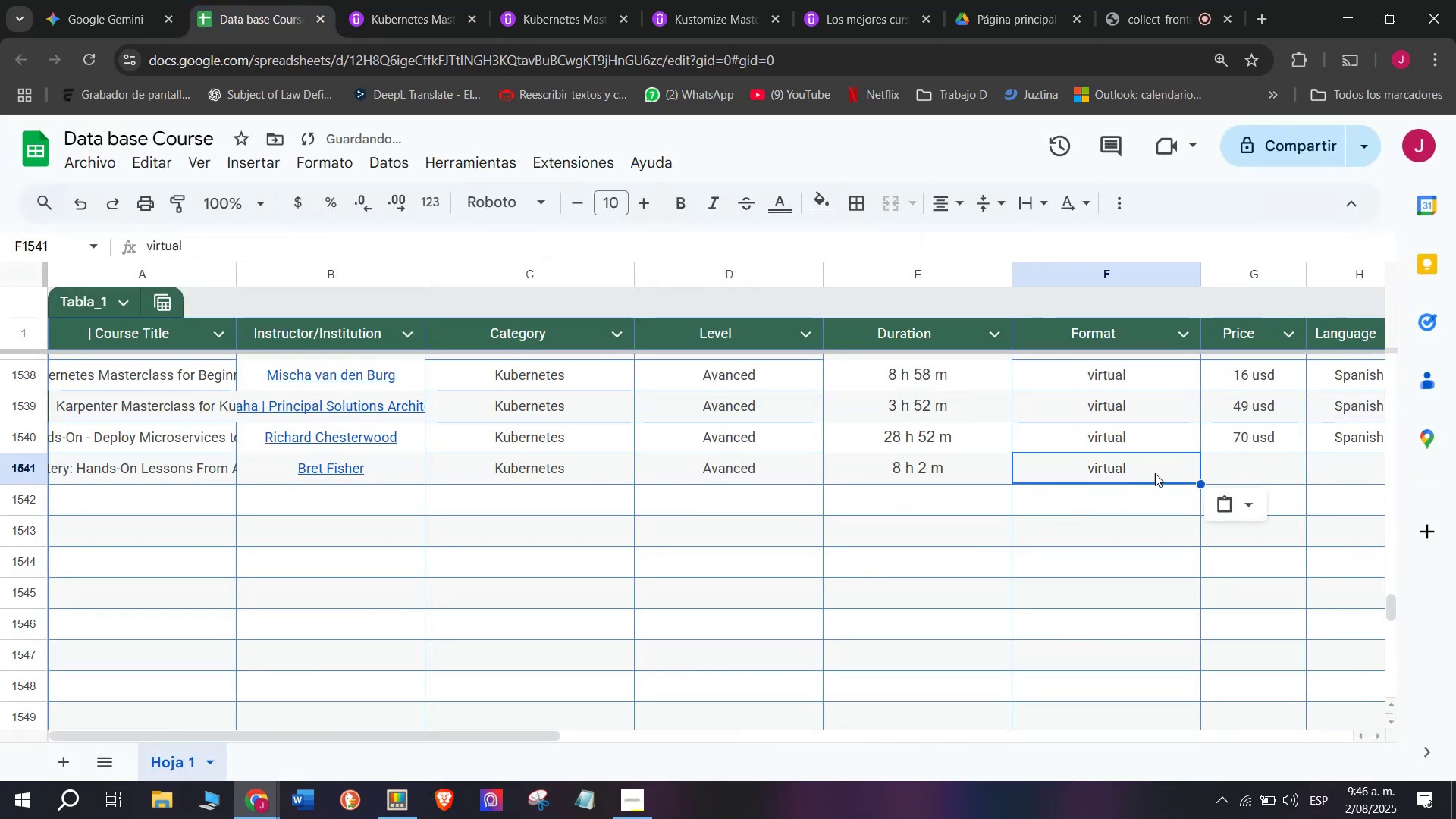 
key(Control+C)
 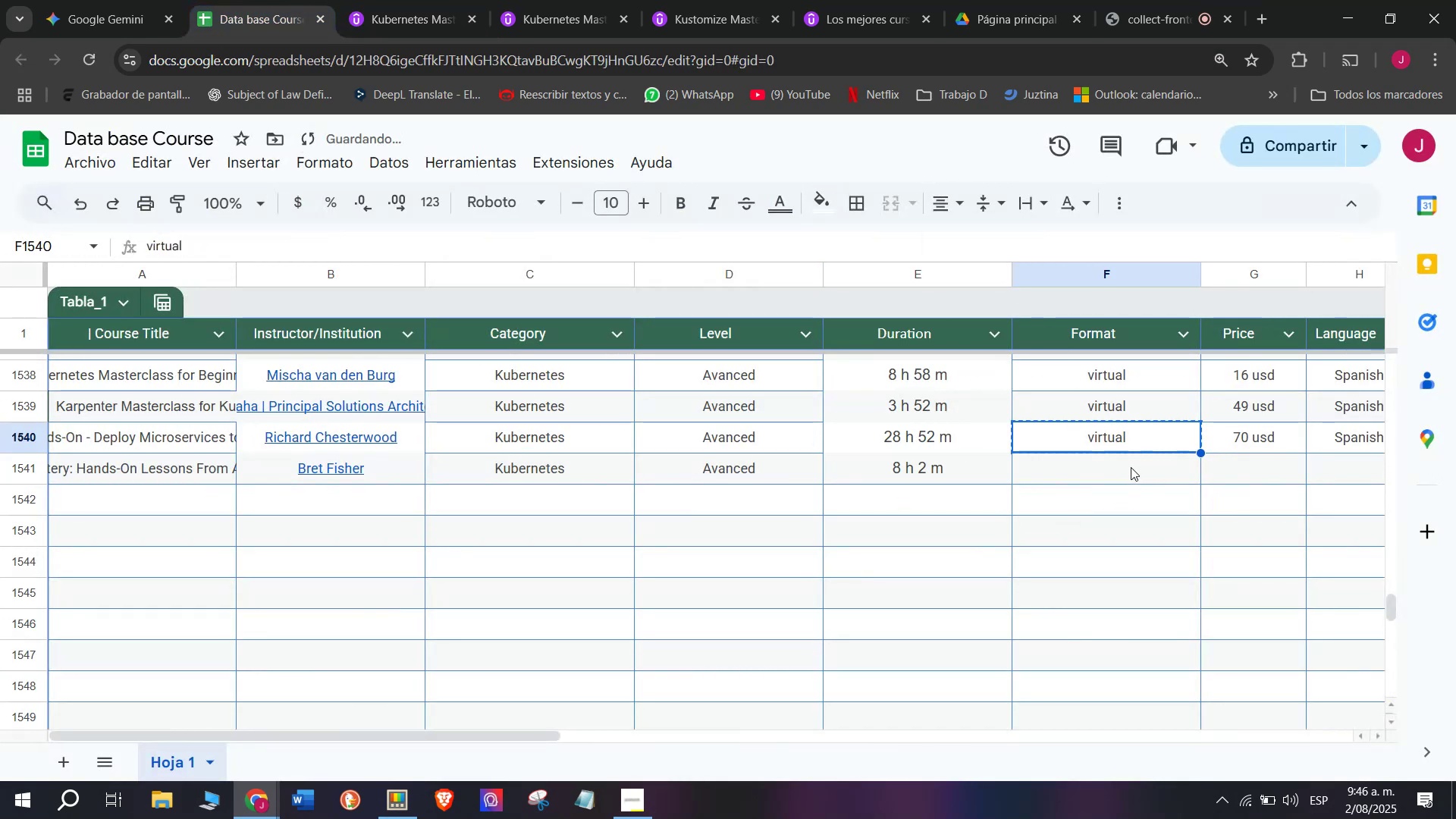 
double_click([1131, 467])
 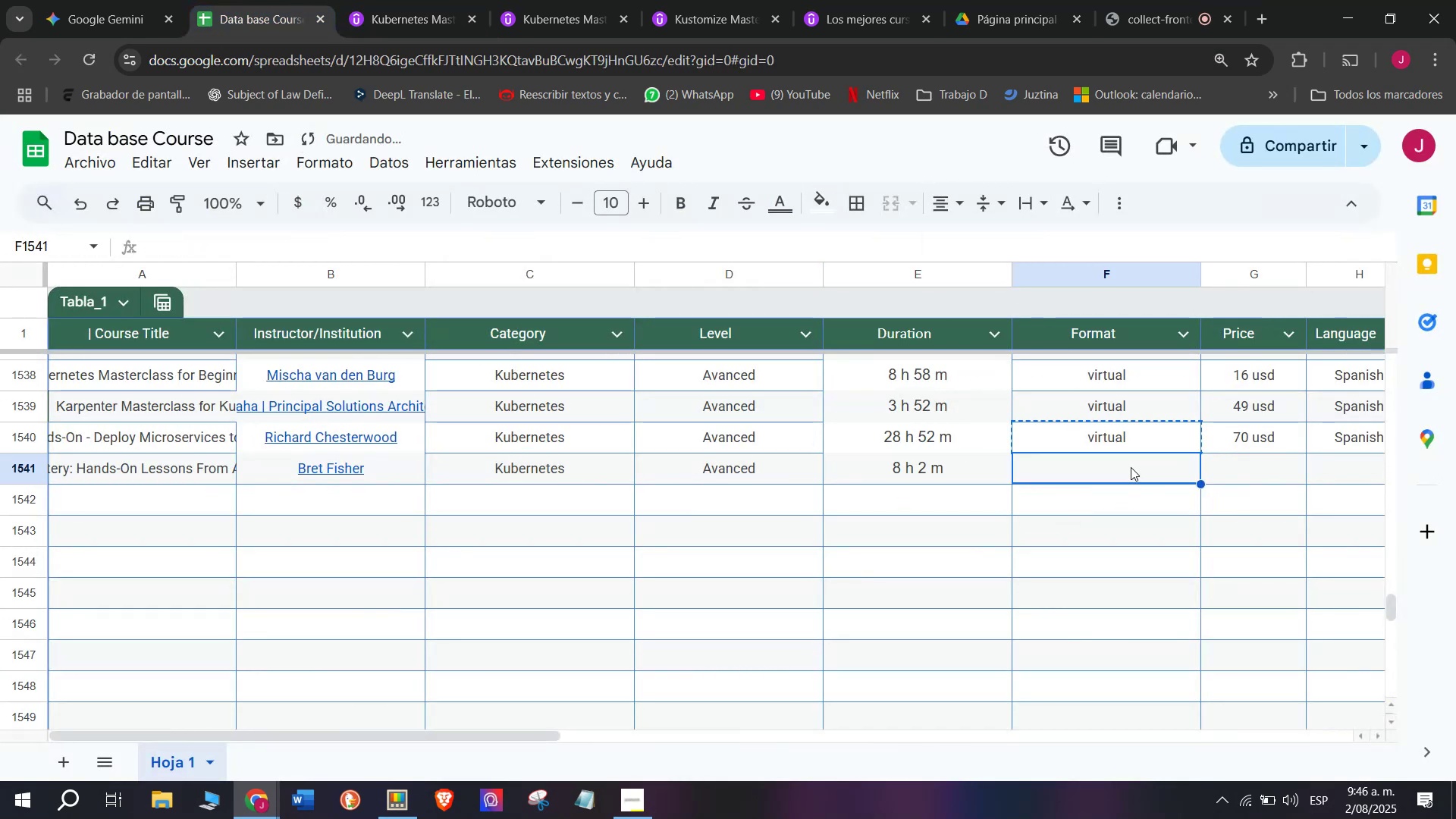 
key(Control+ControlLeft)
 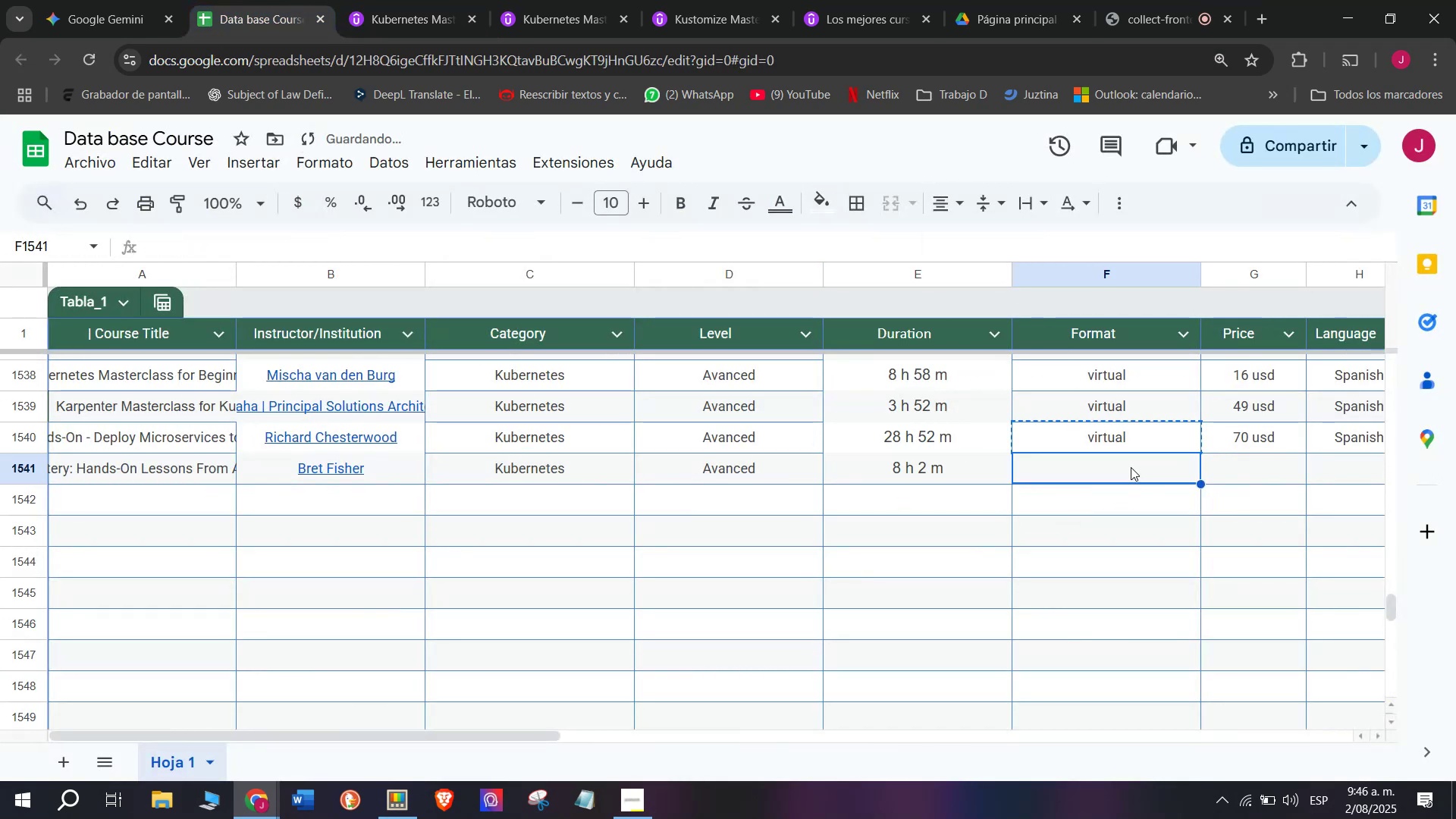 
key(Z)
 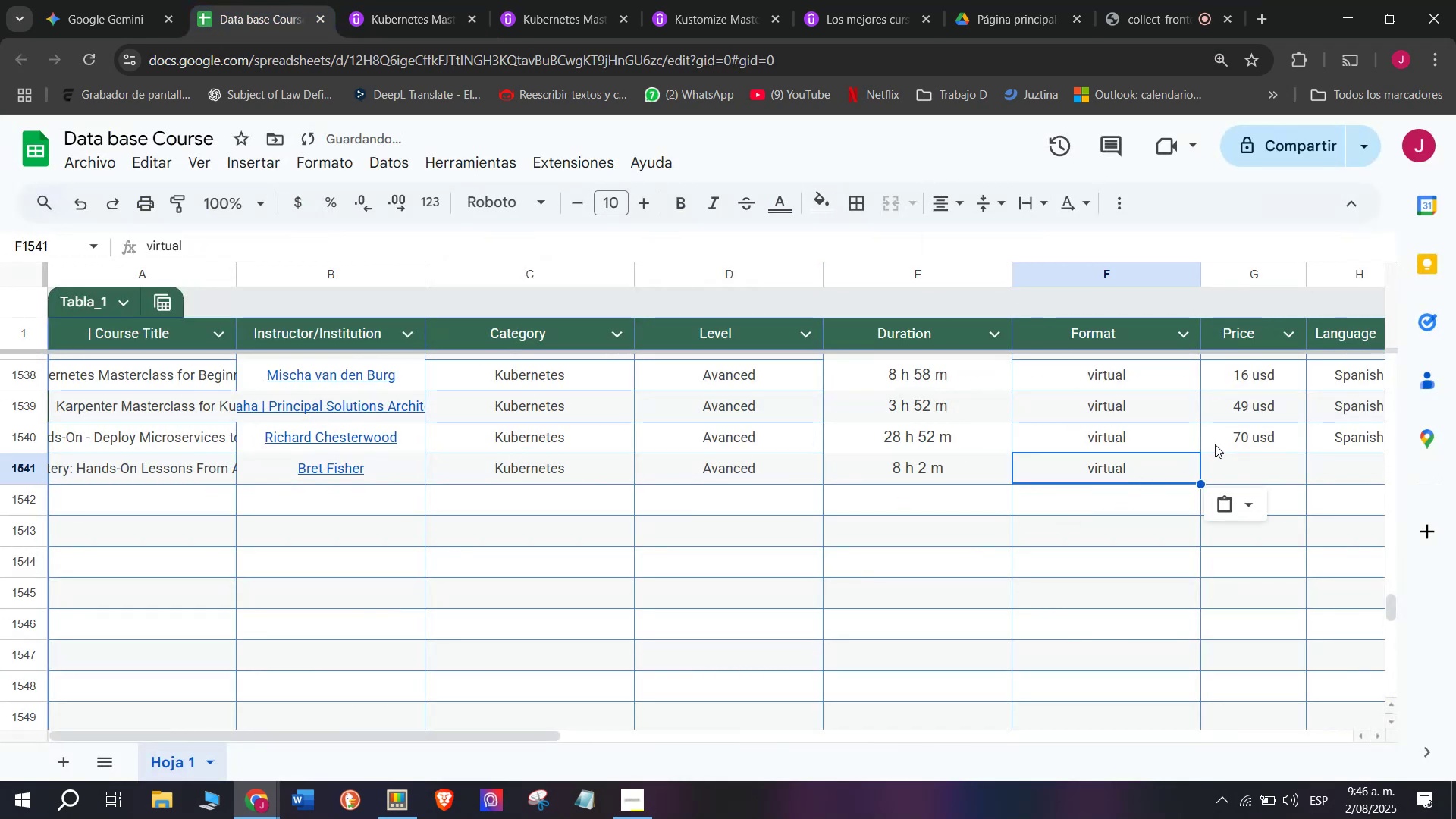 
key(Control+V)
 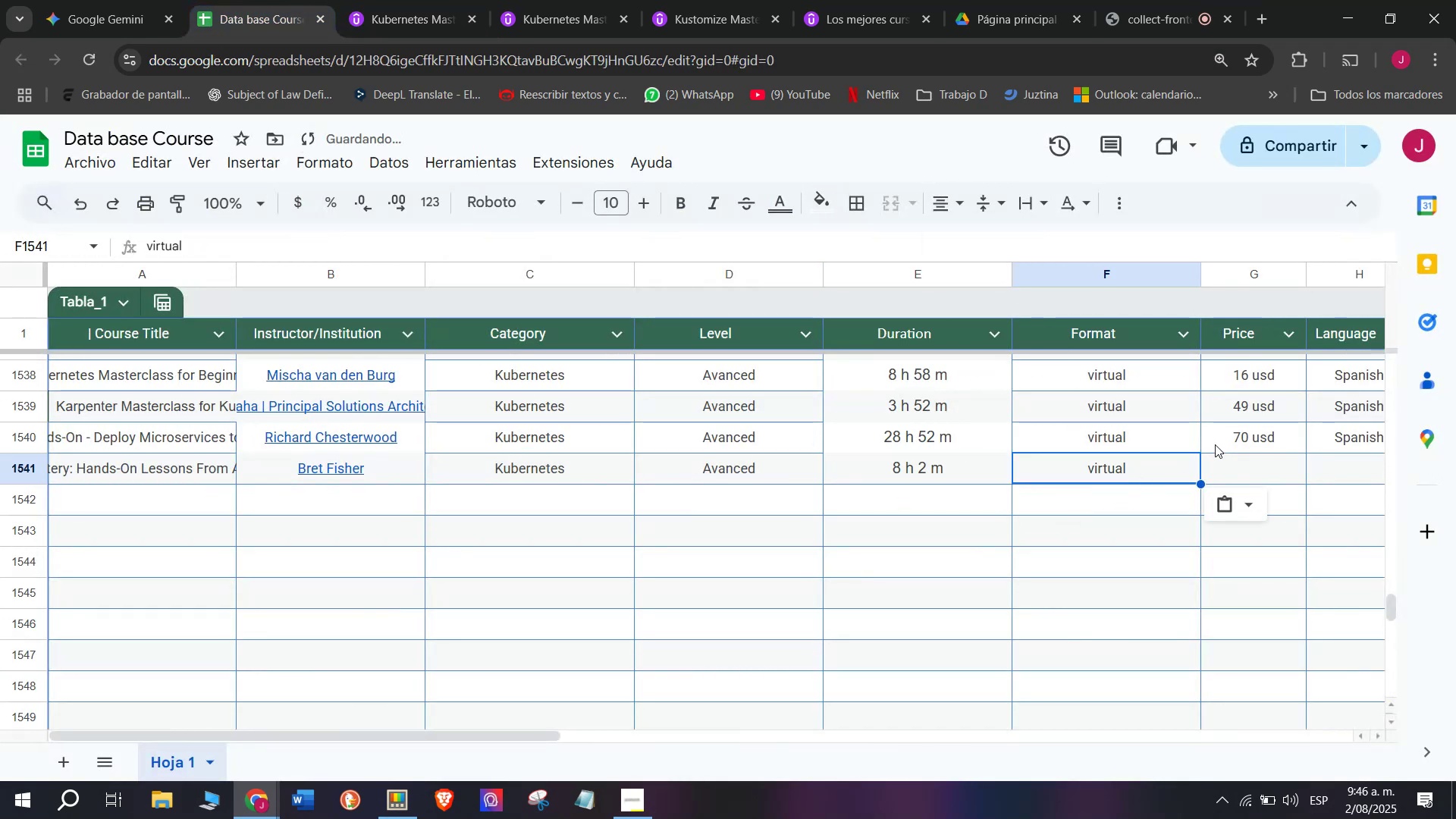 
left_click([1215, 444])
 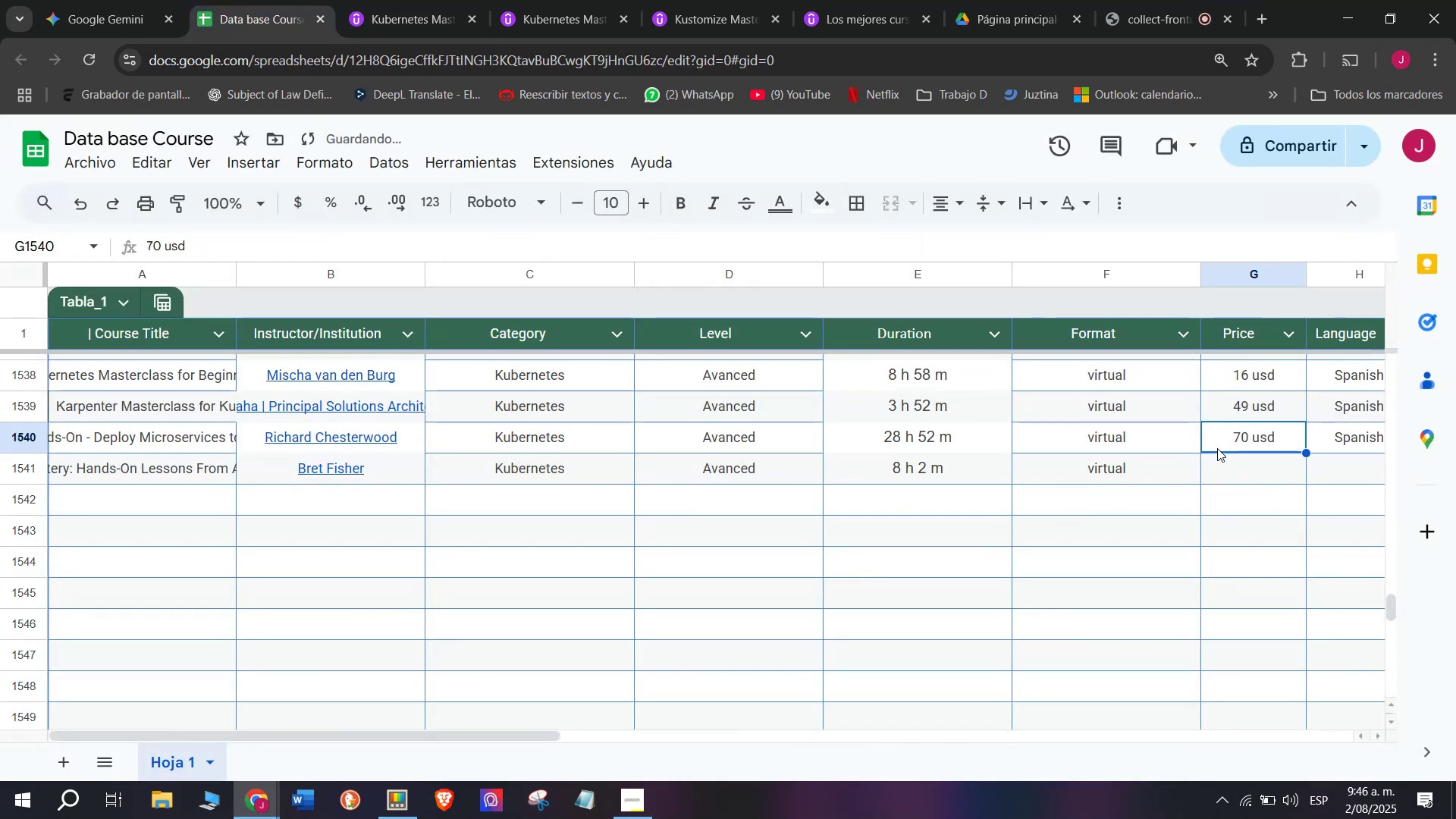 
key(Break)
 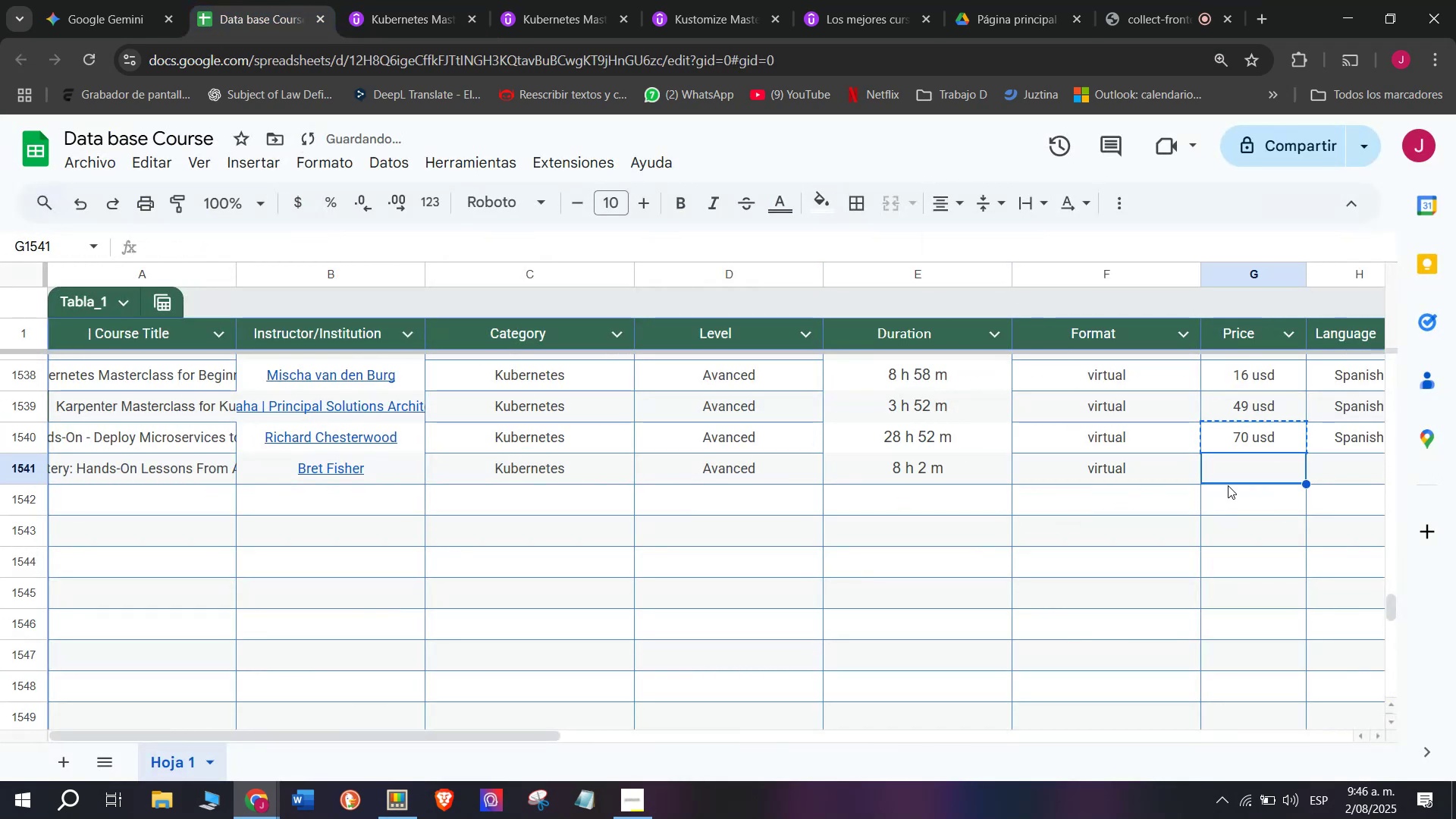 
key(Control+ControlLeft)
 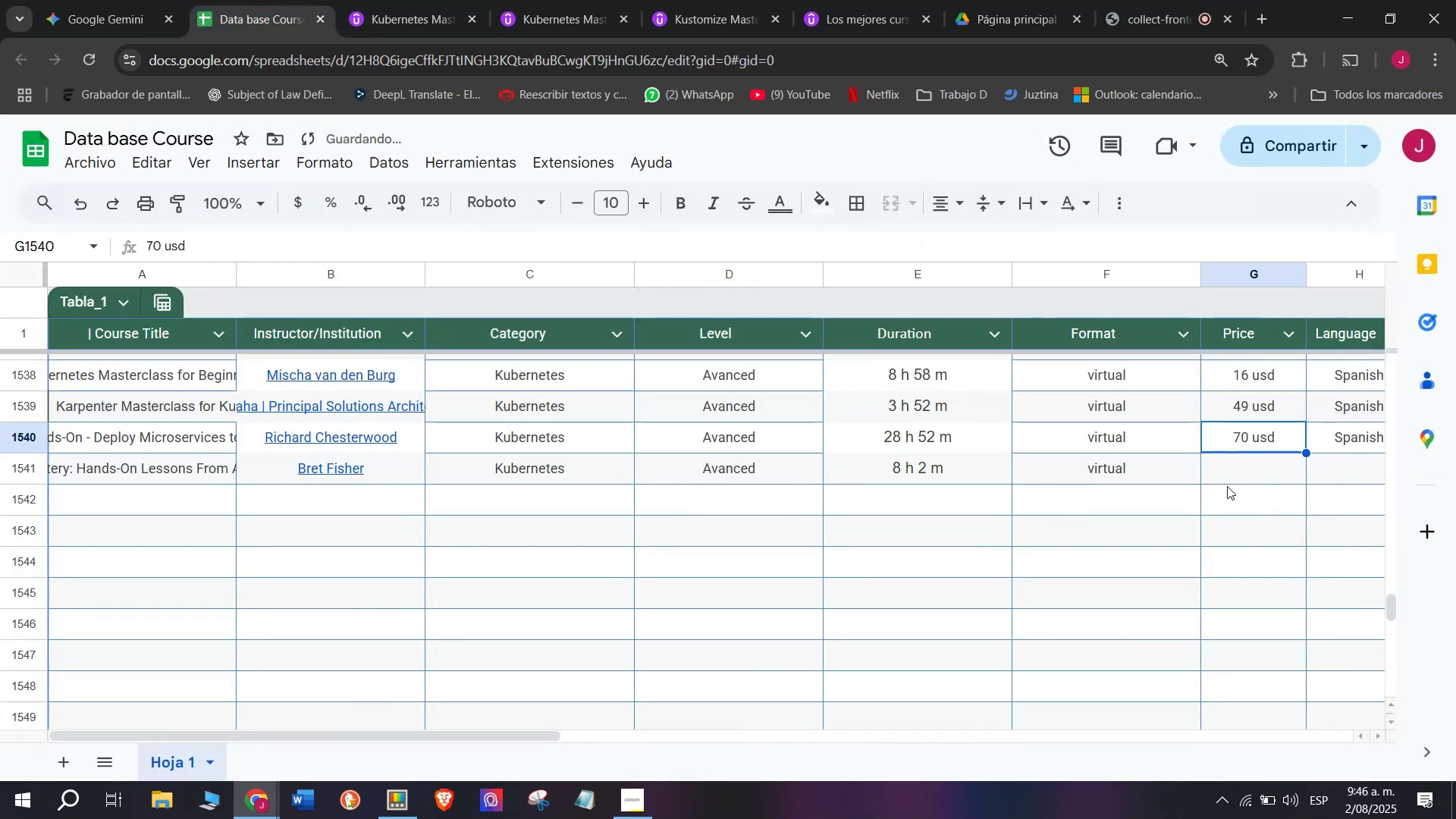 
key(Control+C)
 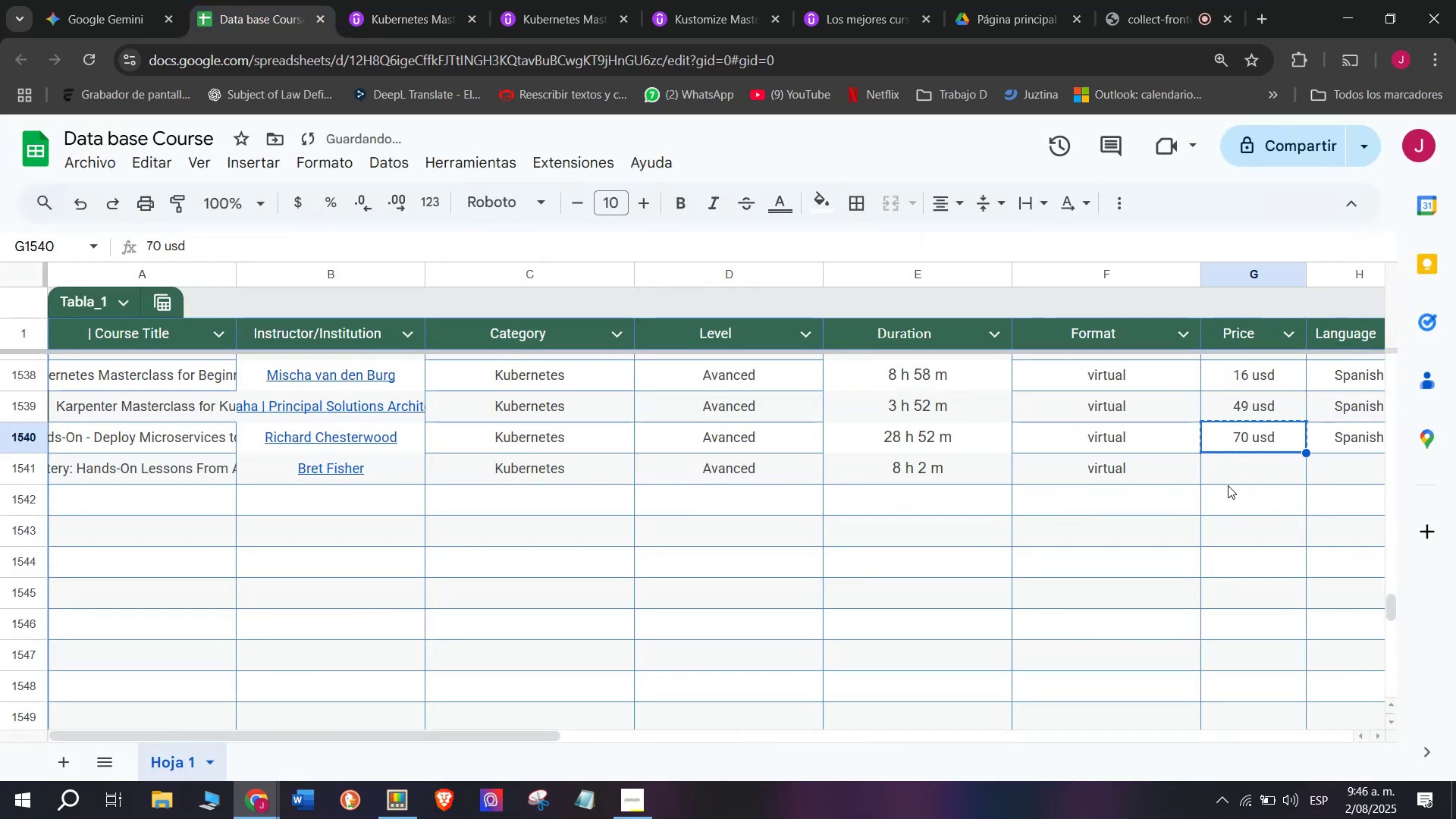 
left_click([1228, 485])
 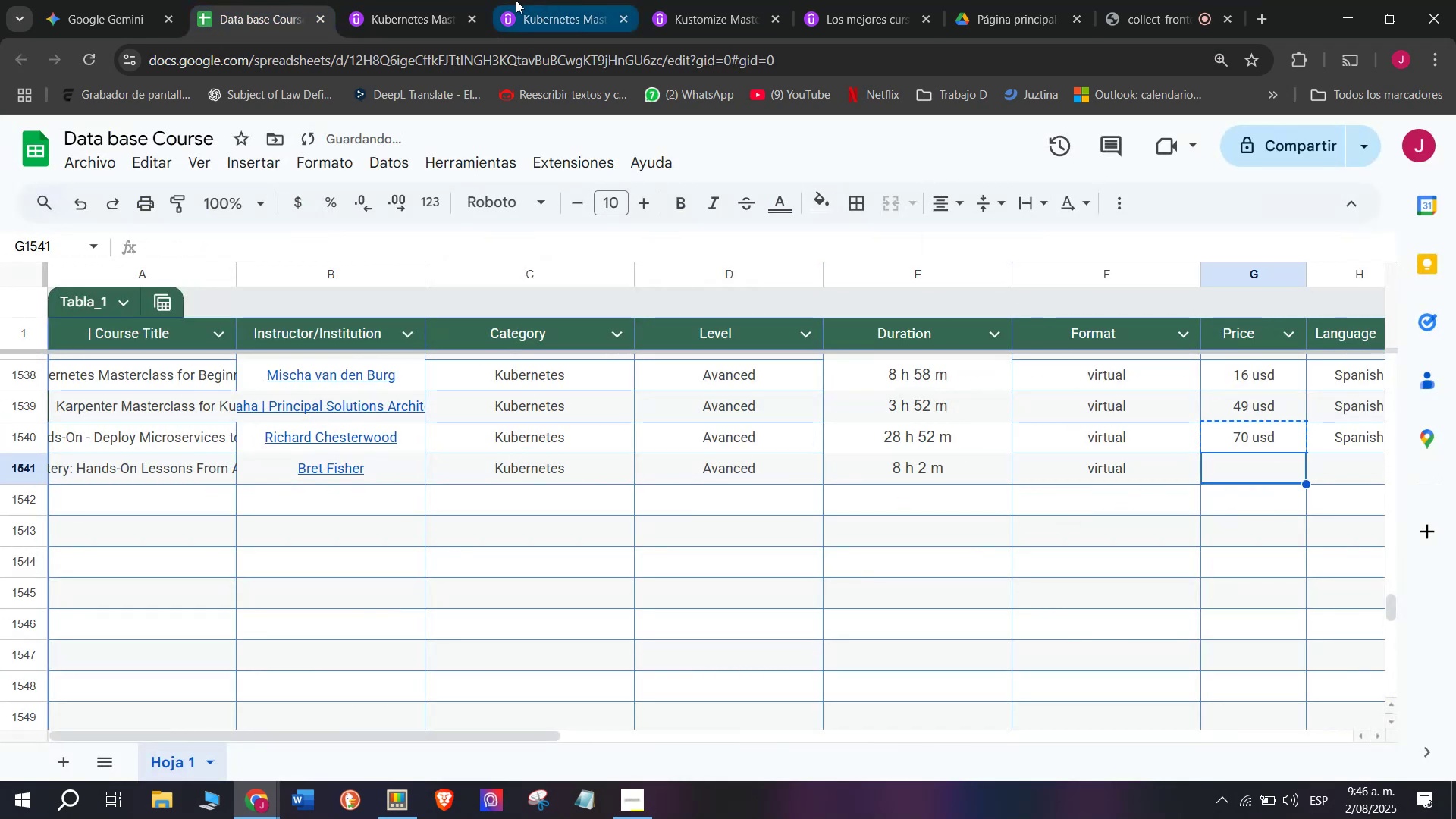 
left_click([436, 0])
 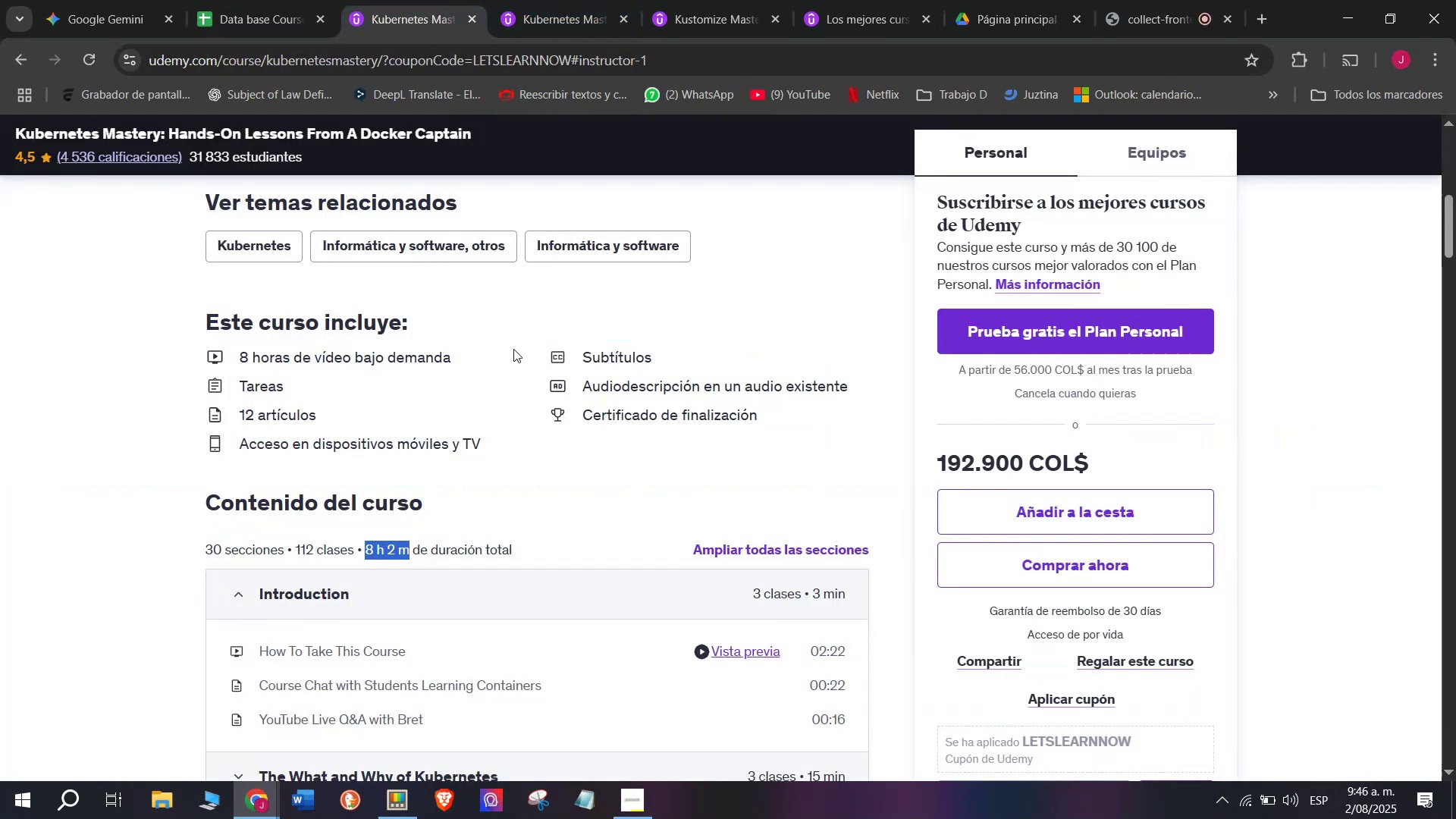 
scroll: coordinate [522, 358], scroll_direction: up, amount: 1.0
 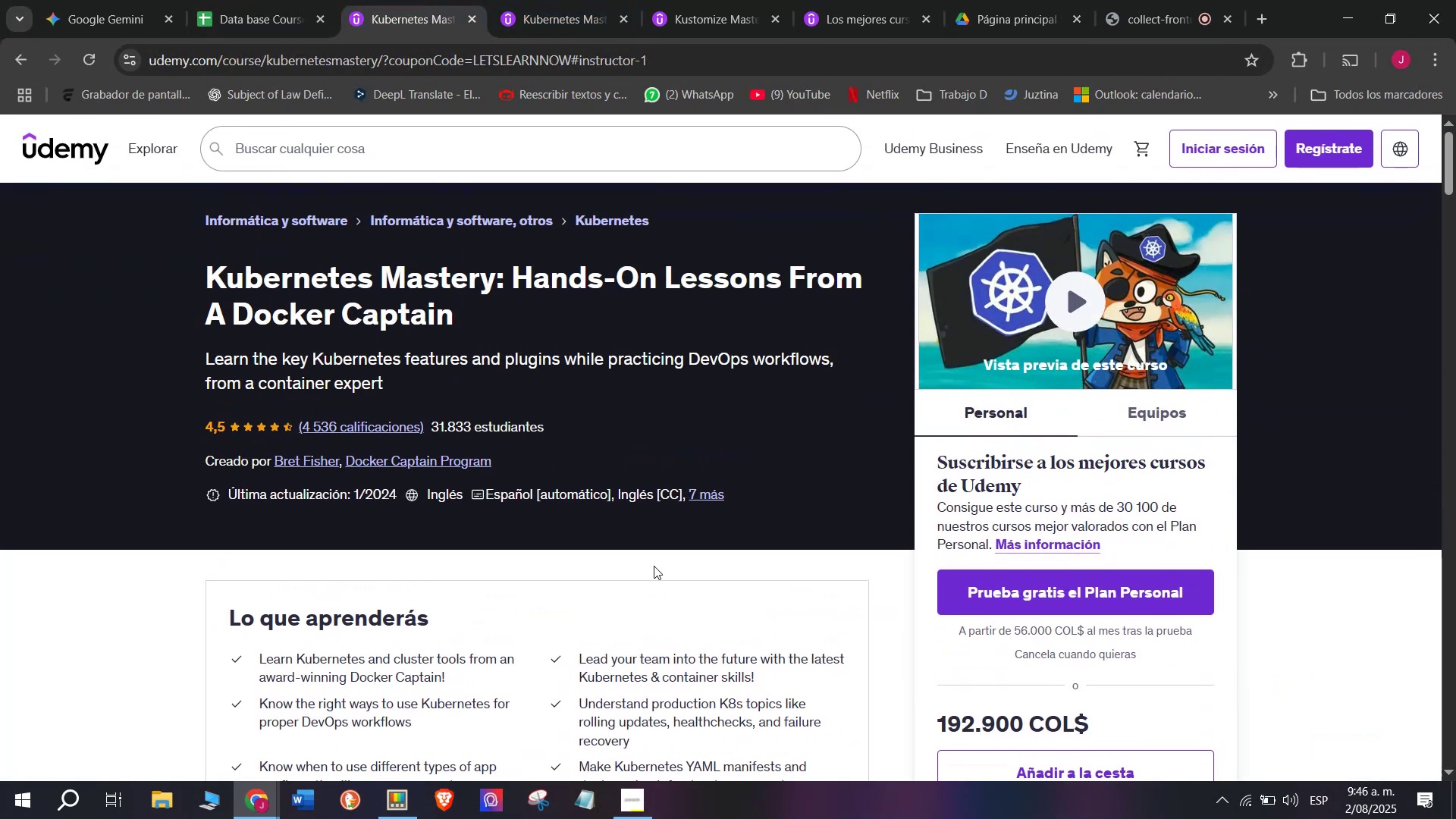 
wait(7.56)
 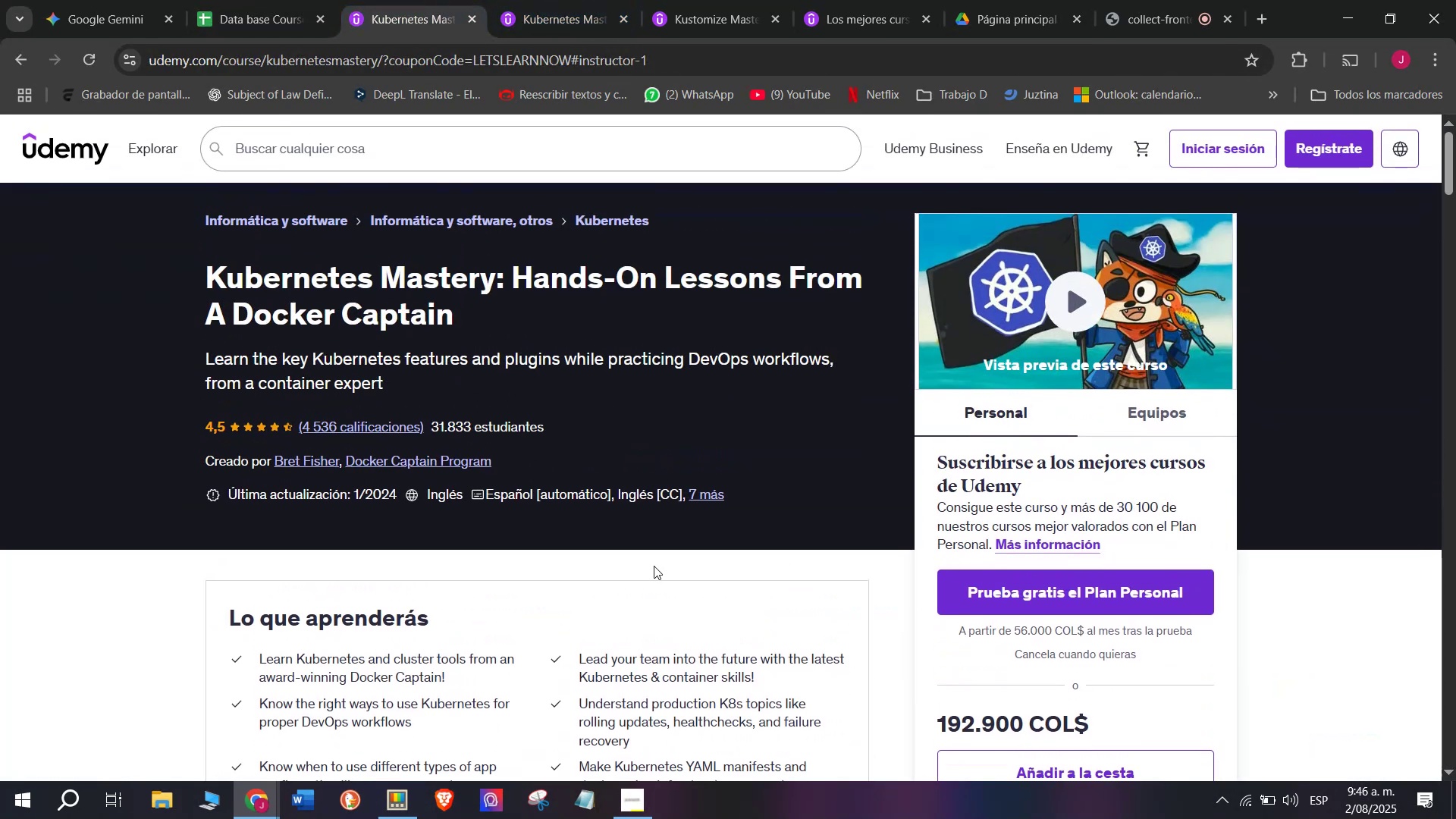 
left_click([256, 0])
 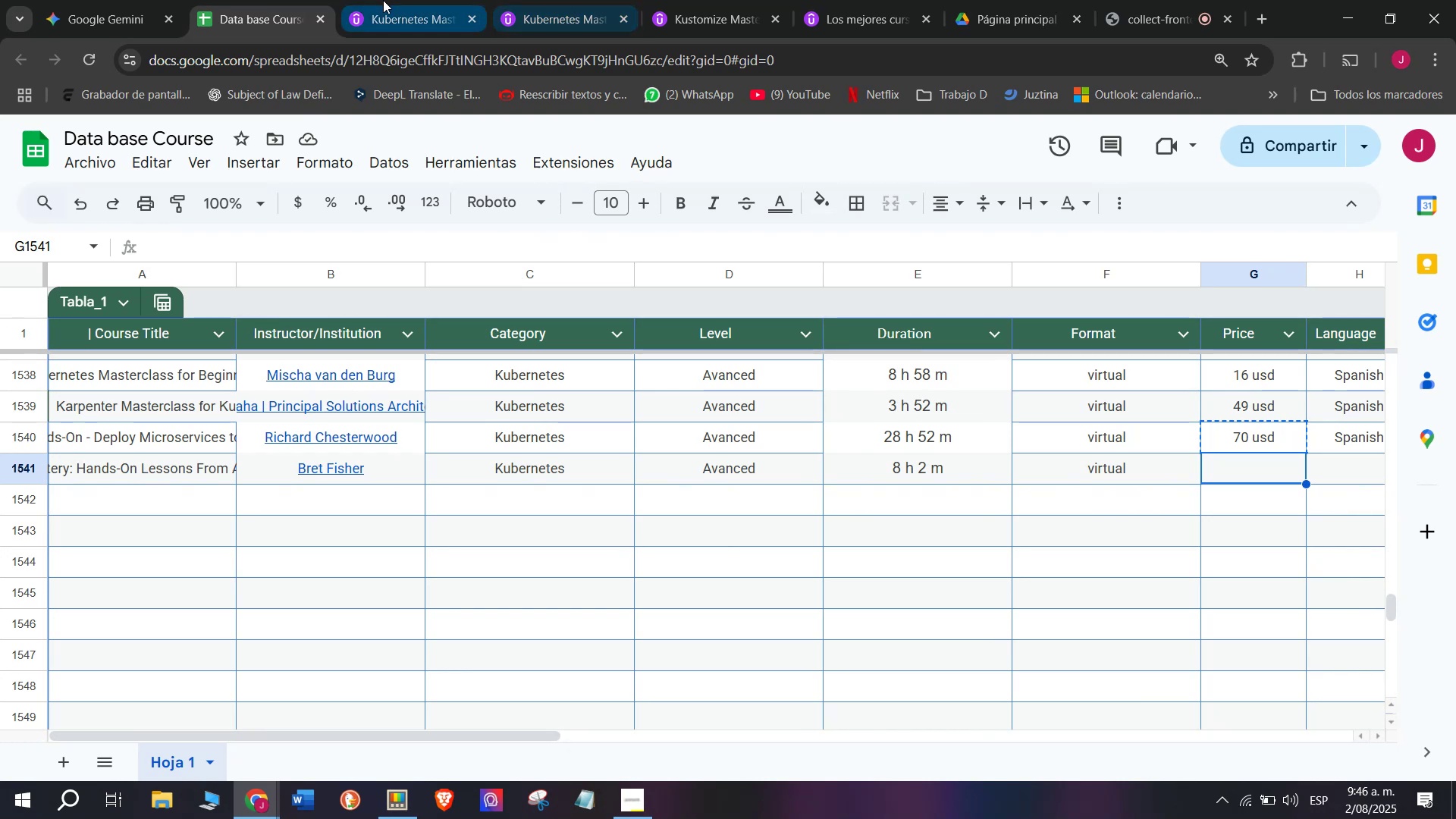 
left_click([381, 0])
 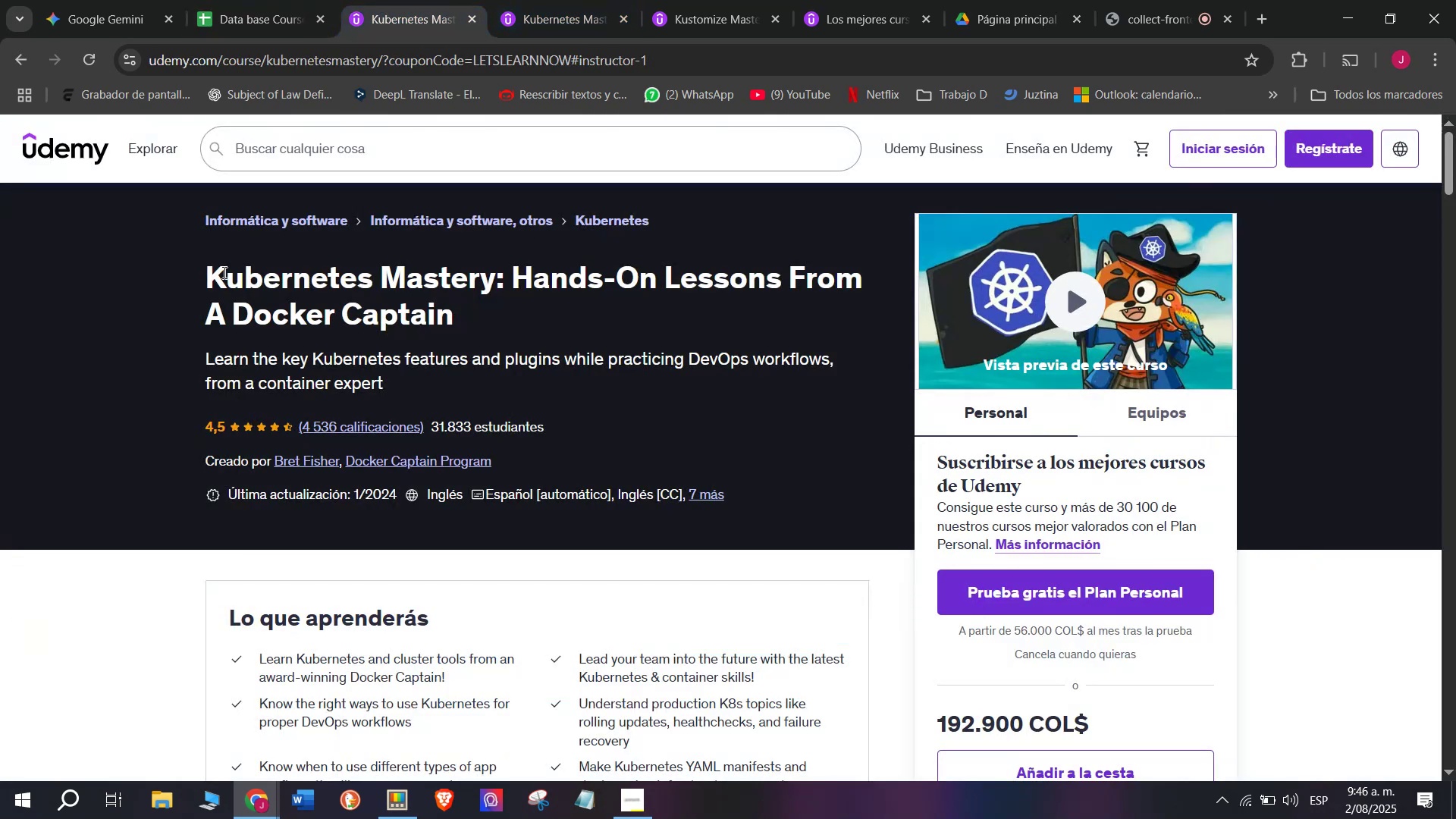 
left_click_drag(start_coordinate=[200, 251], to_coordinate=[515, 317])
 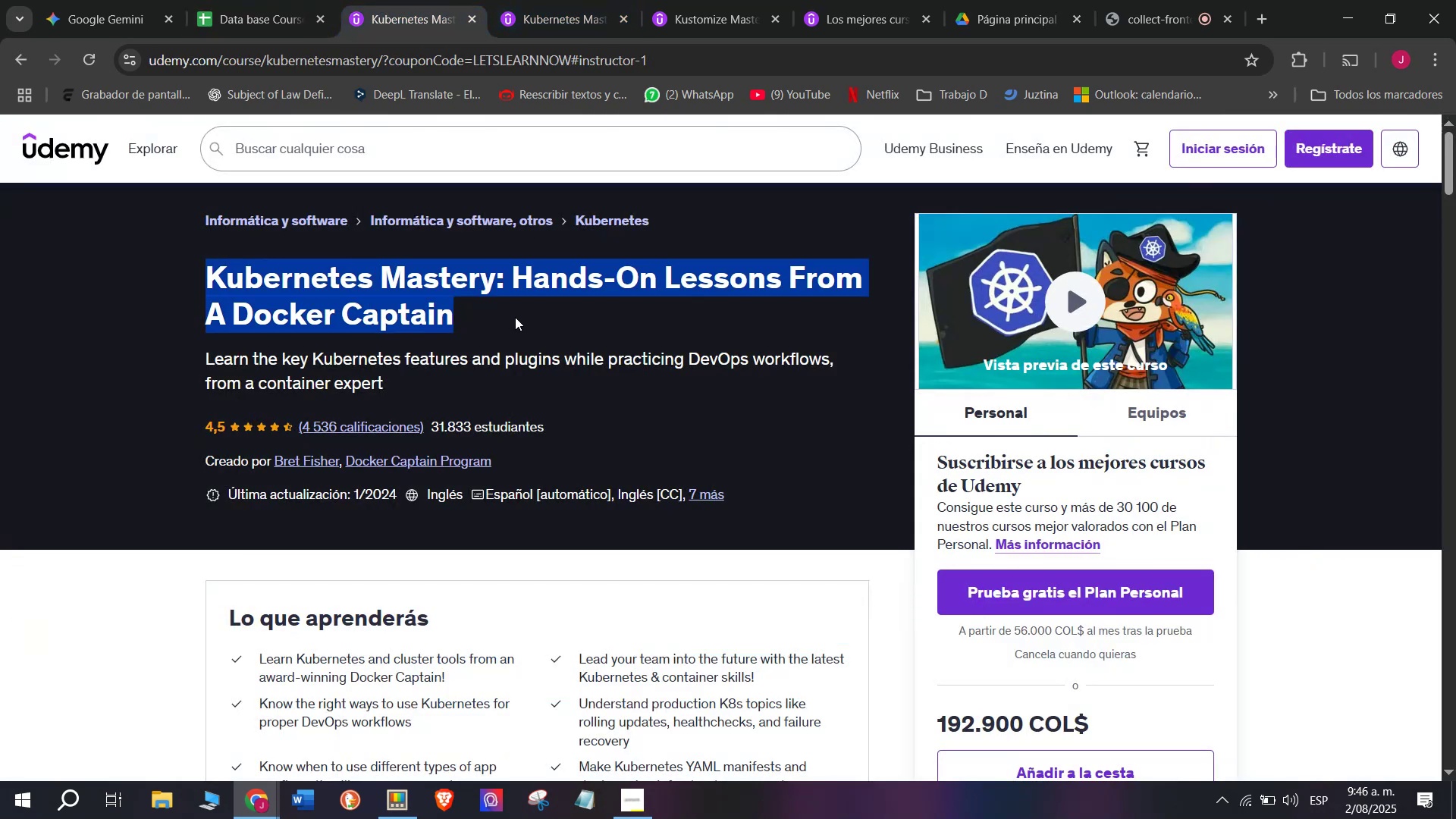 
key(Break)
 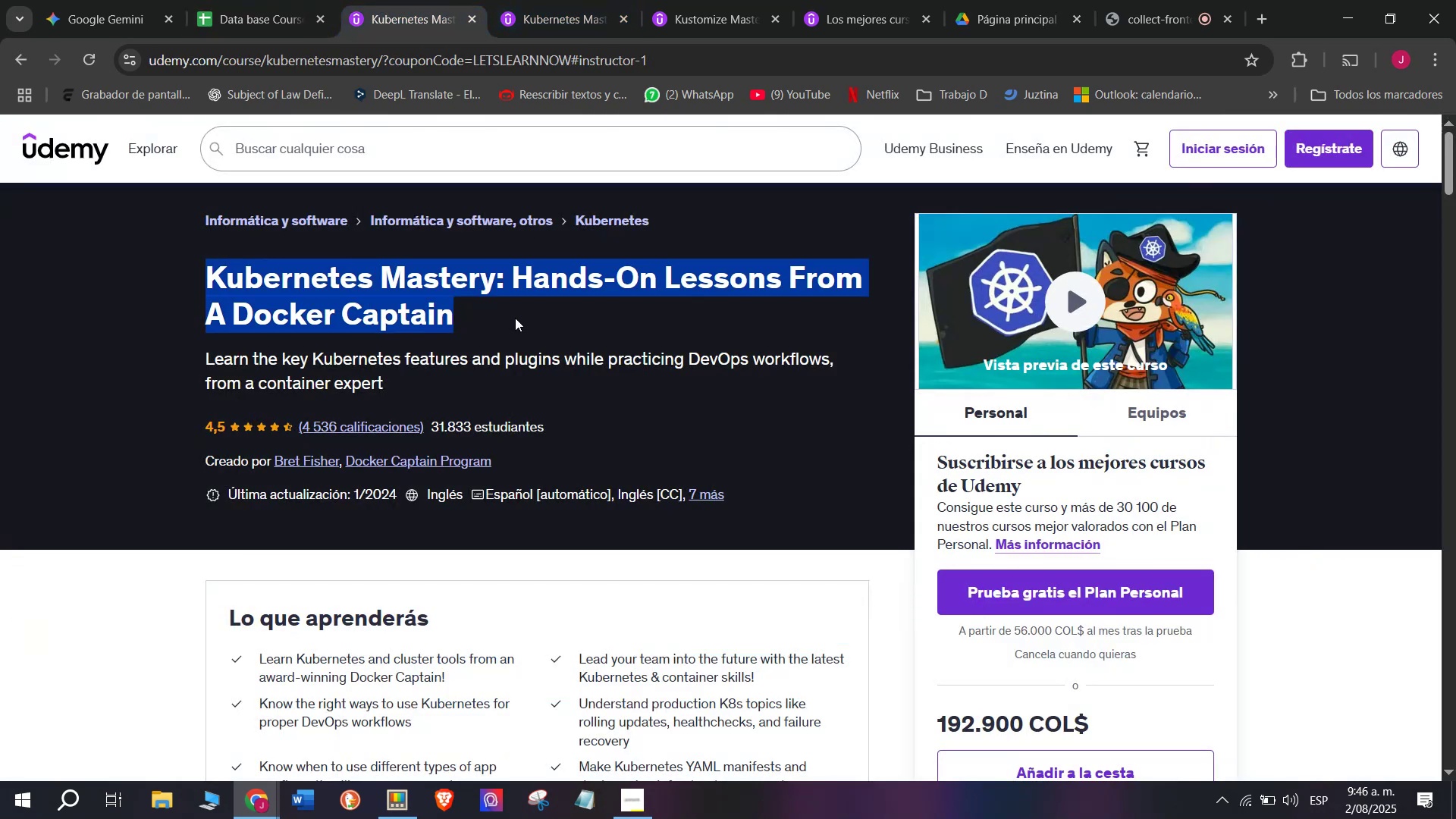 
key(Control+ControlLeft)
 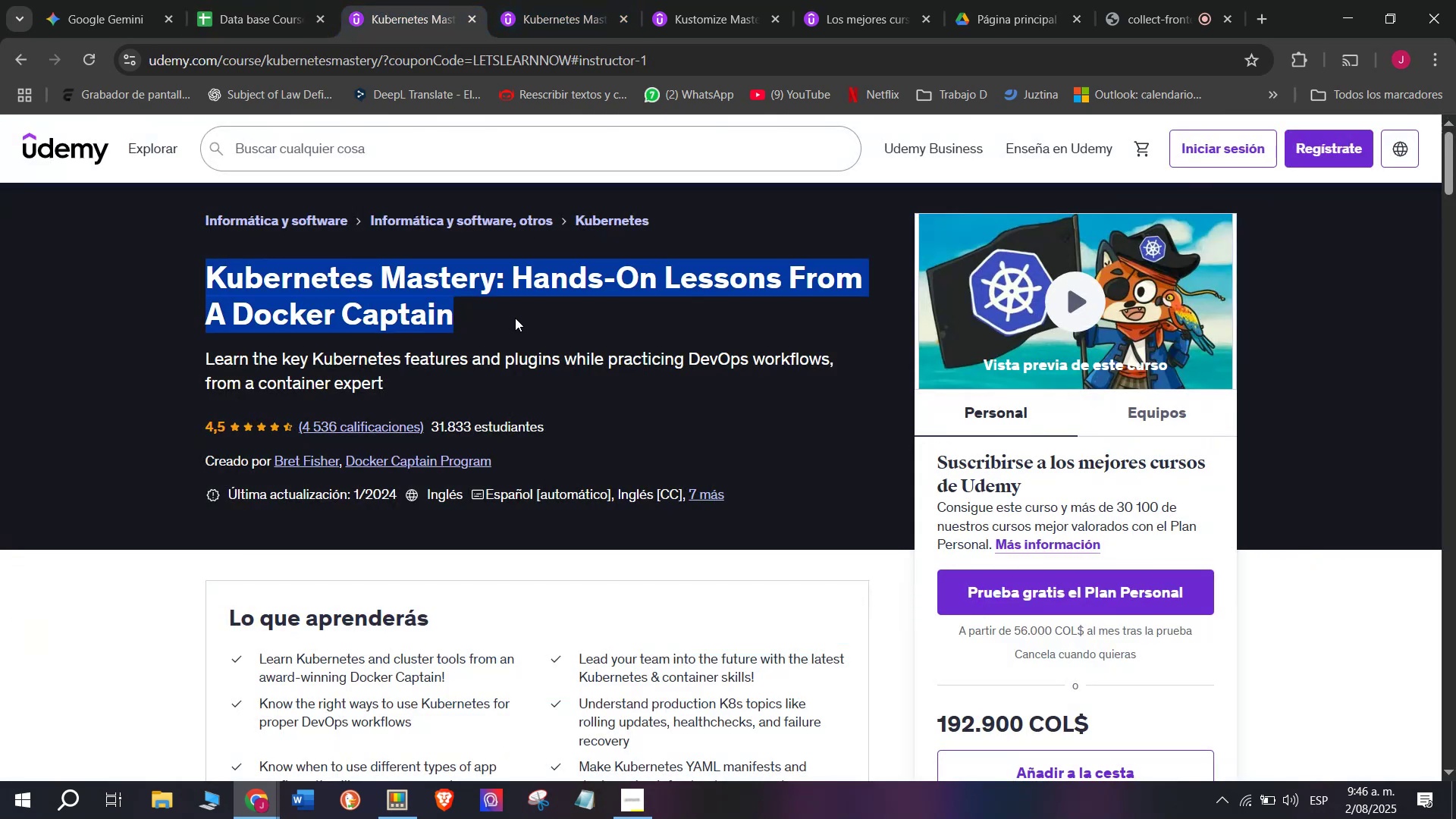 
key(Control+C)
 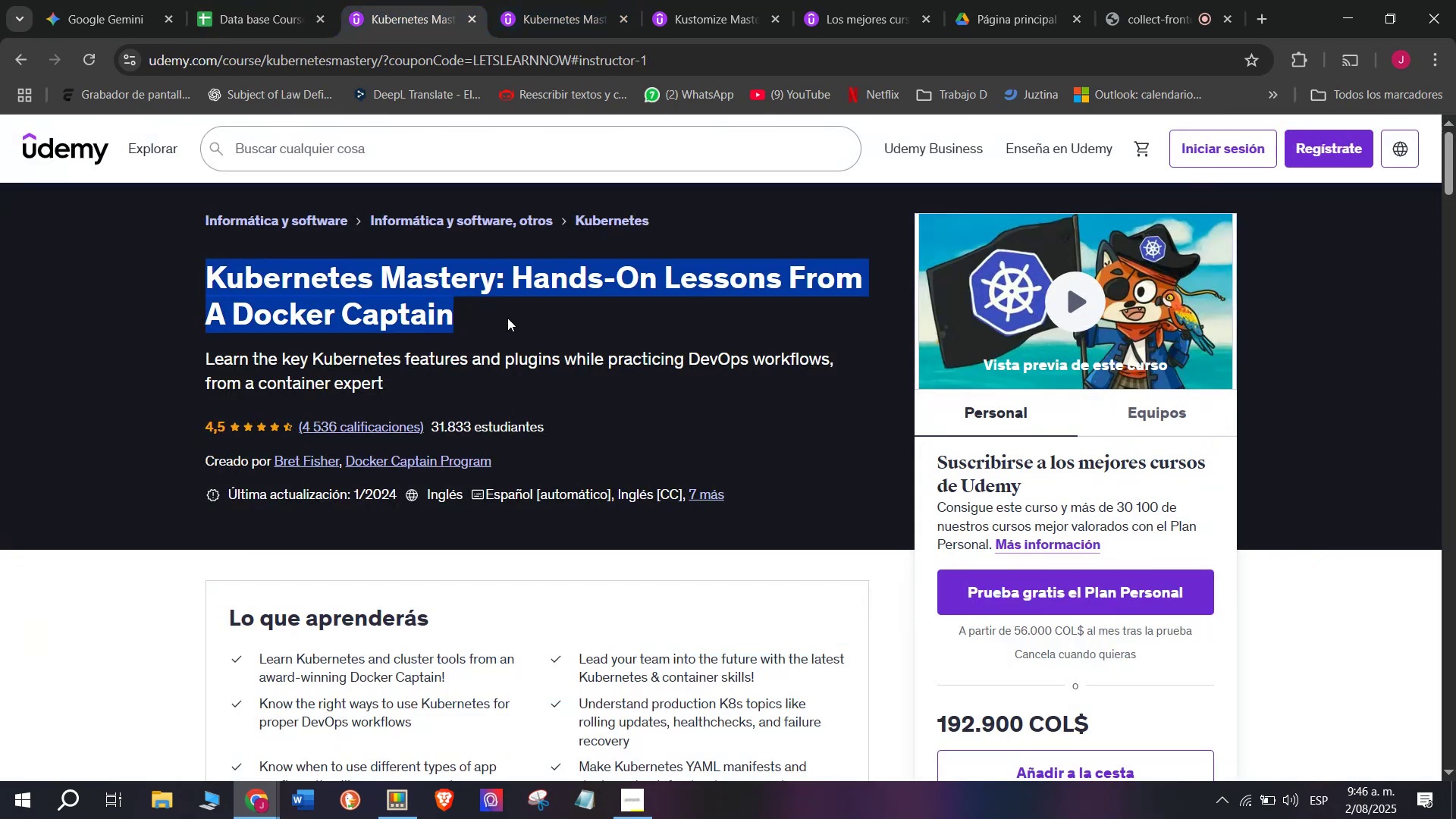 
key(Control+ControlLeft)
 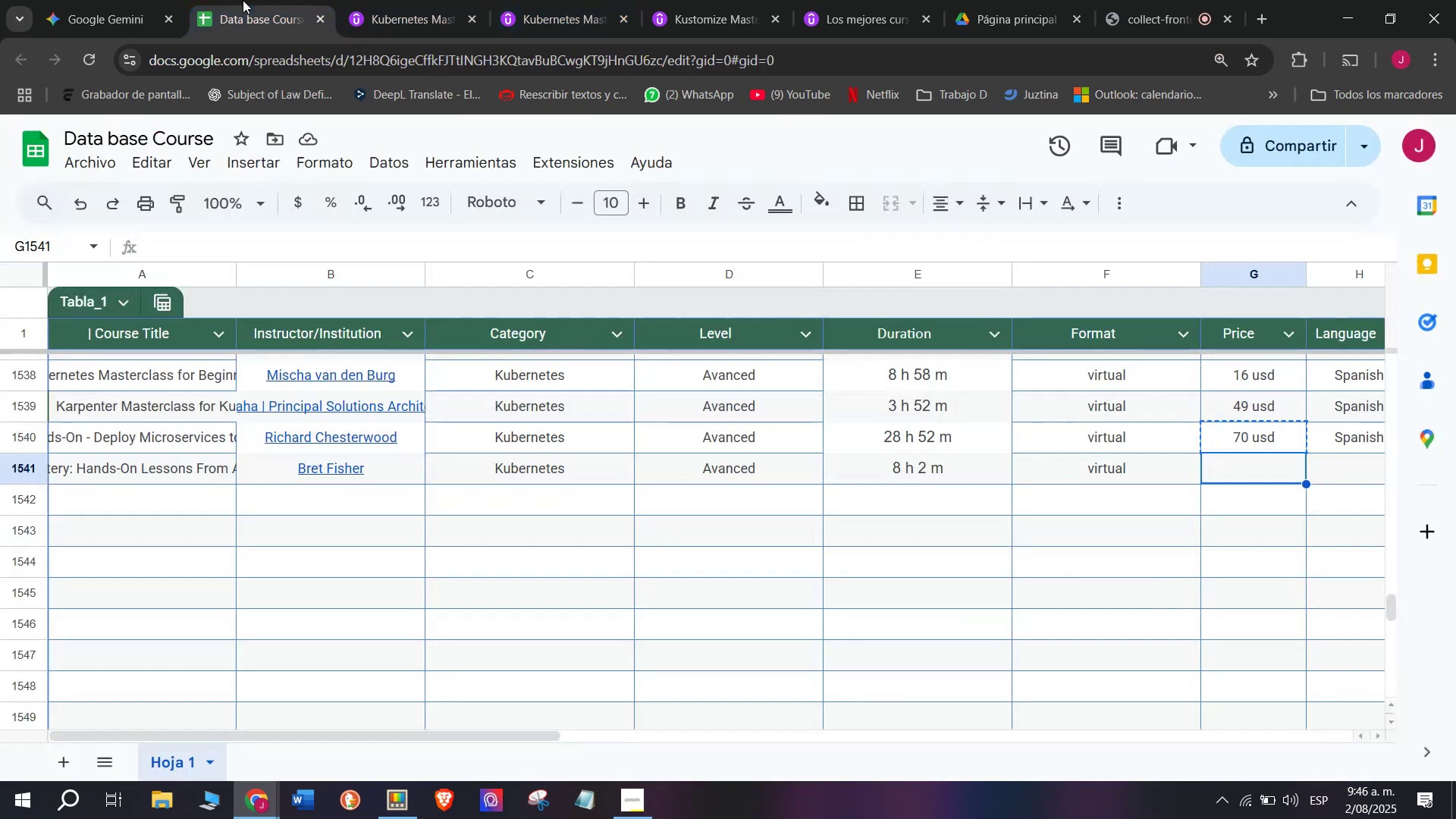 
key(Control+C)
 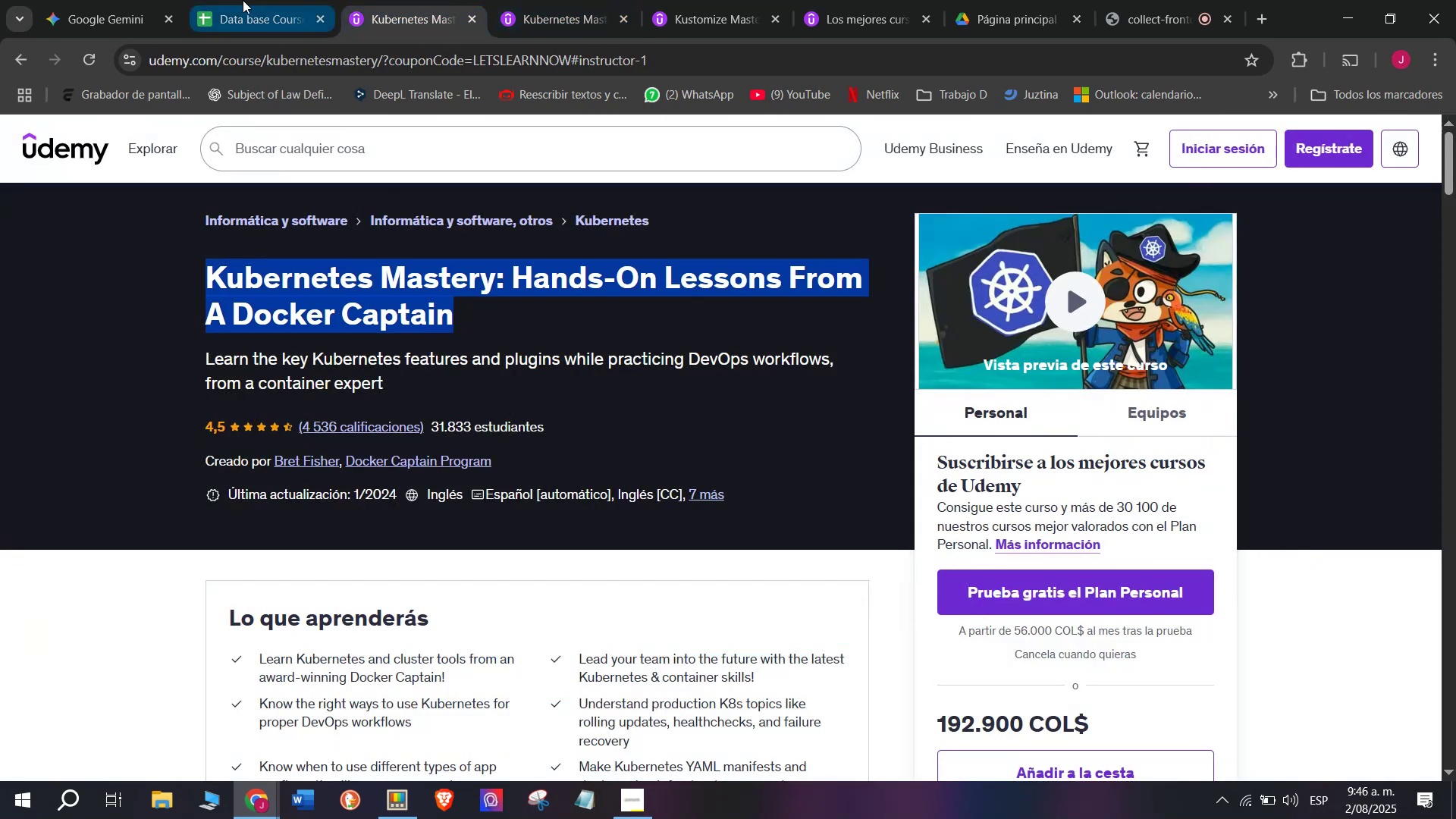 
key(Break)
 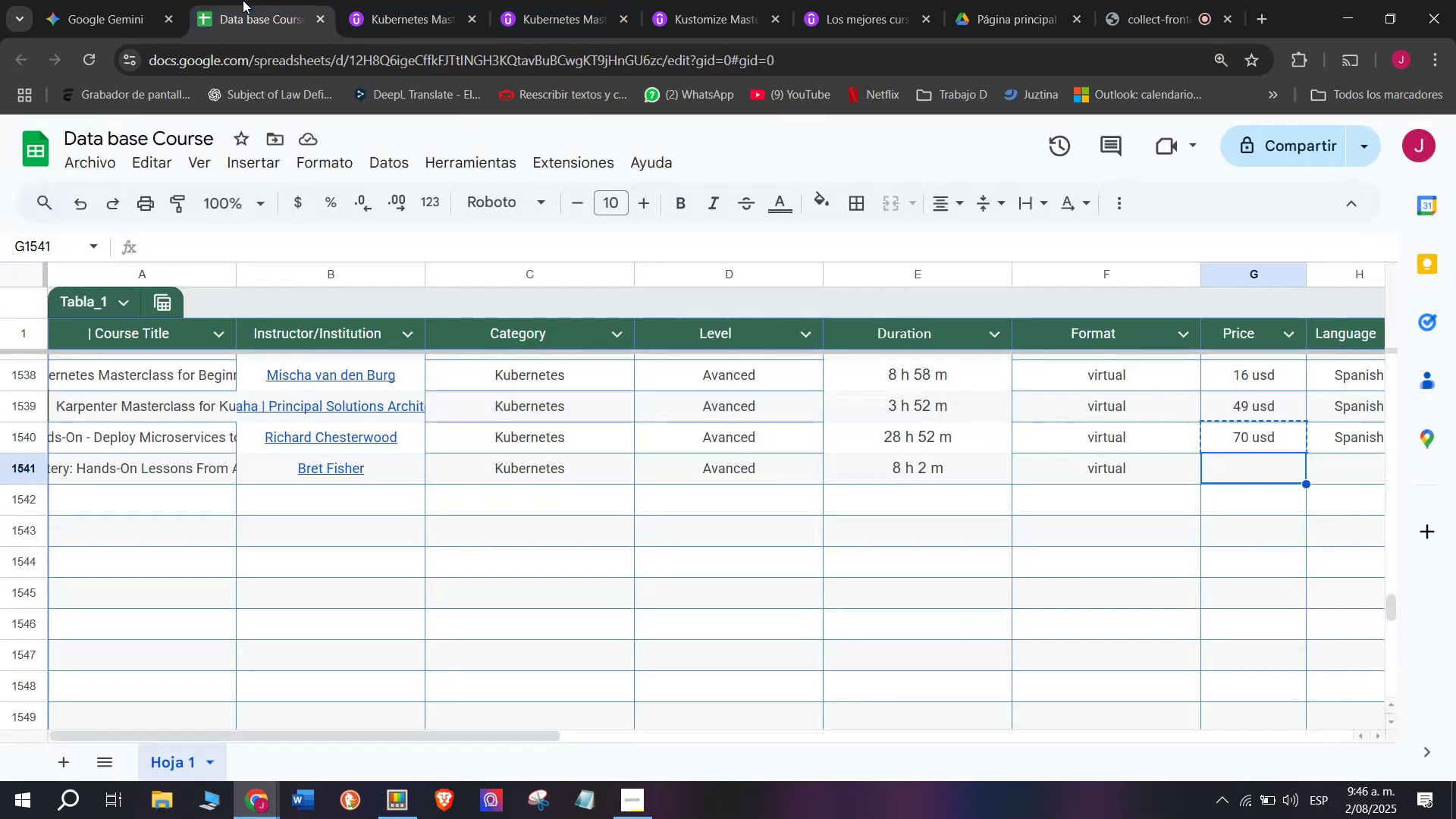 
left_click([243, 0])
 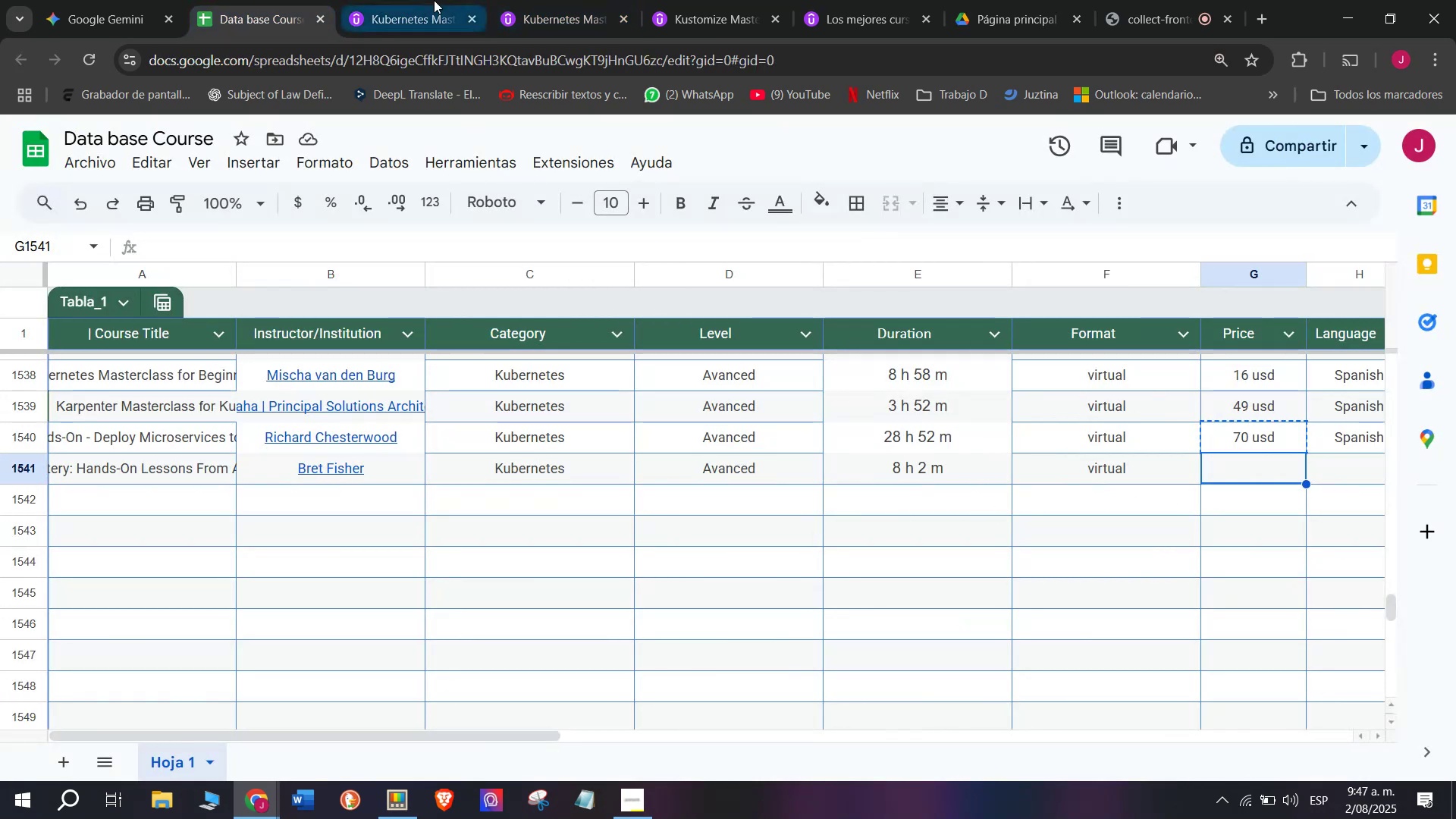 
left_click([415, 0])
 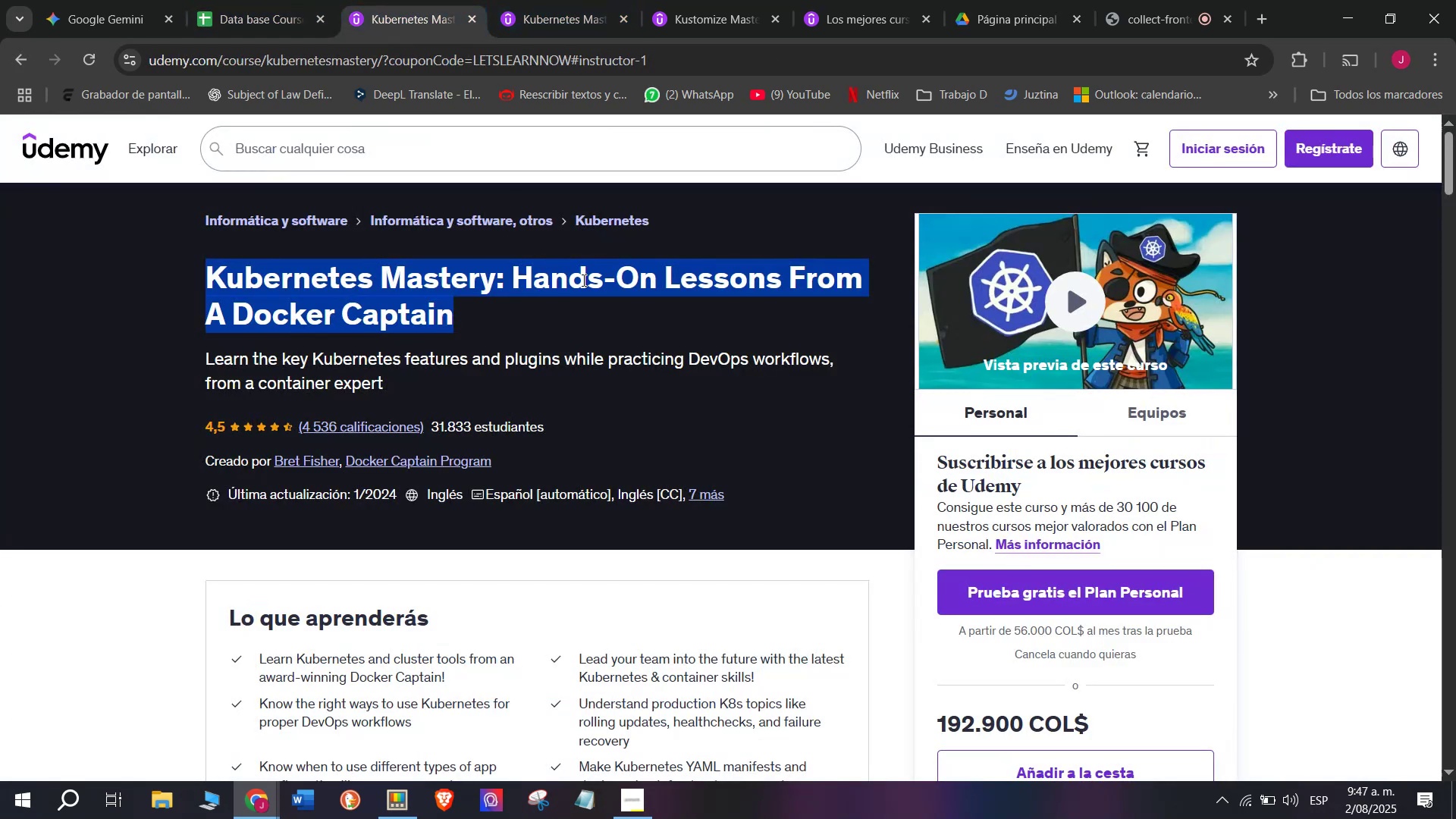 
wait(6.53)
 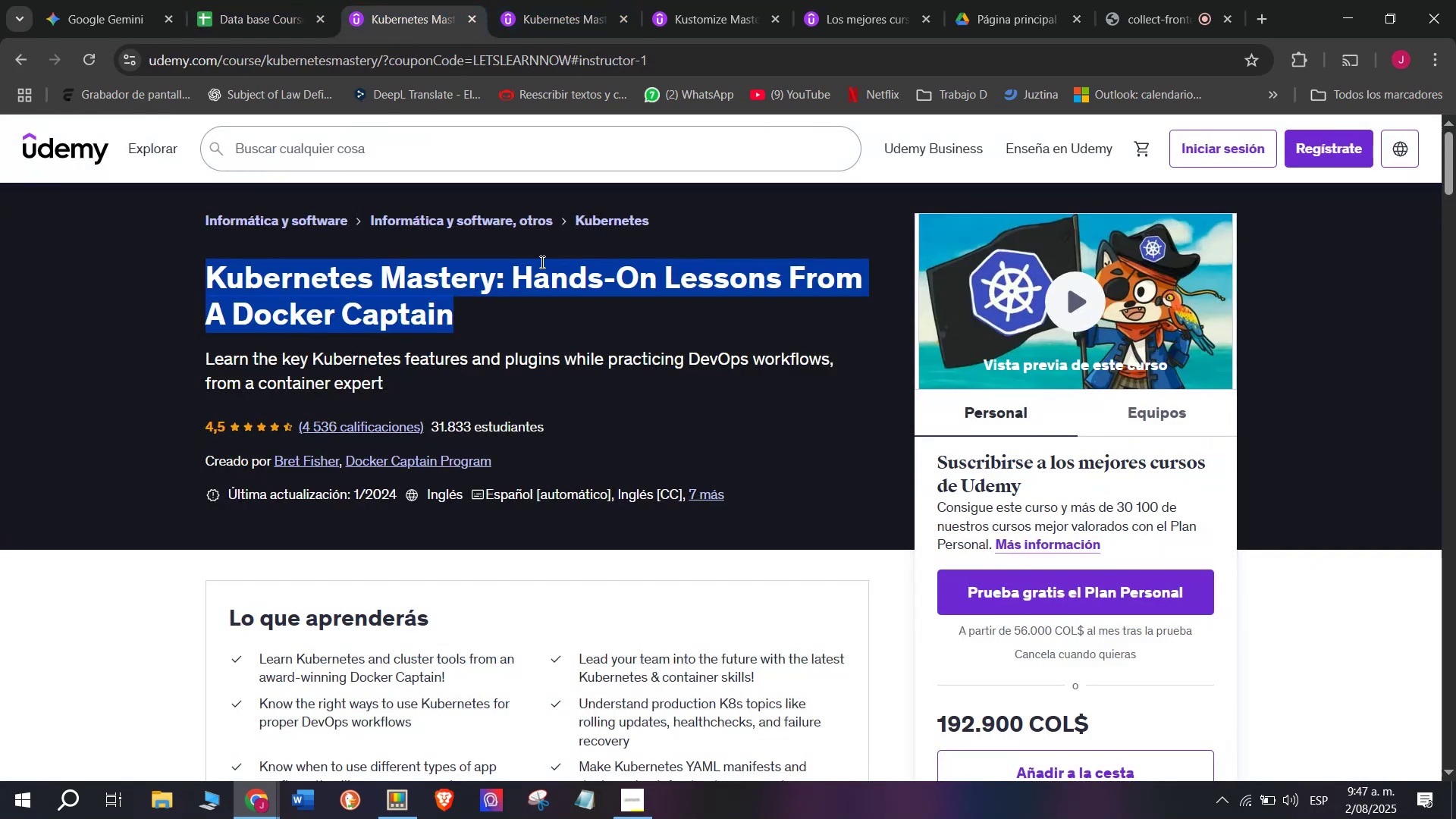 
left_click([252, 0])
 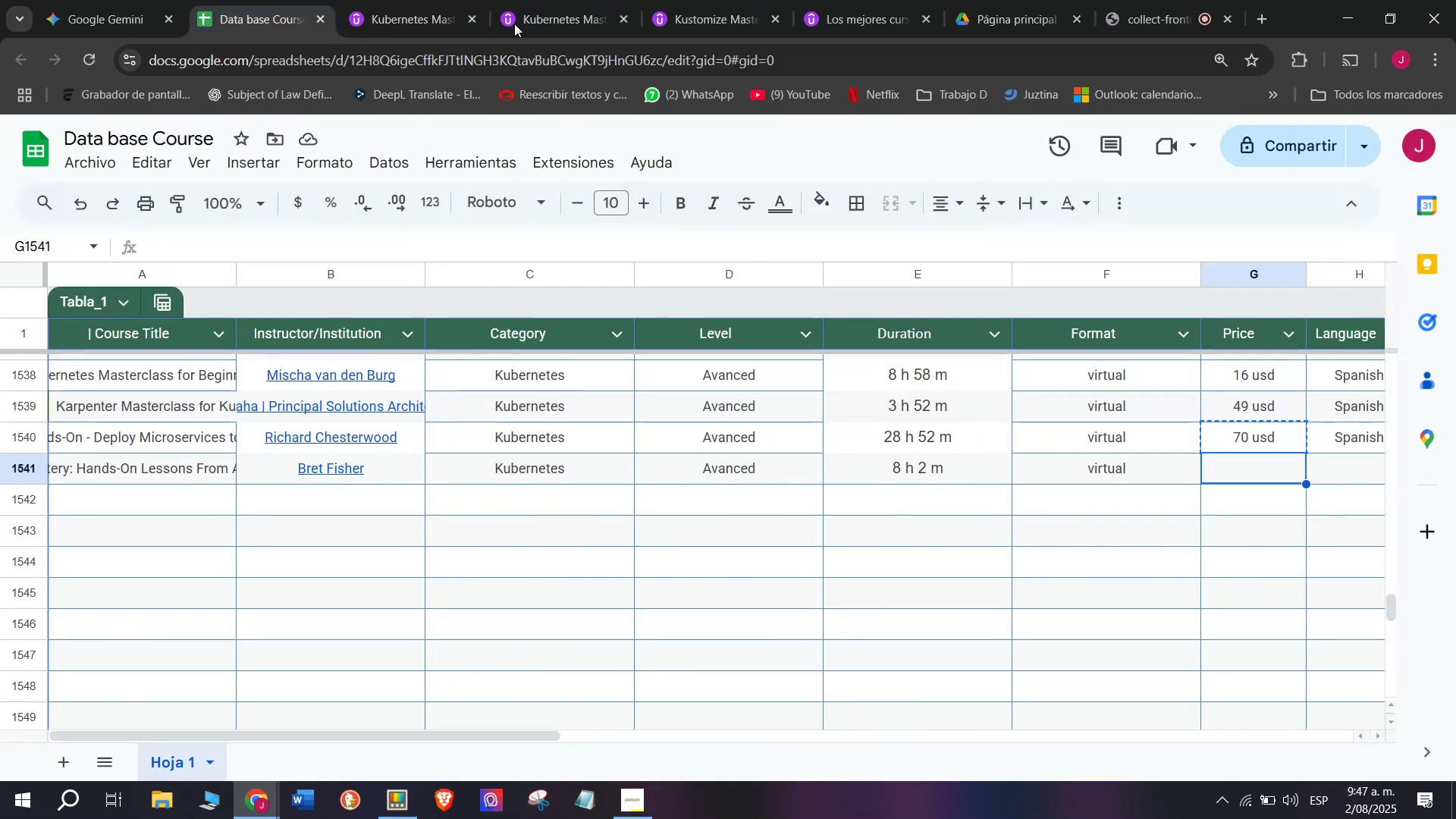 
left_click([413, 0])
 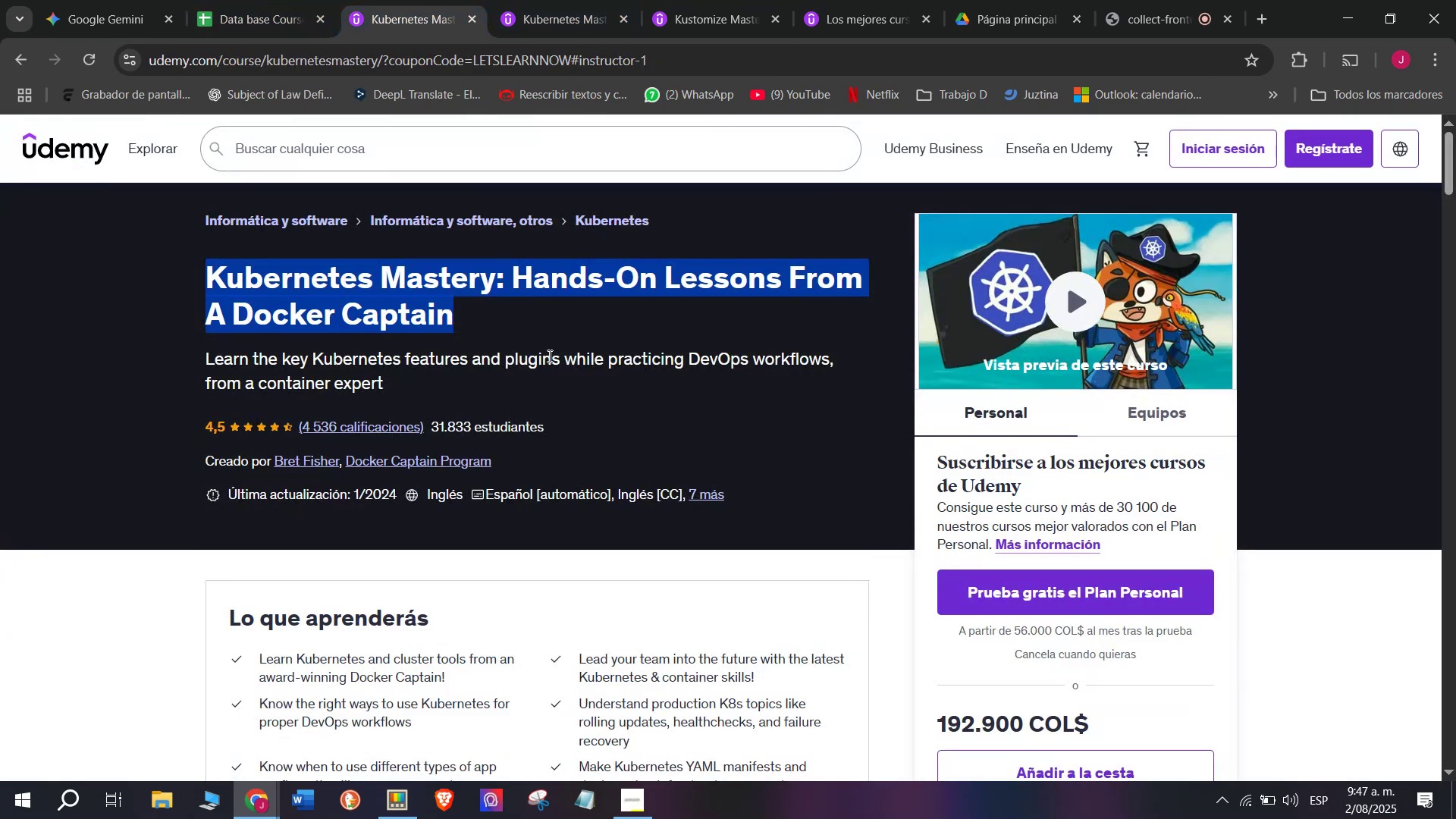 
wait(8.44)
 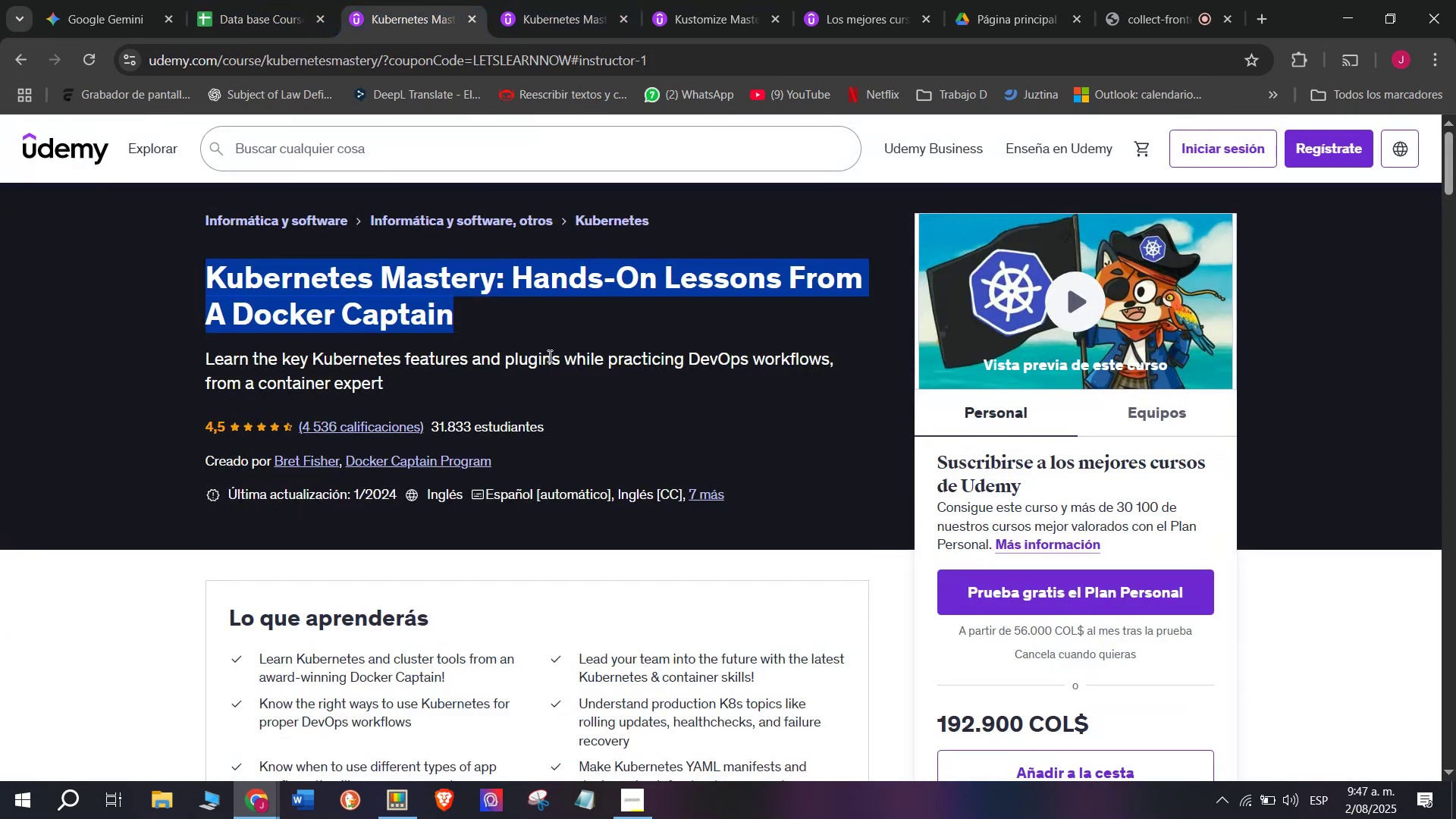 
left_click([276, 0])
 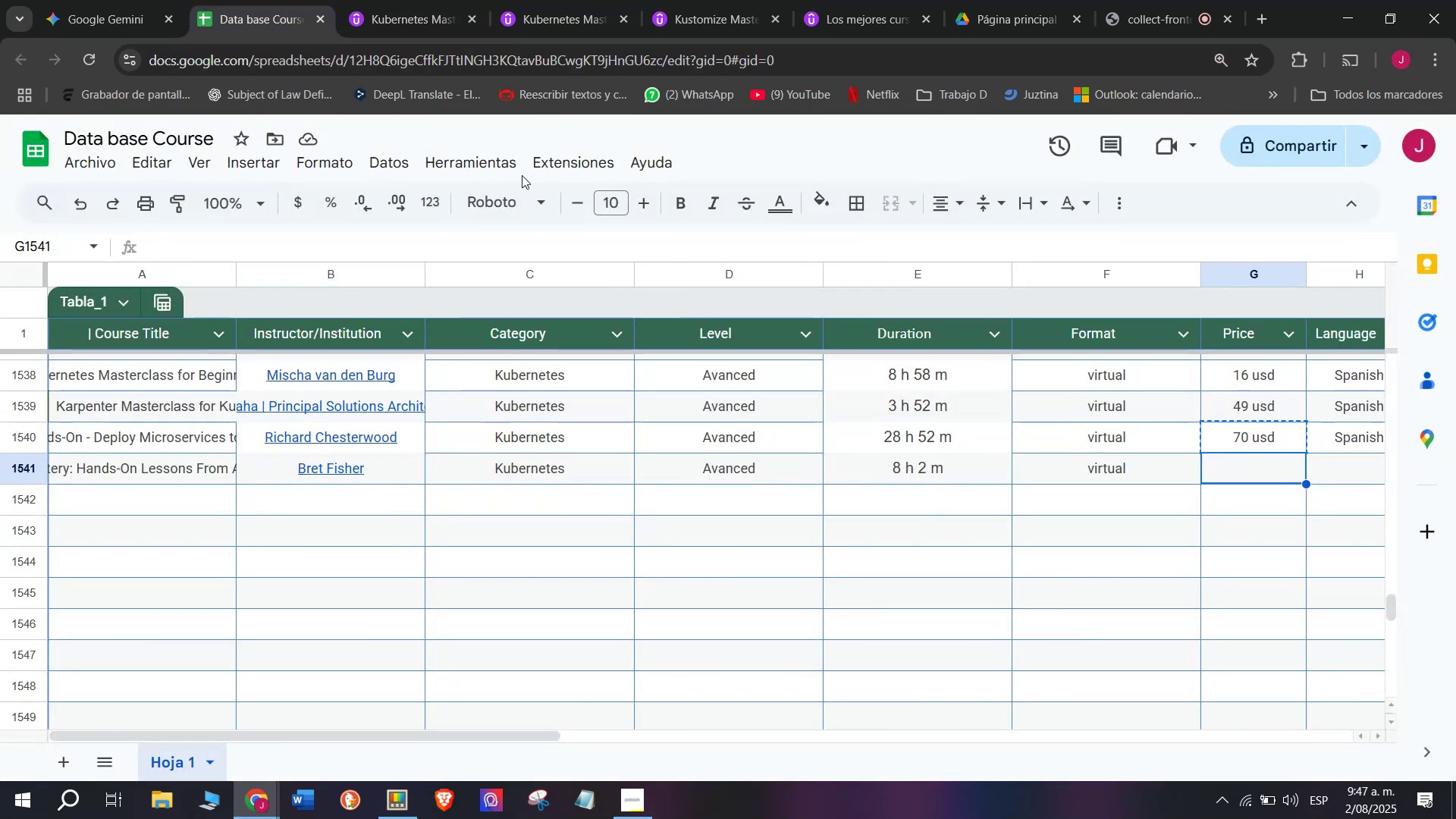 
mouse_move([501, 192])
 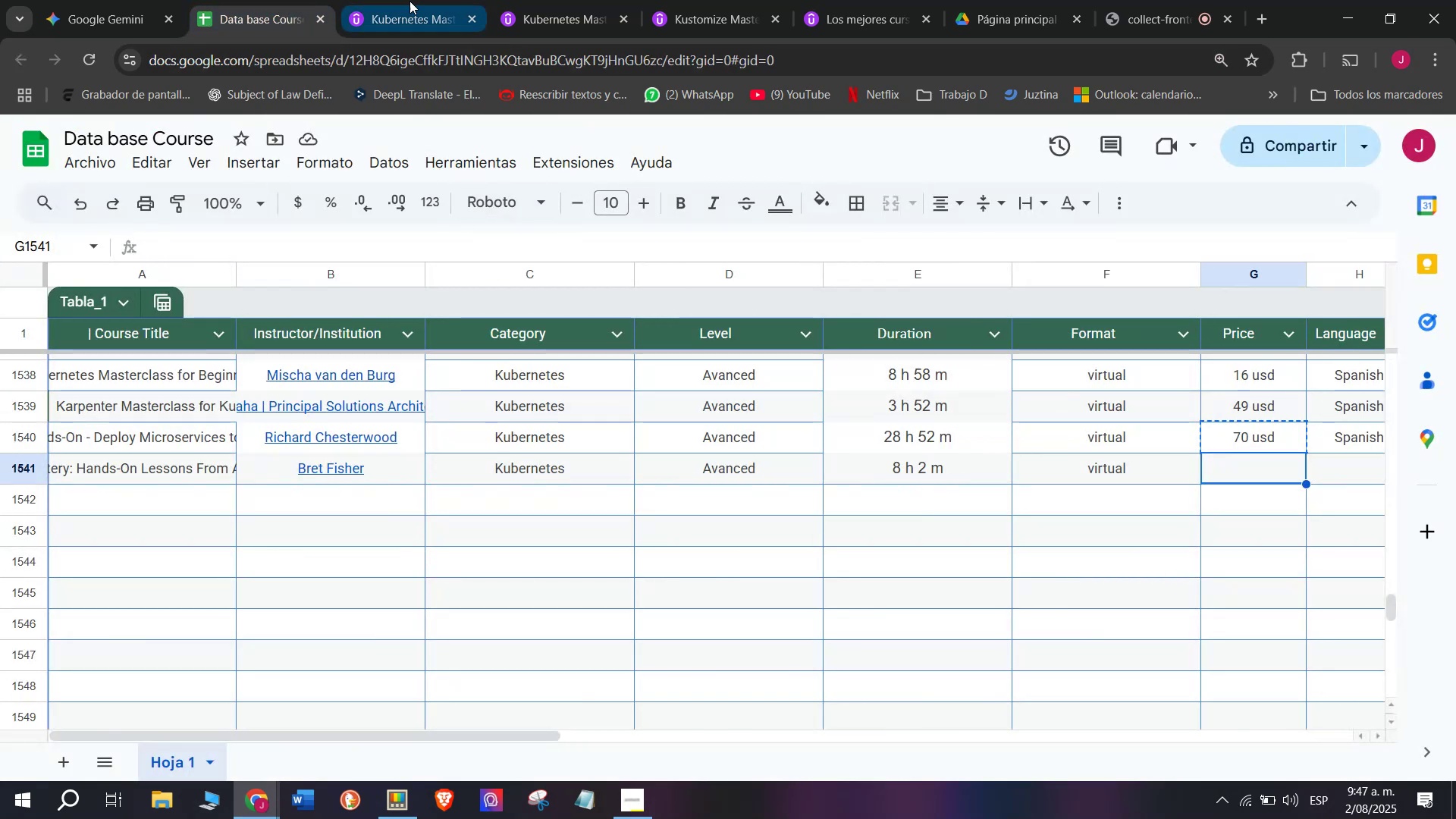 
double_click([410, 0])
 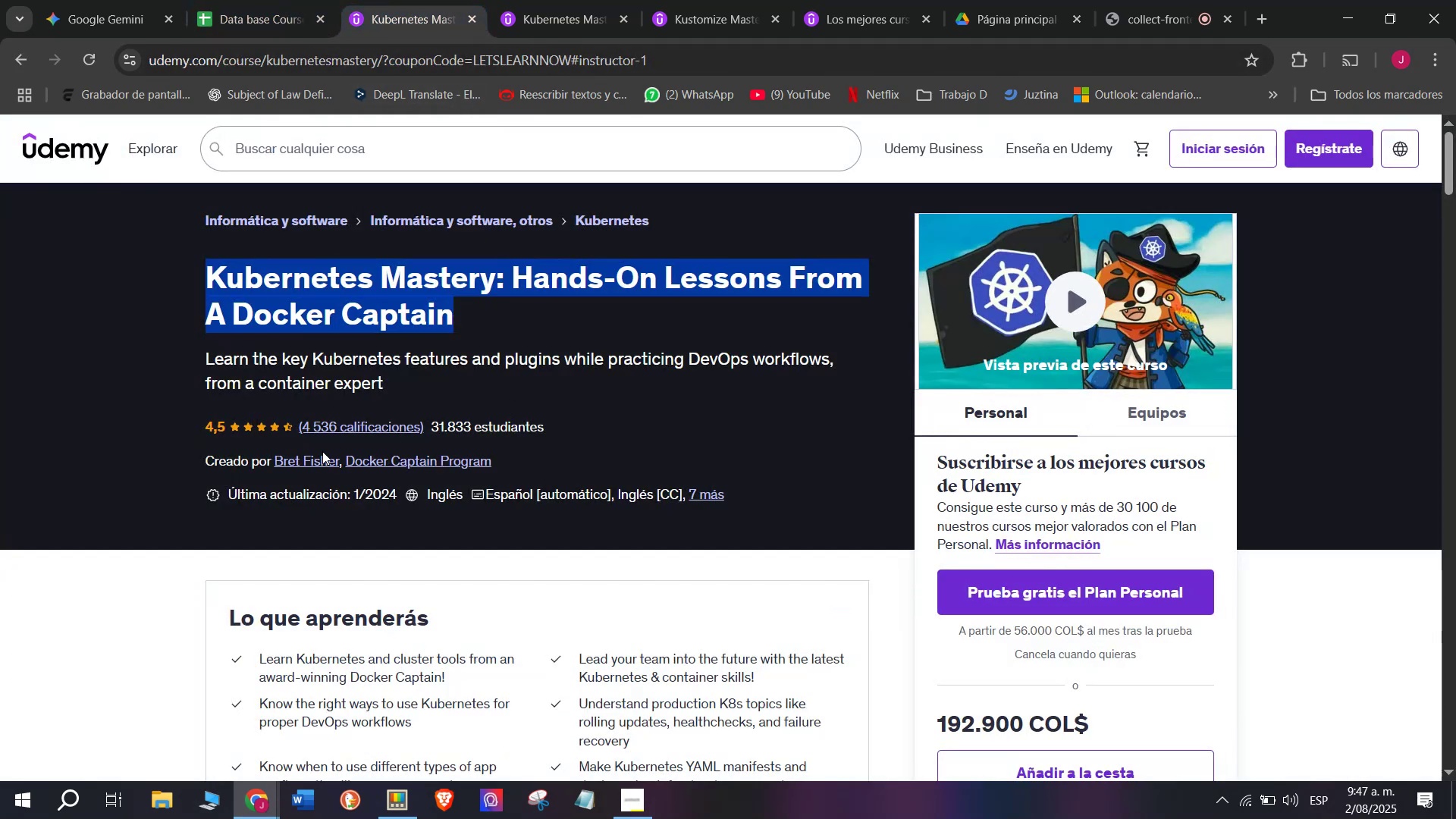 
left_click([256, 0])
 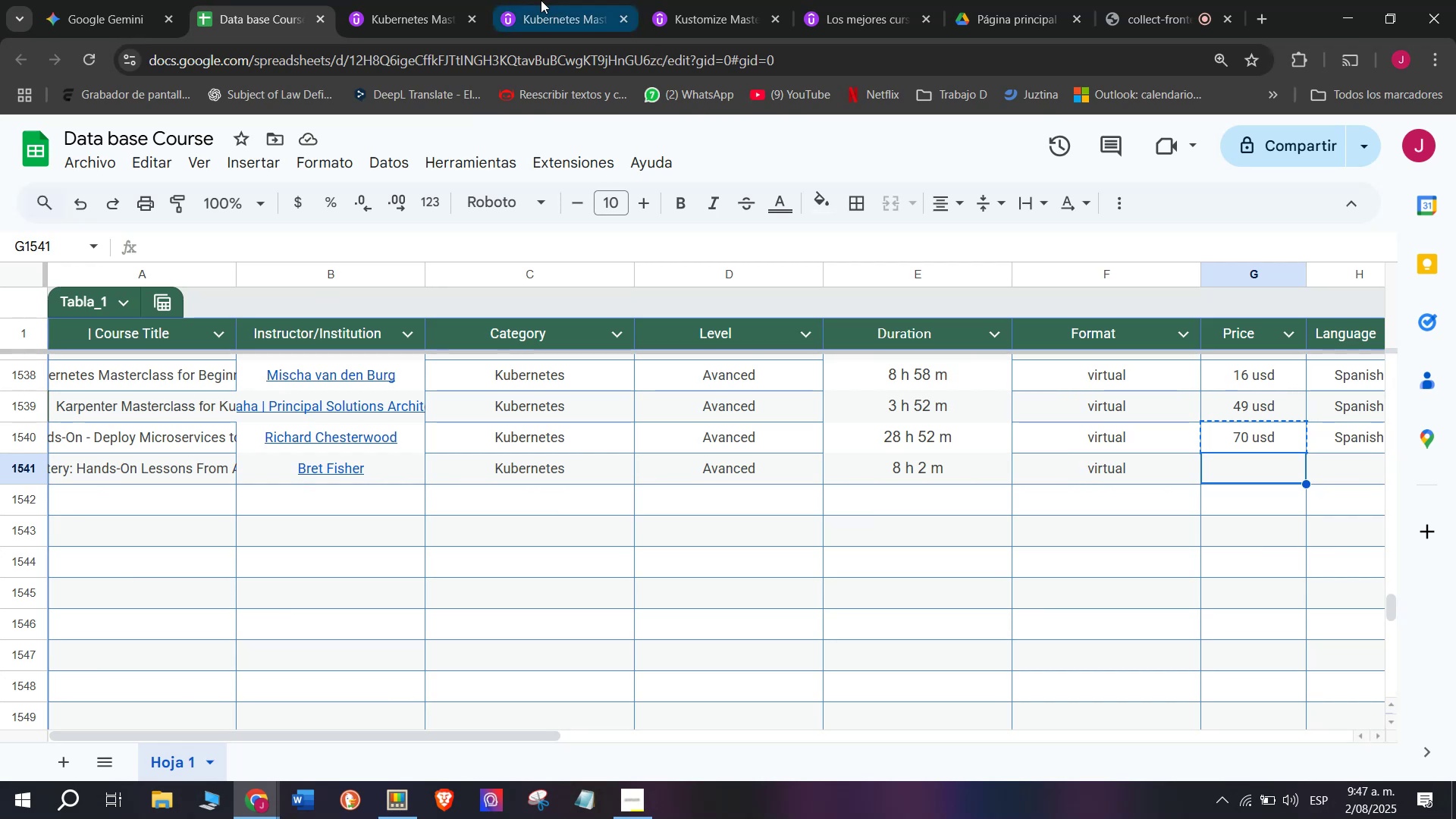 
left_click([443, 0])
 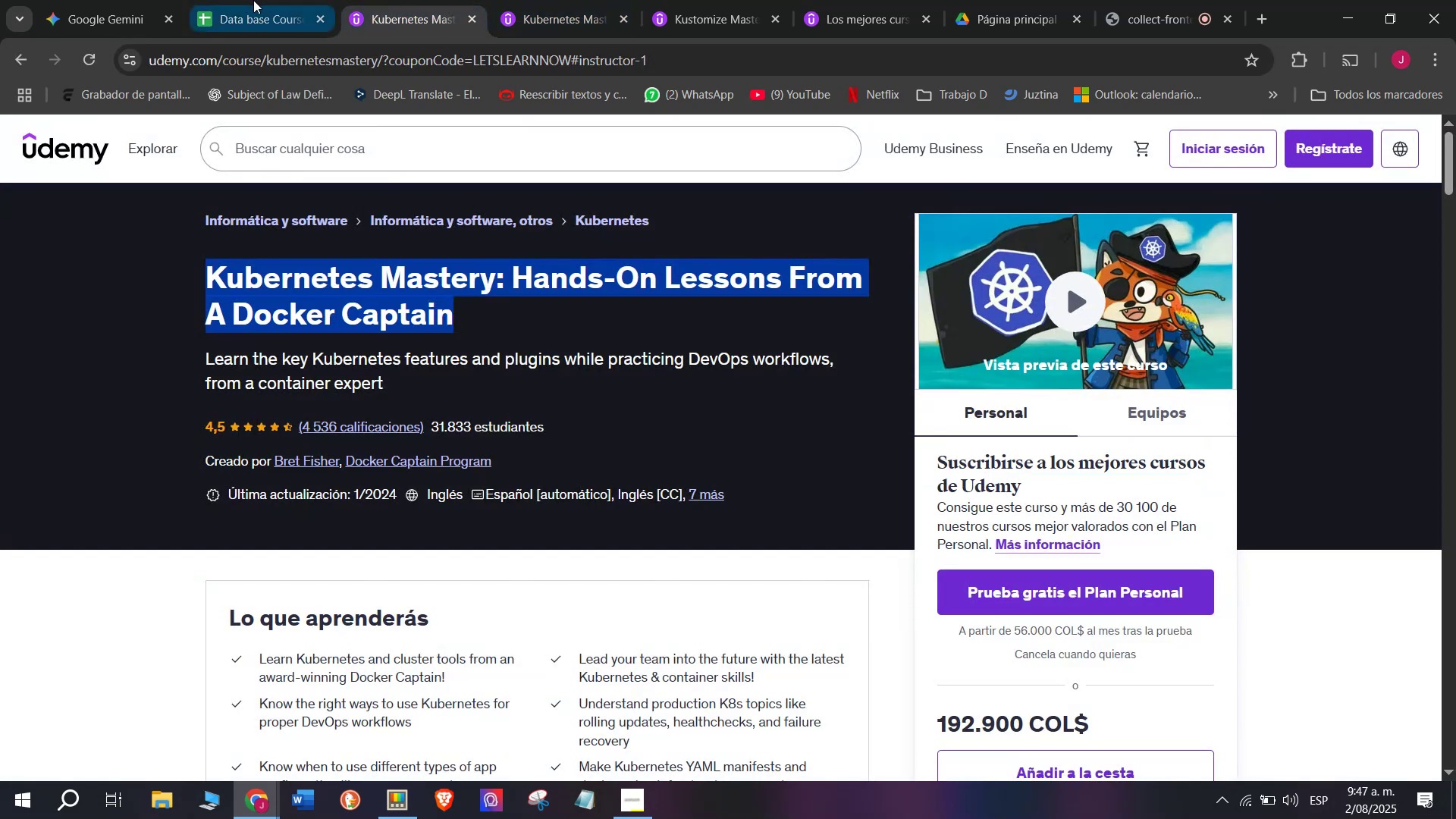 
left_click([279, 0])
 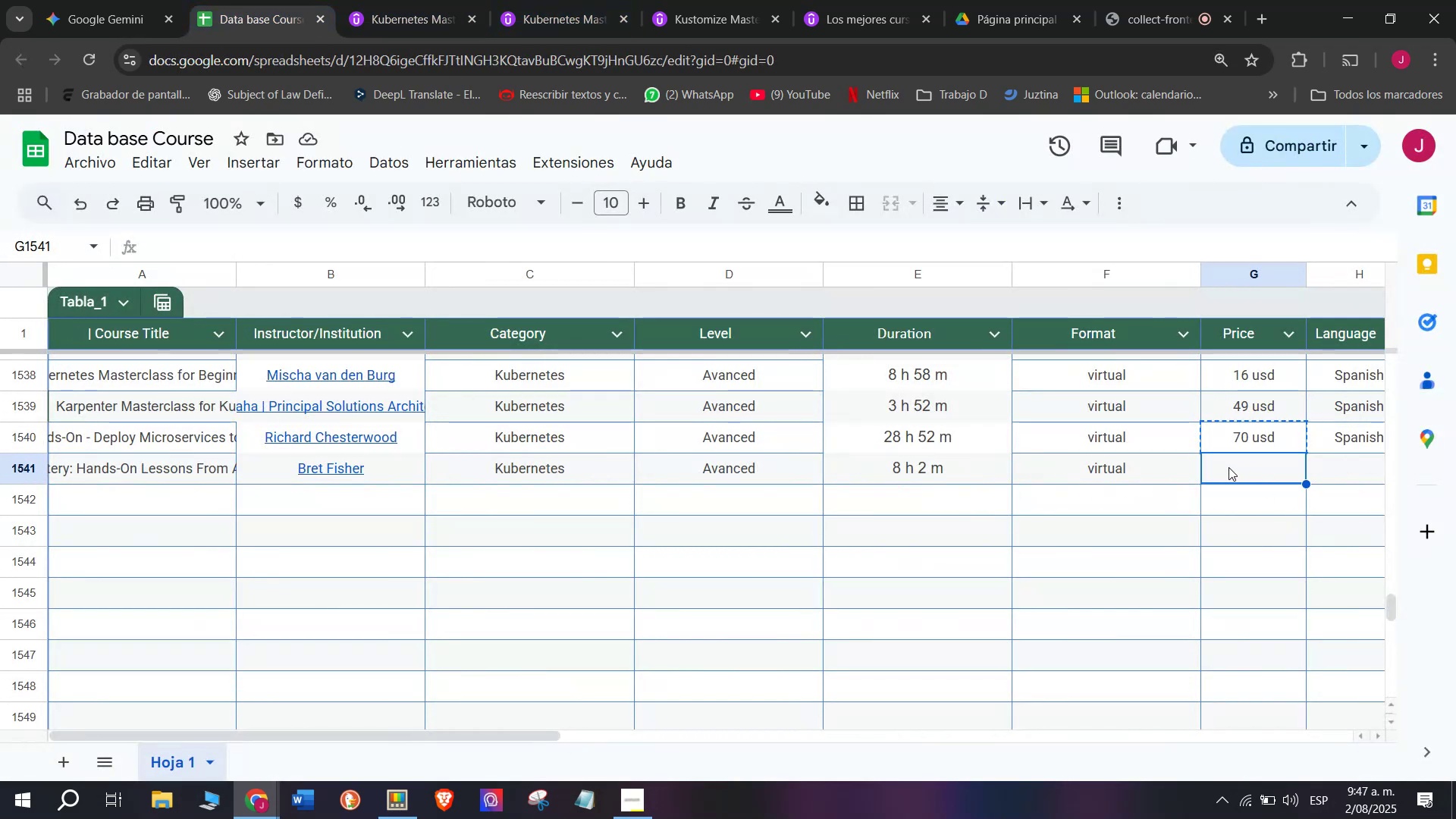 
type(50 usd[Break])
 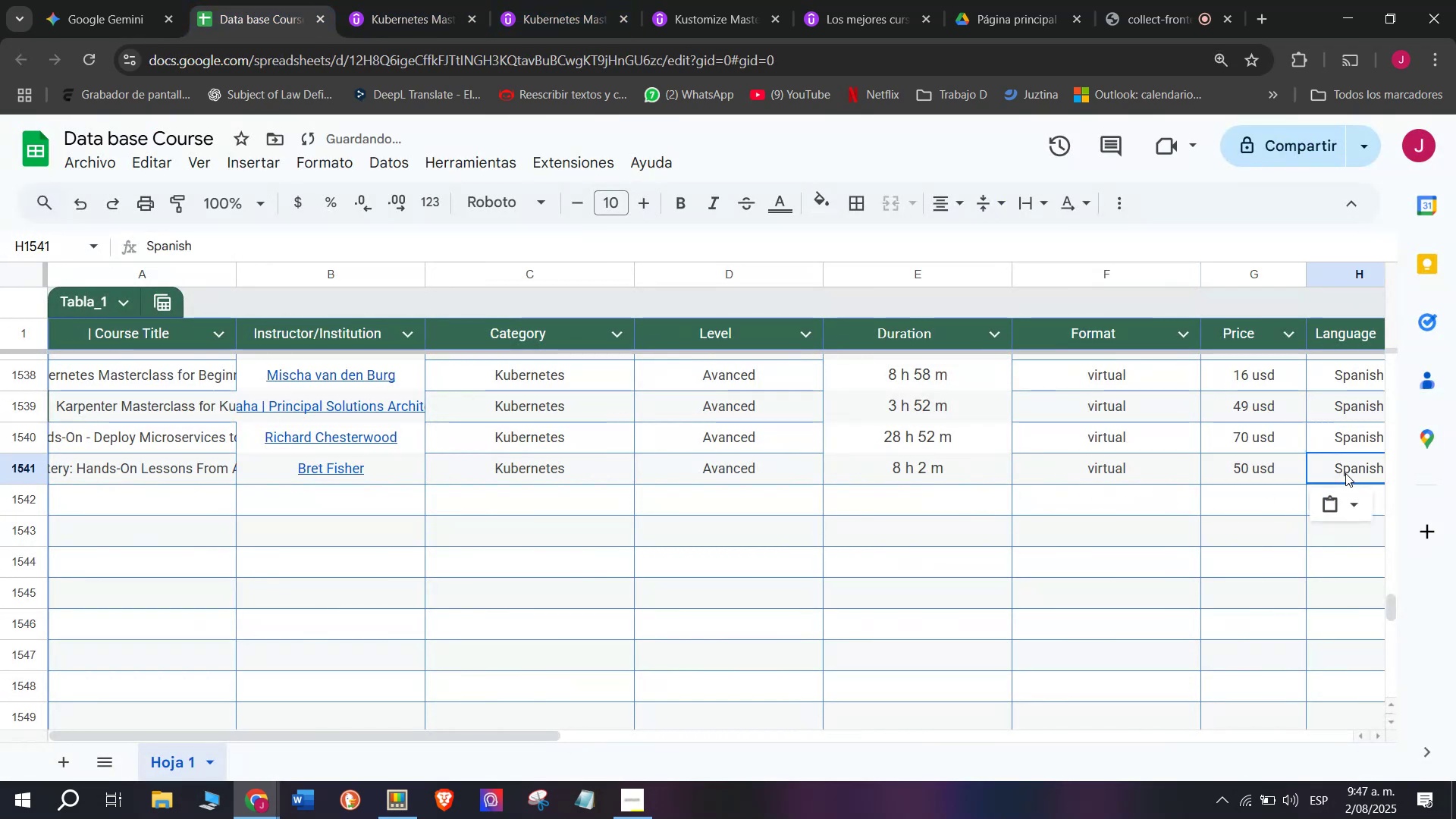 
key(Control+ControlLeft)
 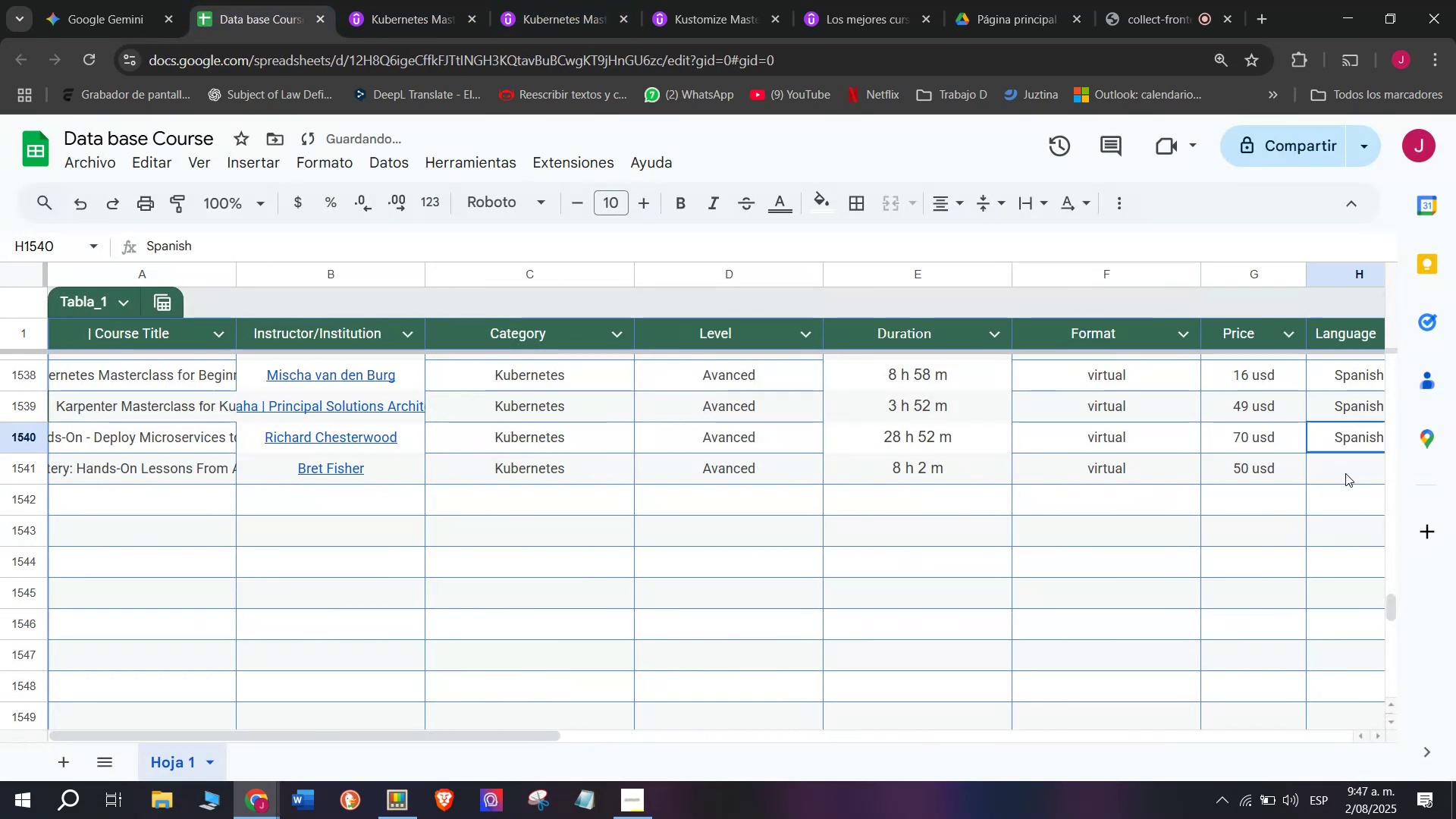 
key(Control+C)
 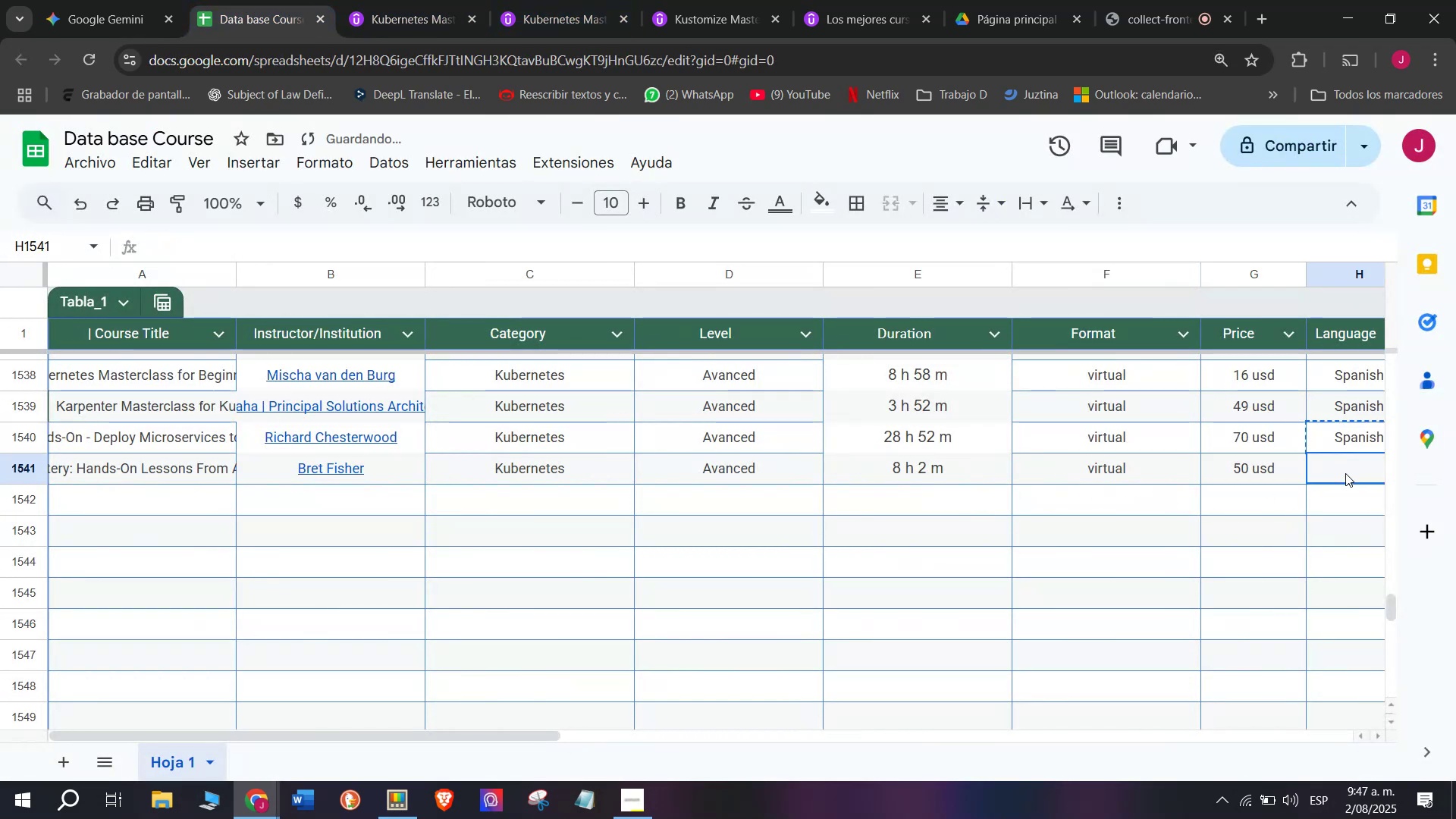 
left_click([1345, 473])
 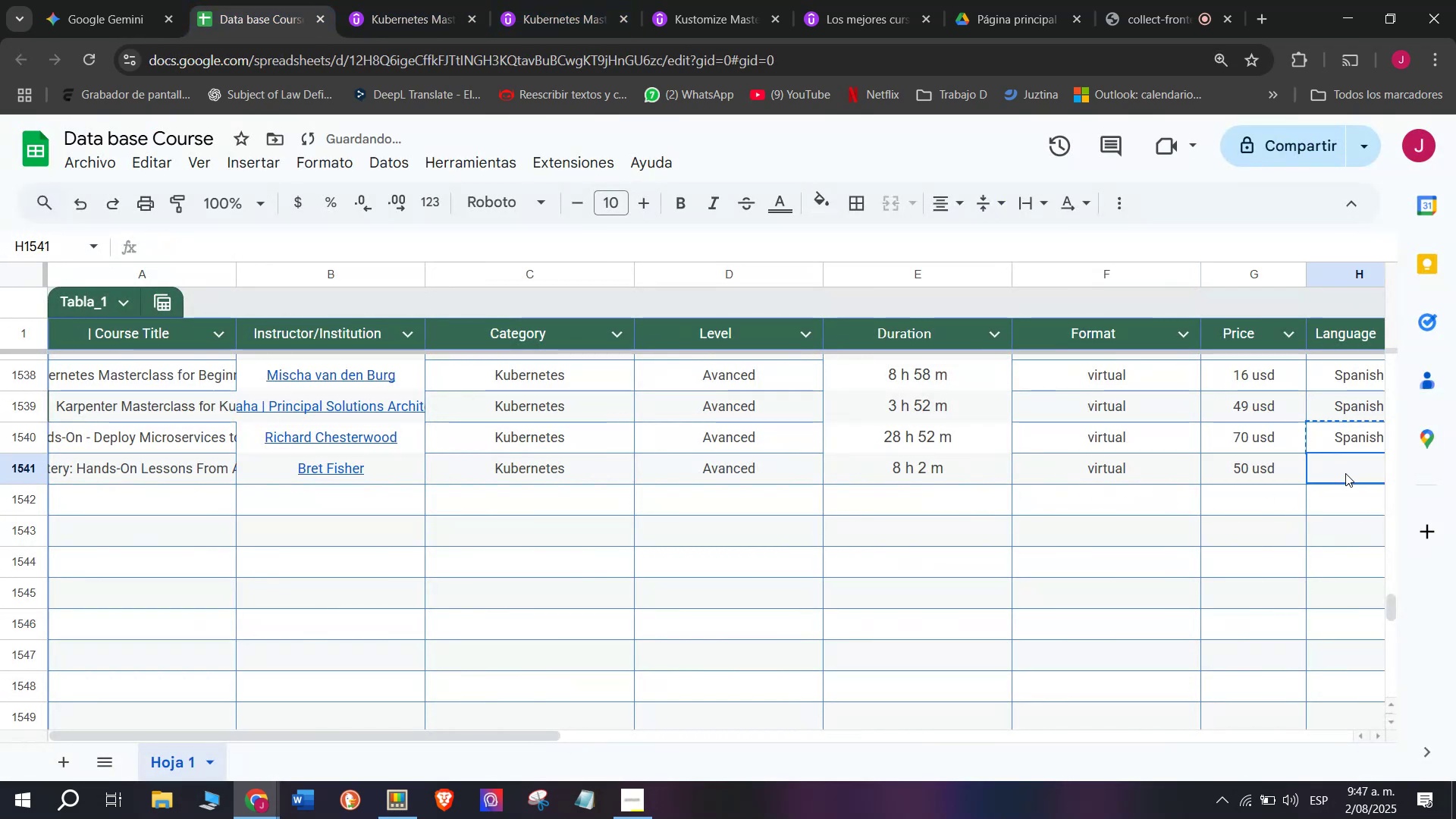 
key(Control+ControlLeft)
 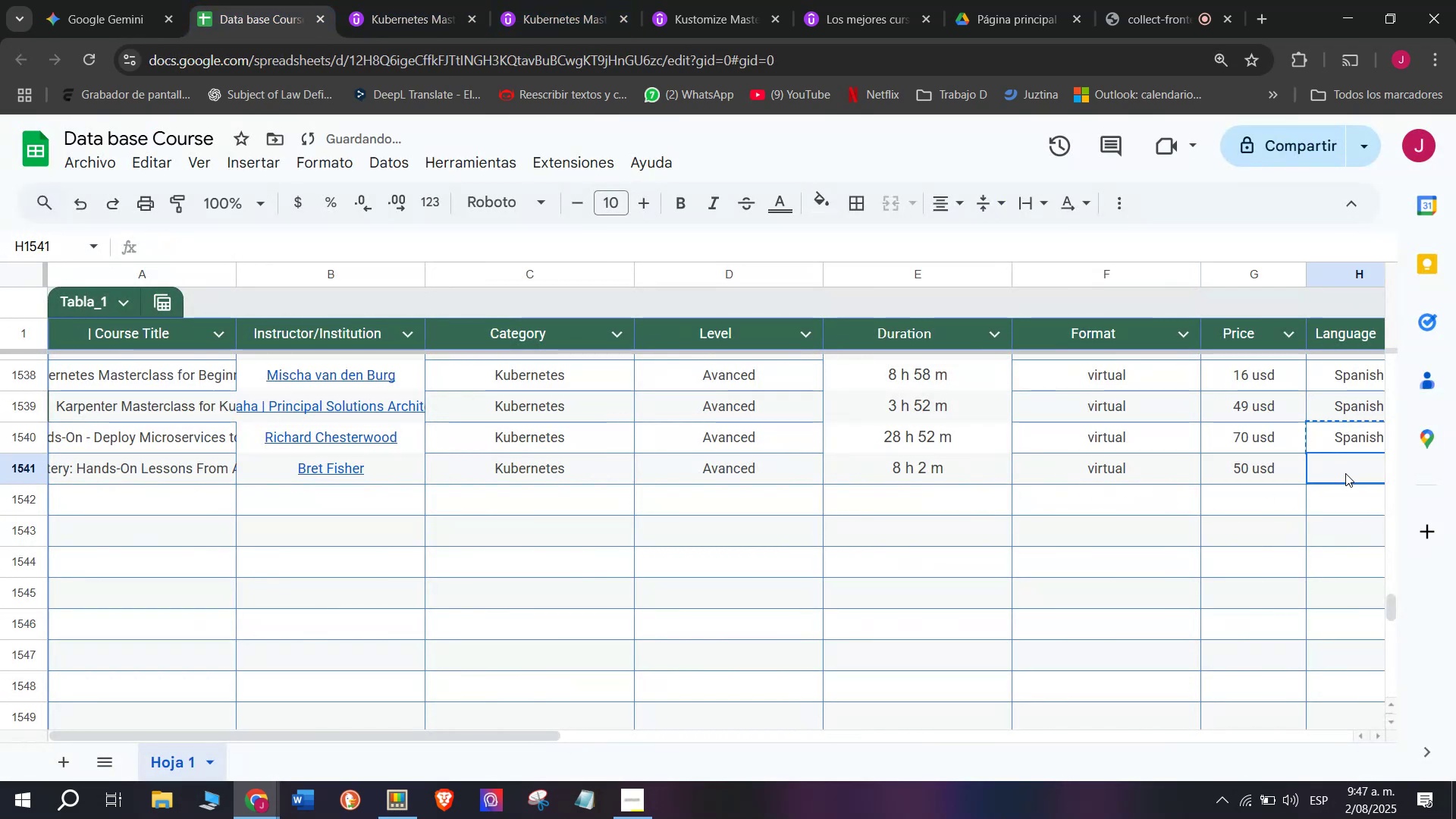 
key(Z)
 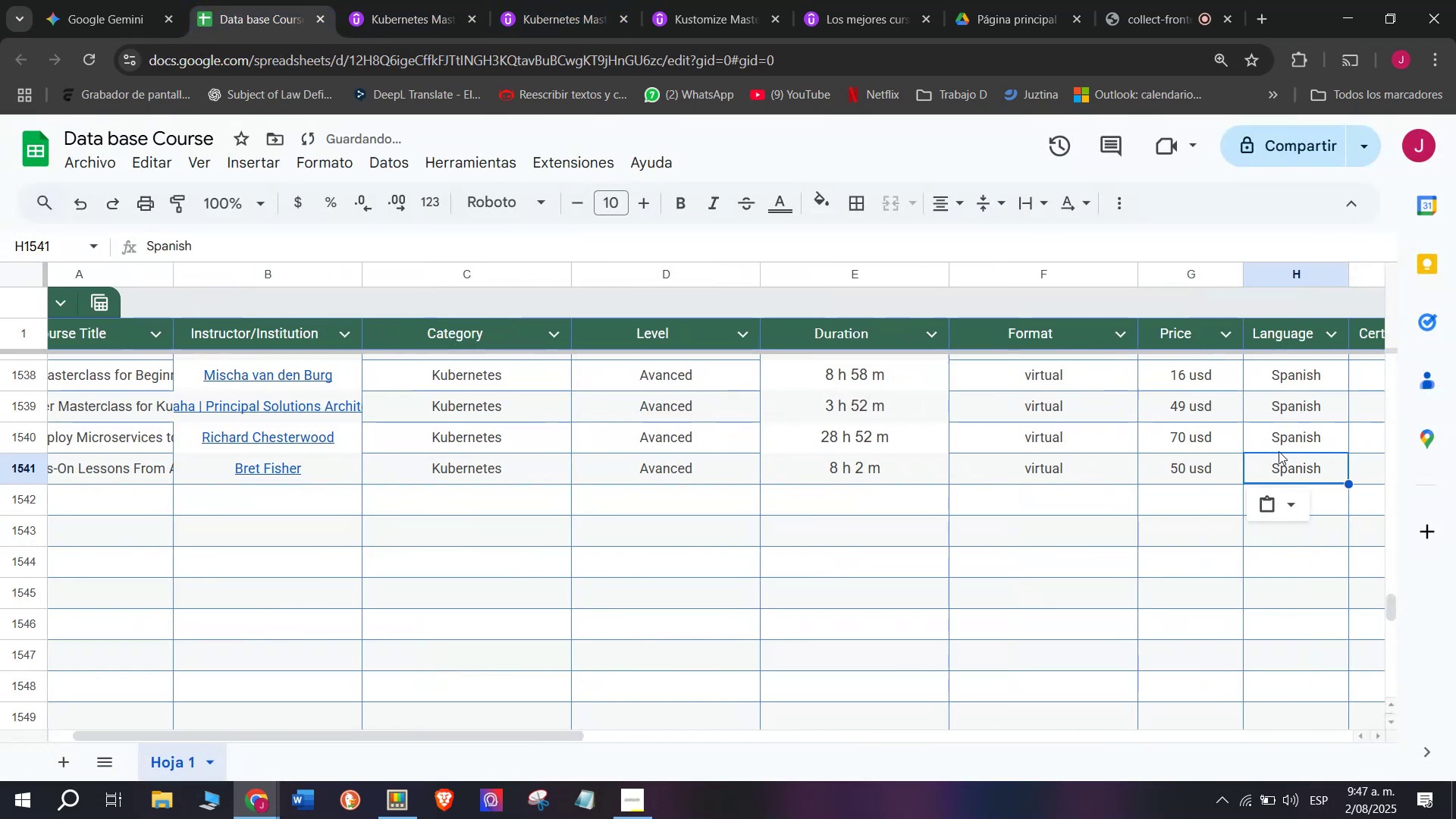 
key(Control+V)
 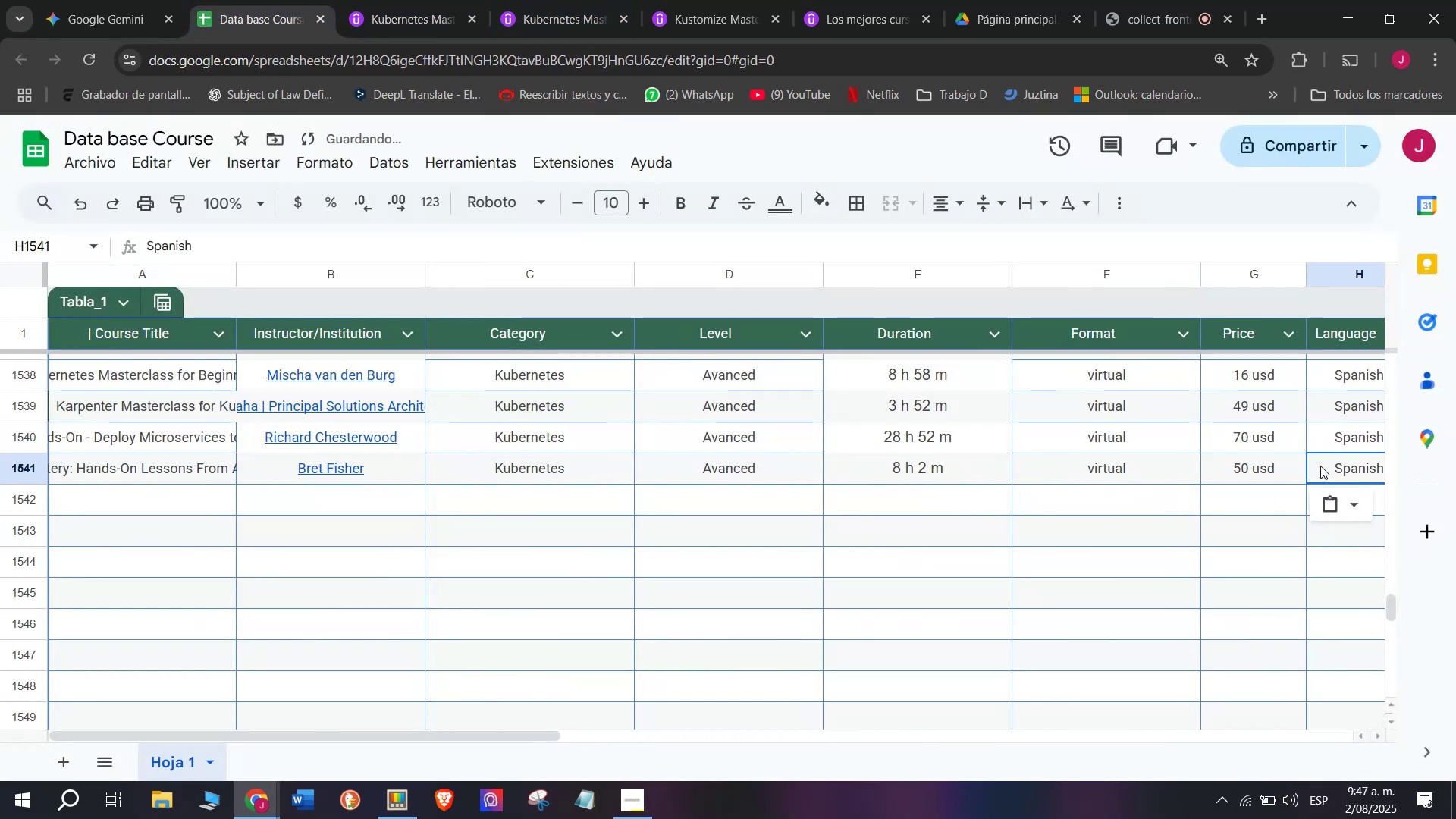 
scroll: coordinate [333, 448], scroll_direction: down, amount: 3.0
 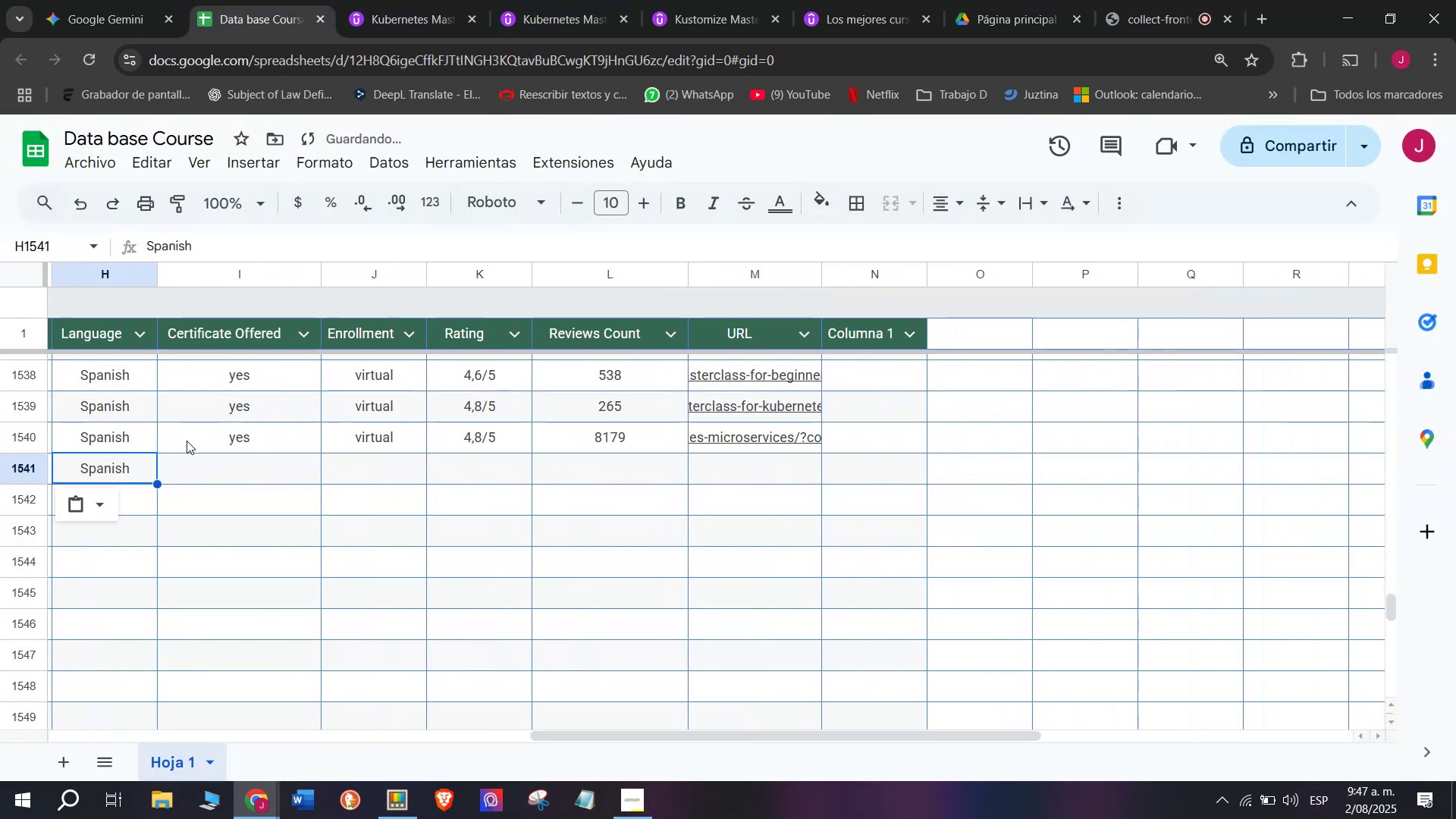 
left_click([206, 447])
 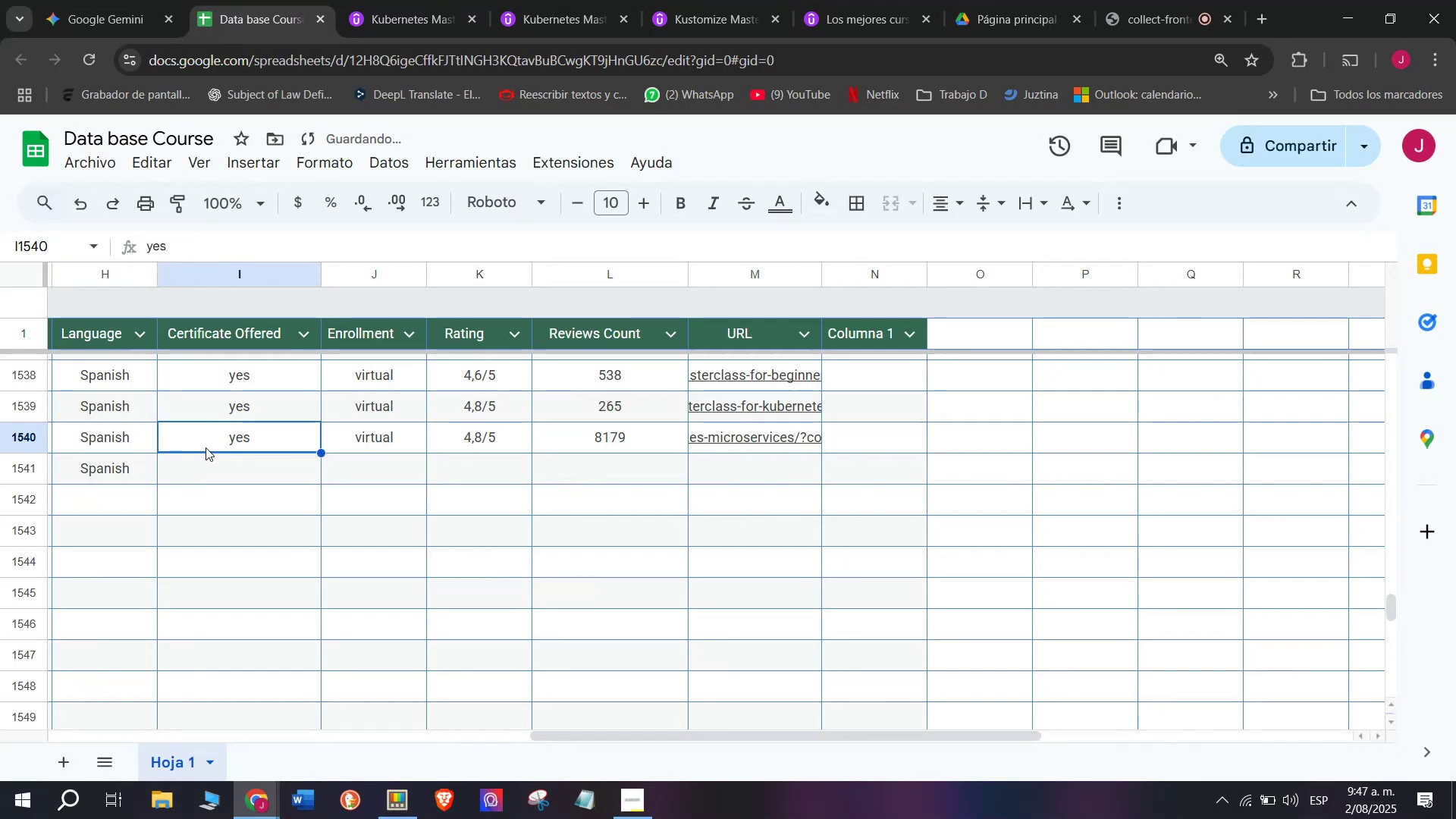 
key(Control+ControlLeft)
 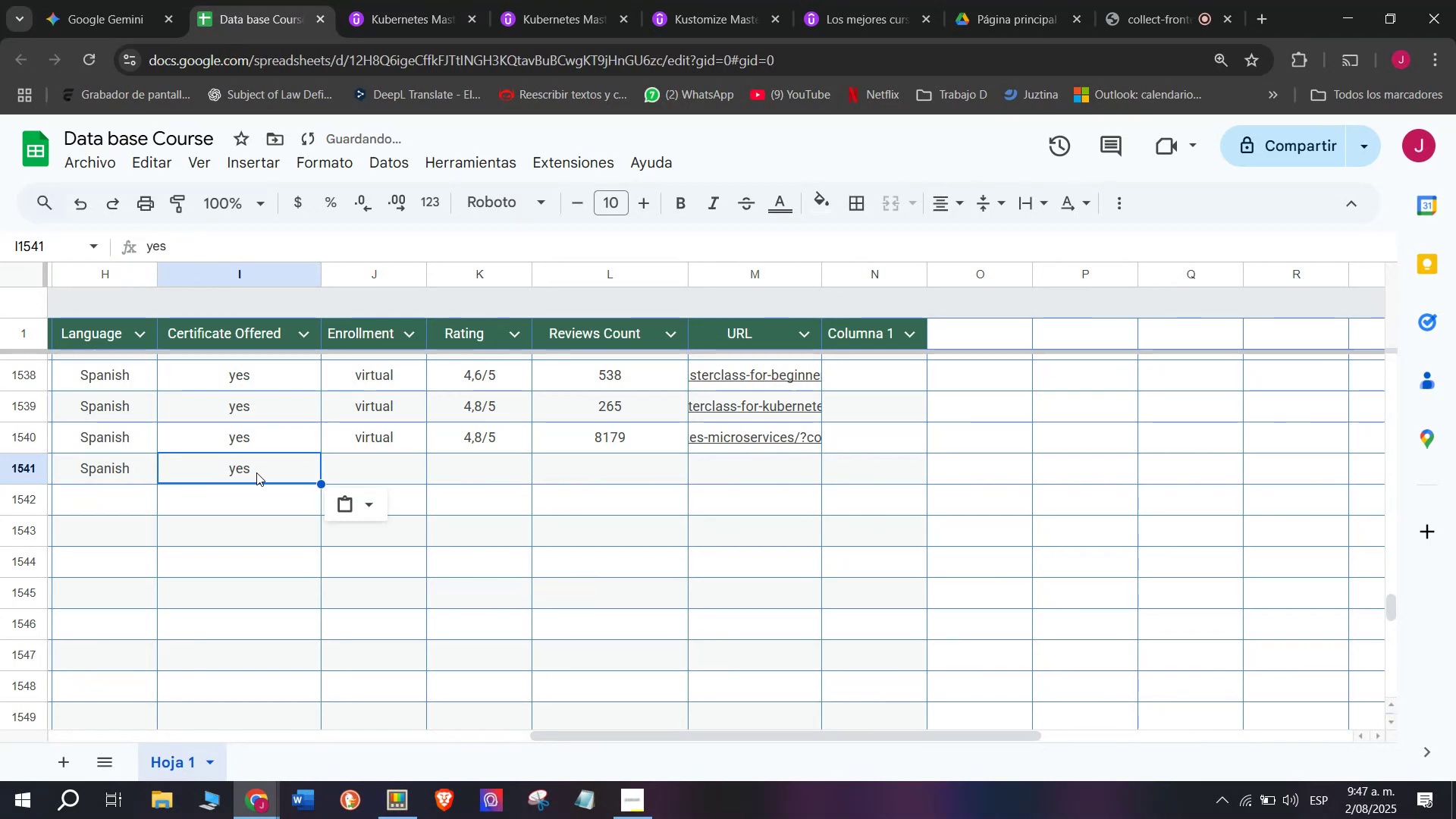 
key(Break)
 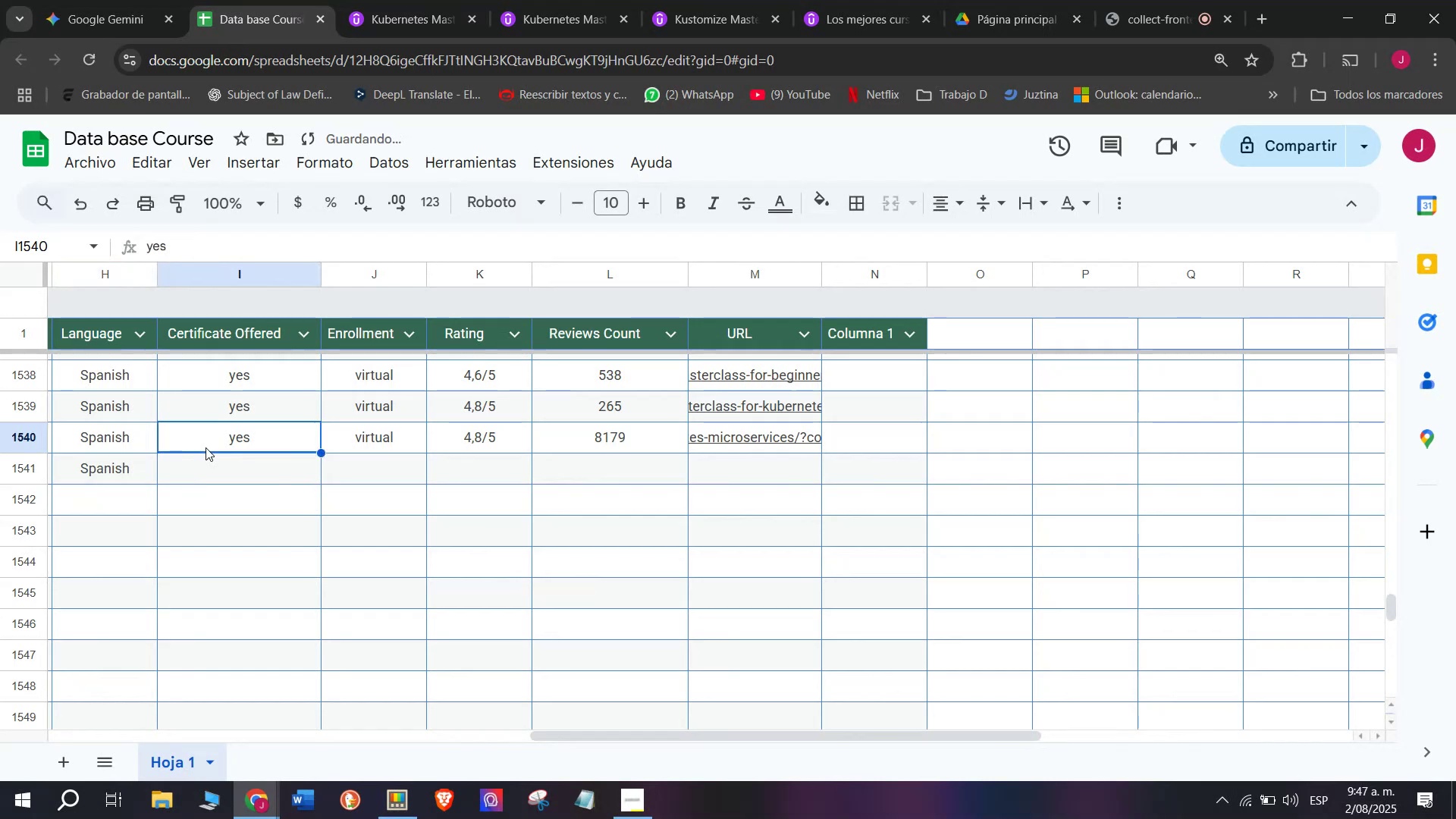 
key(Control+C)
 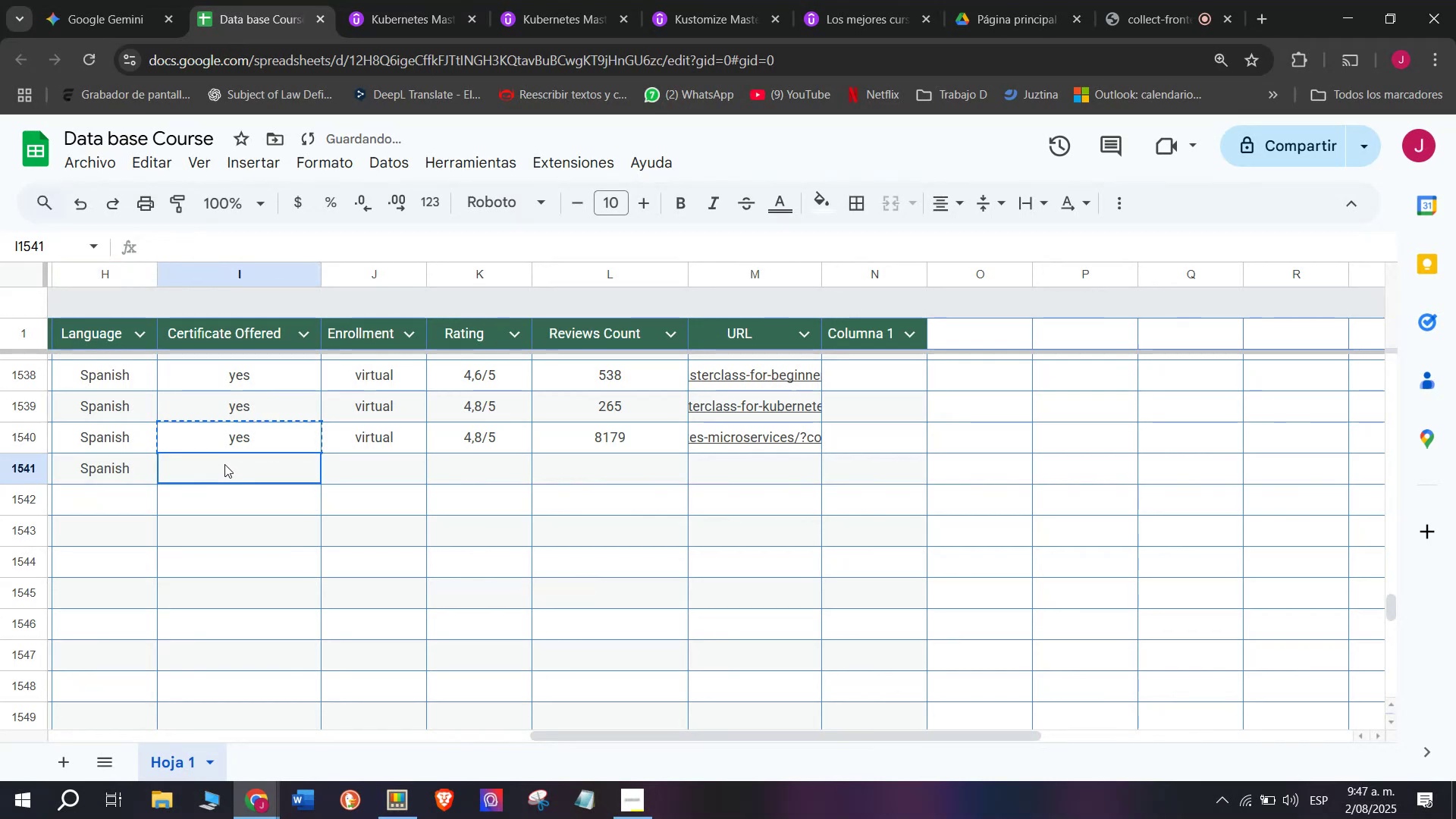 
key(Z)
 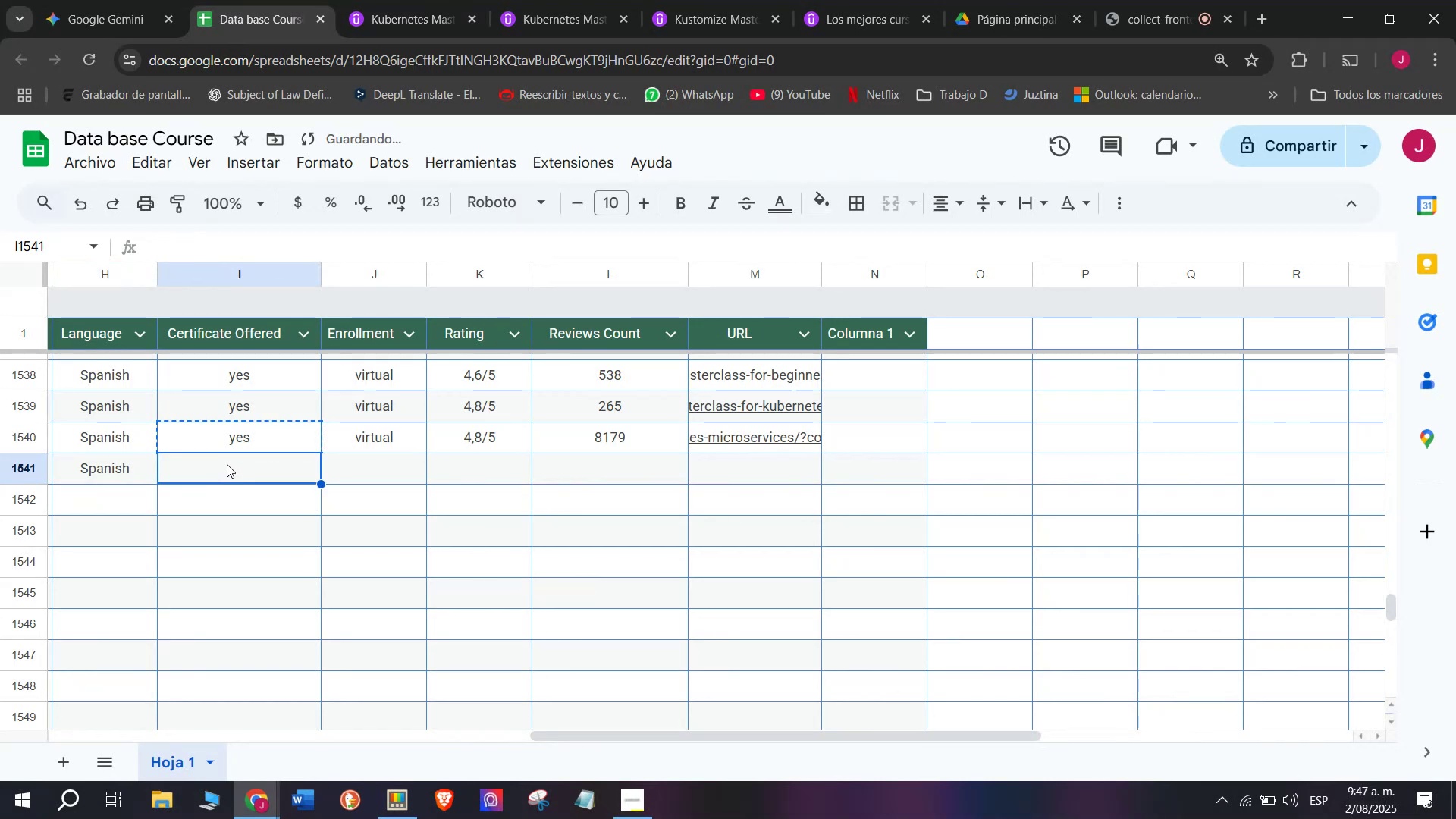 
key(Control+ControlLeft)
 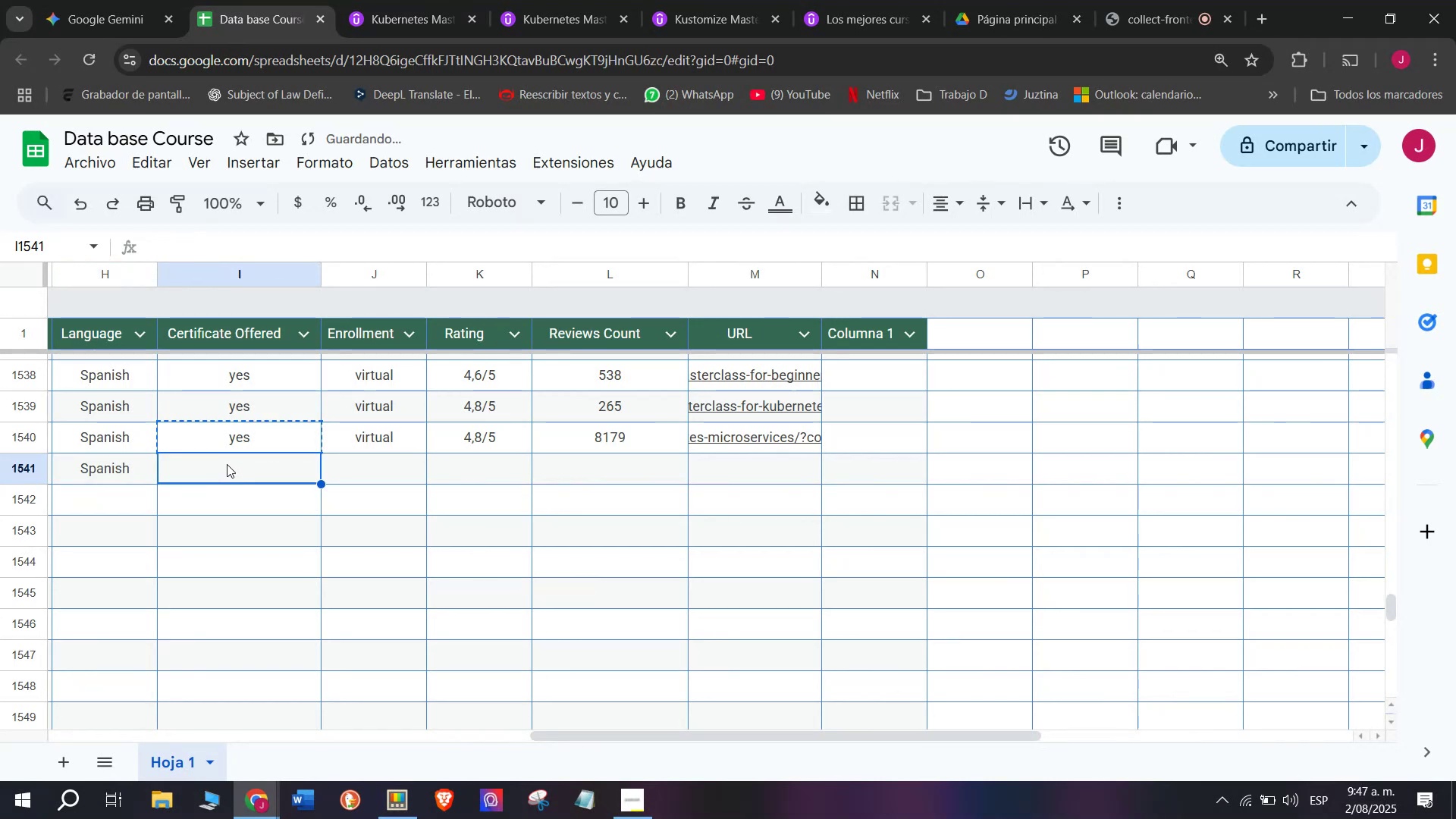 
key(Control+V)
 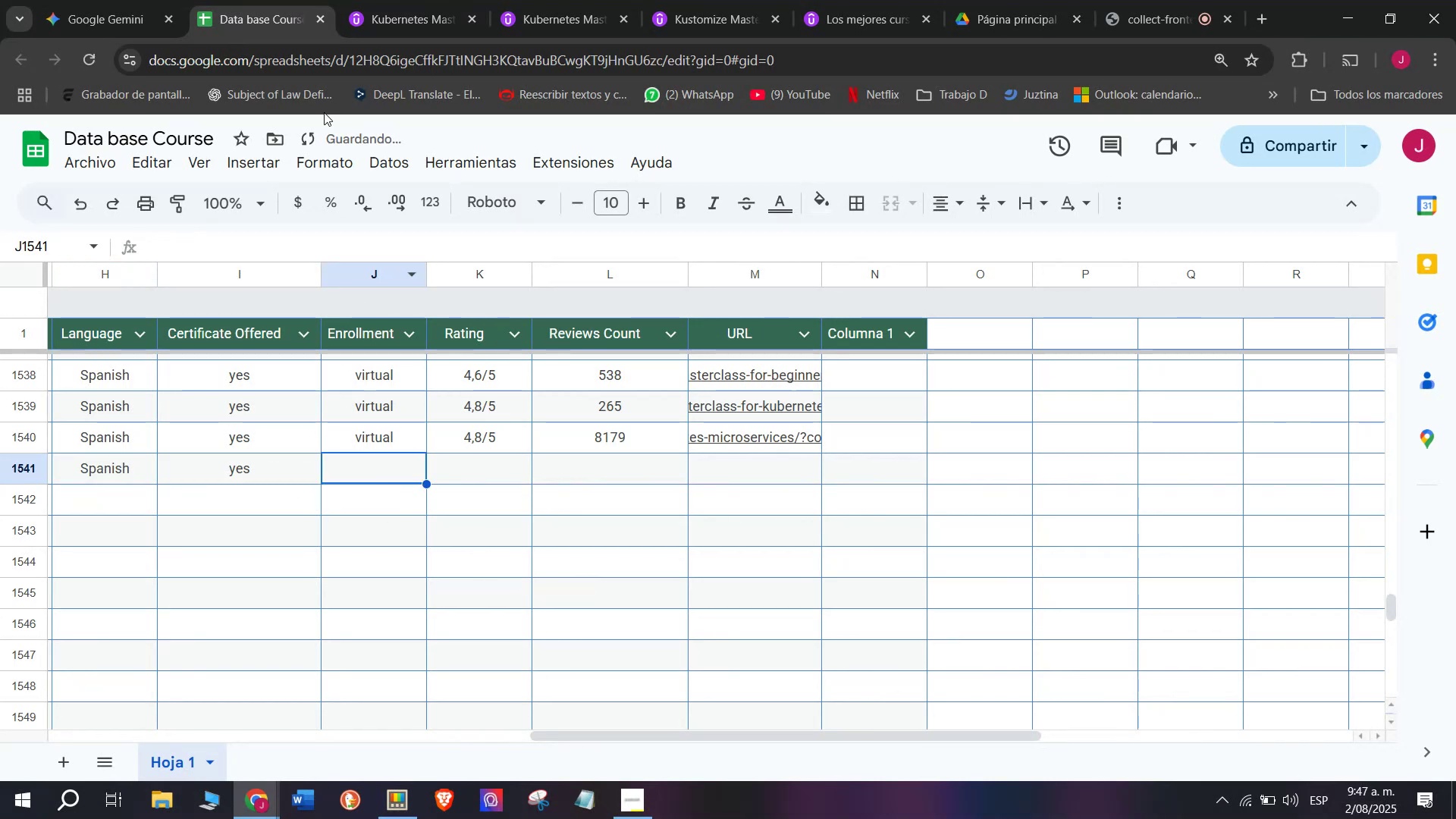 
left_click([405, 0])
 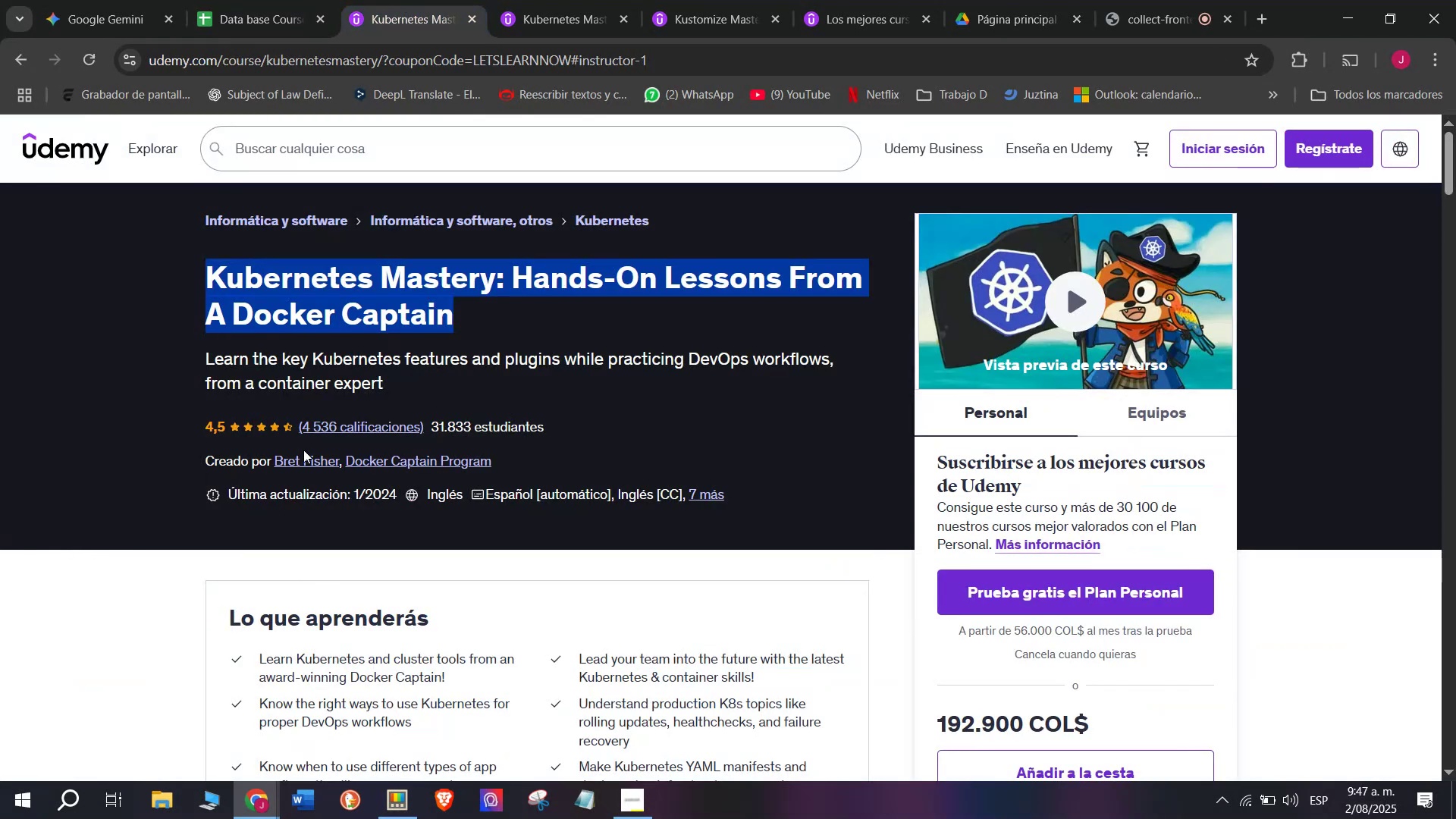 
left_click([299, 0])
 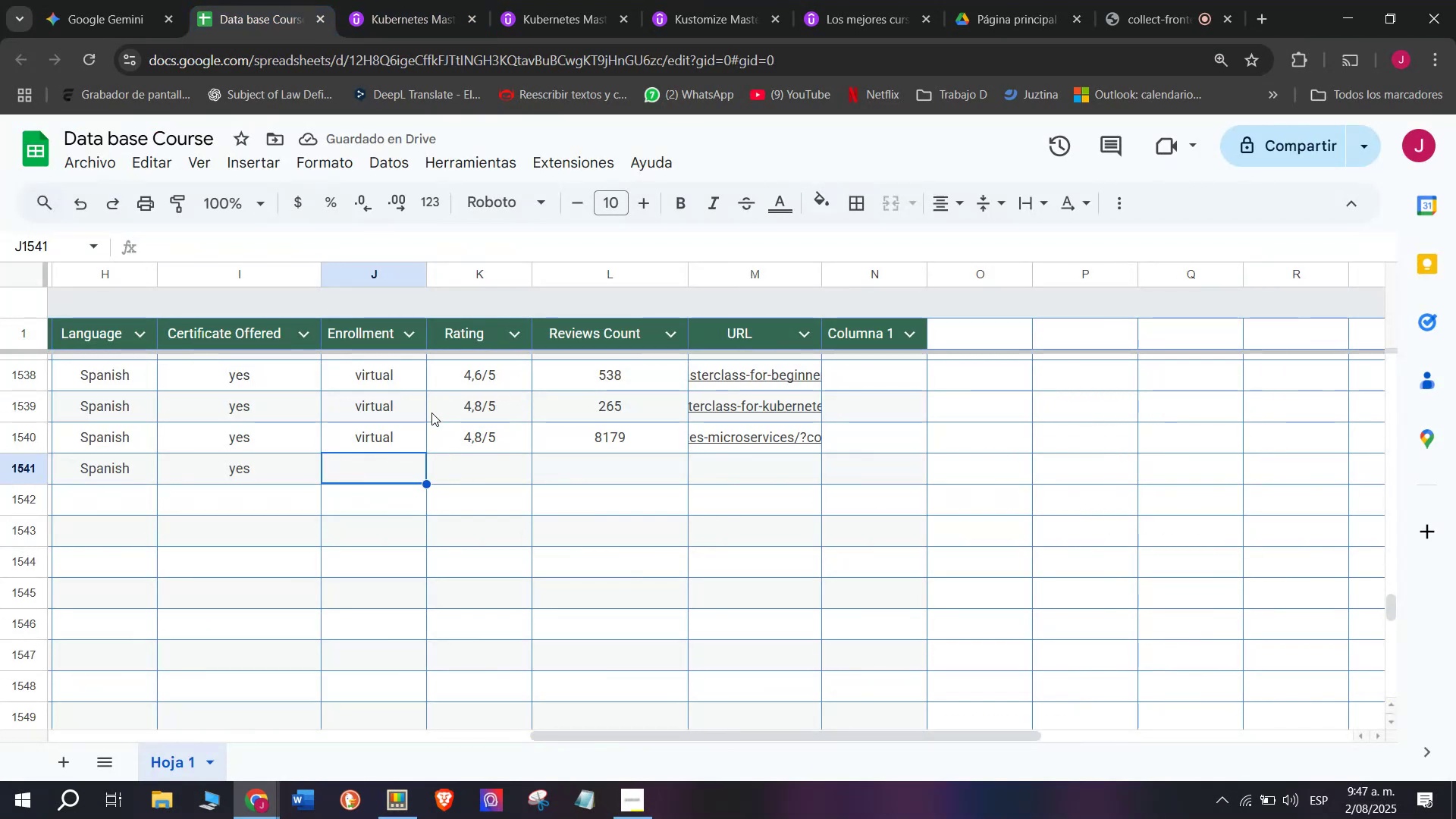 
left_click([392, 436])
 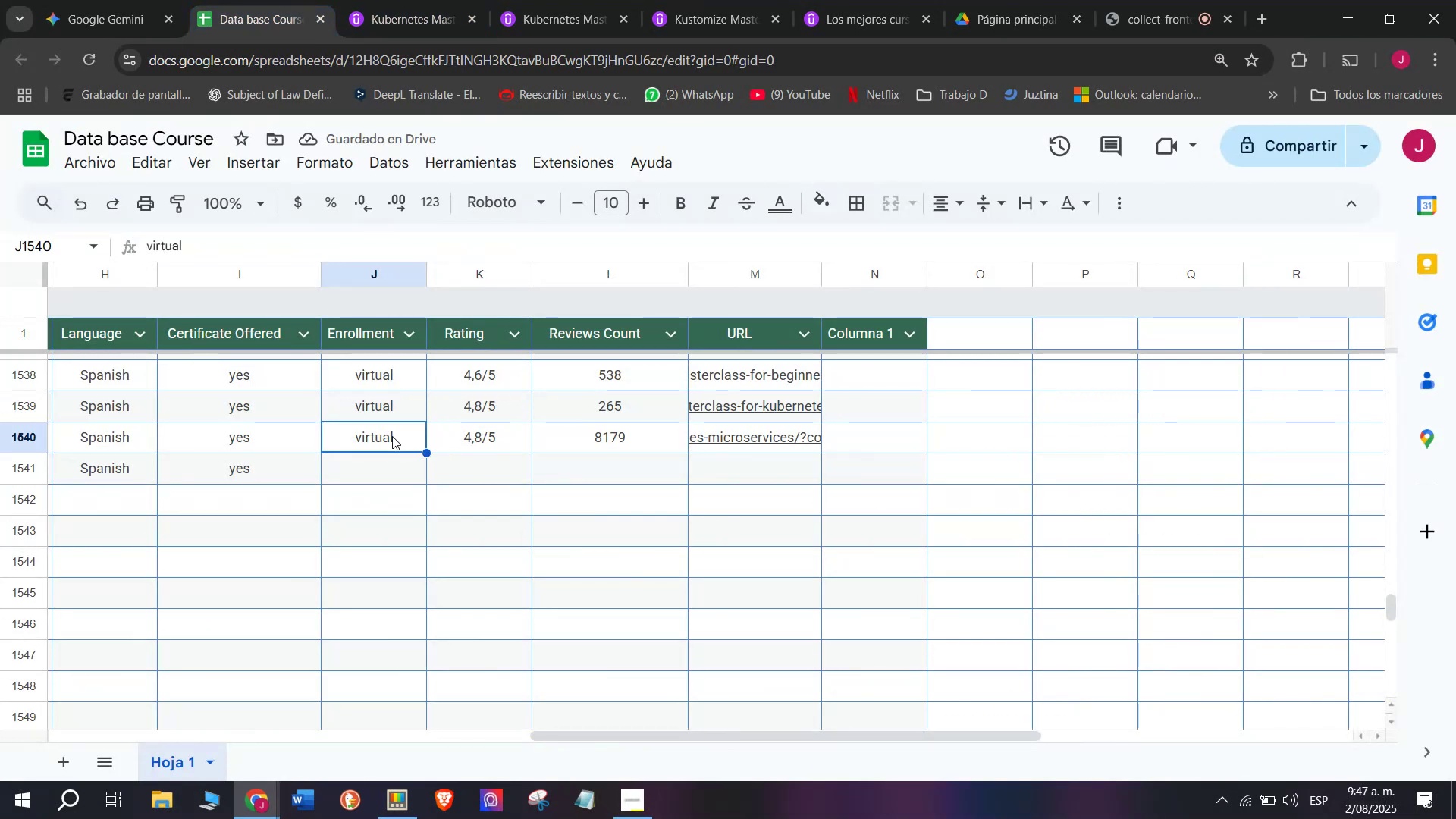 
key(Control+ControlLeft)
 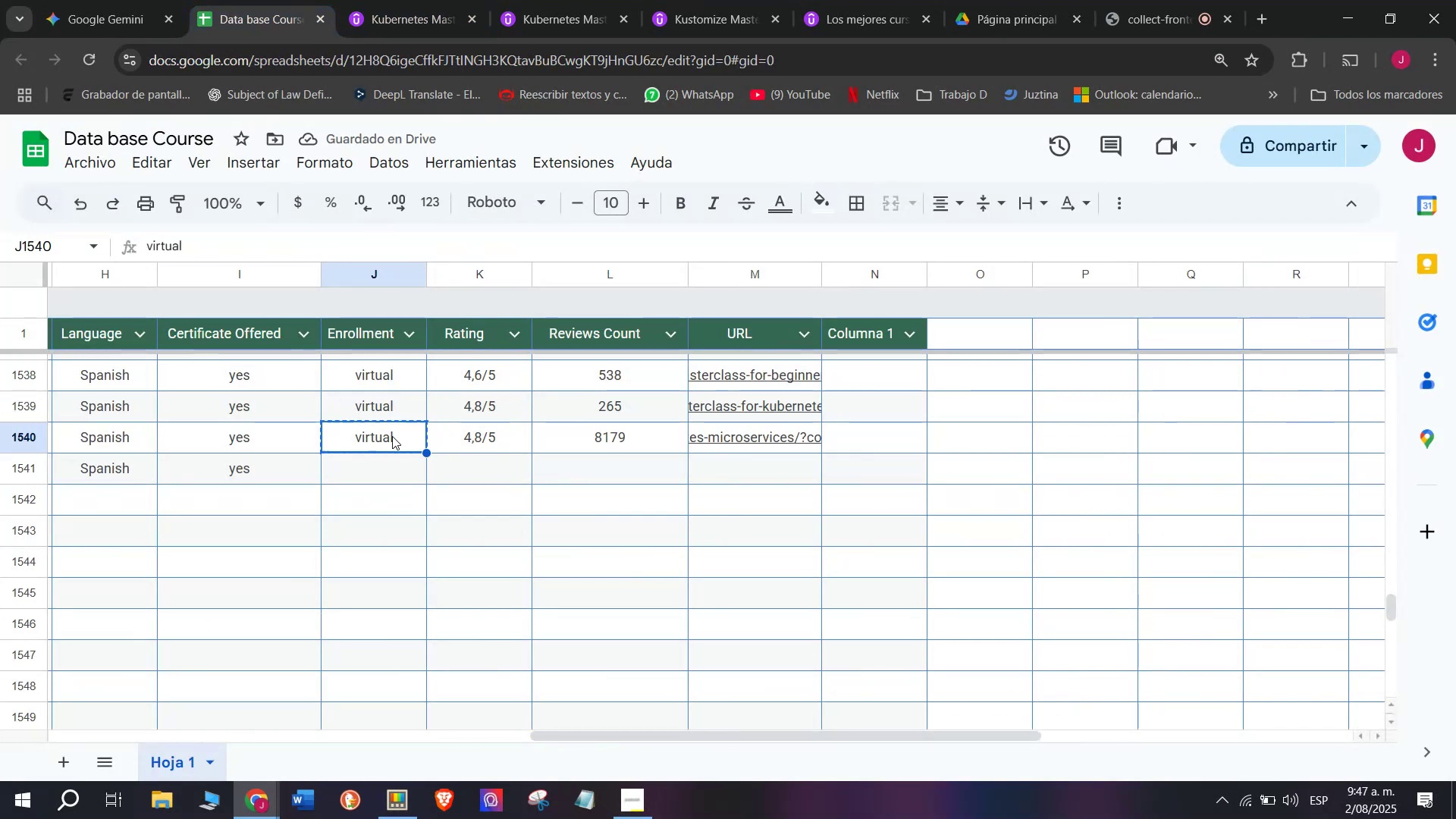 
key(Break)
 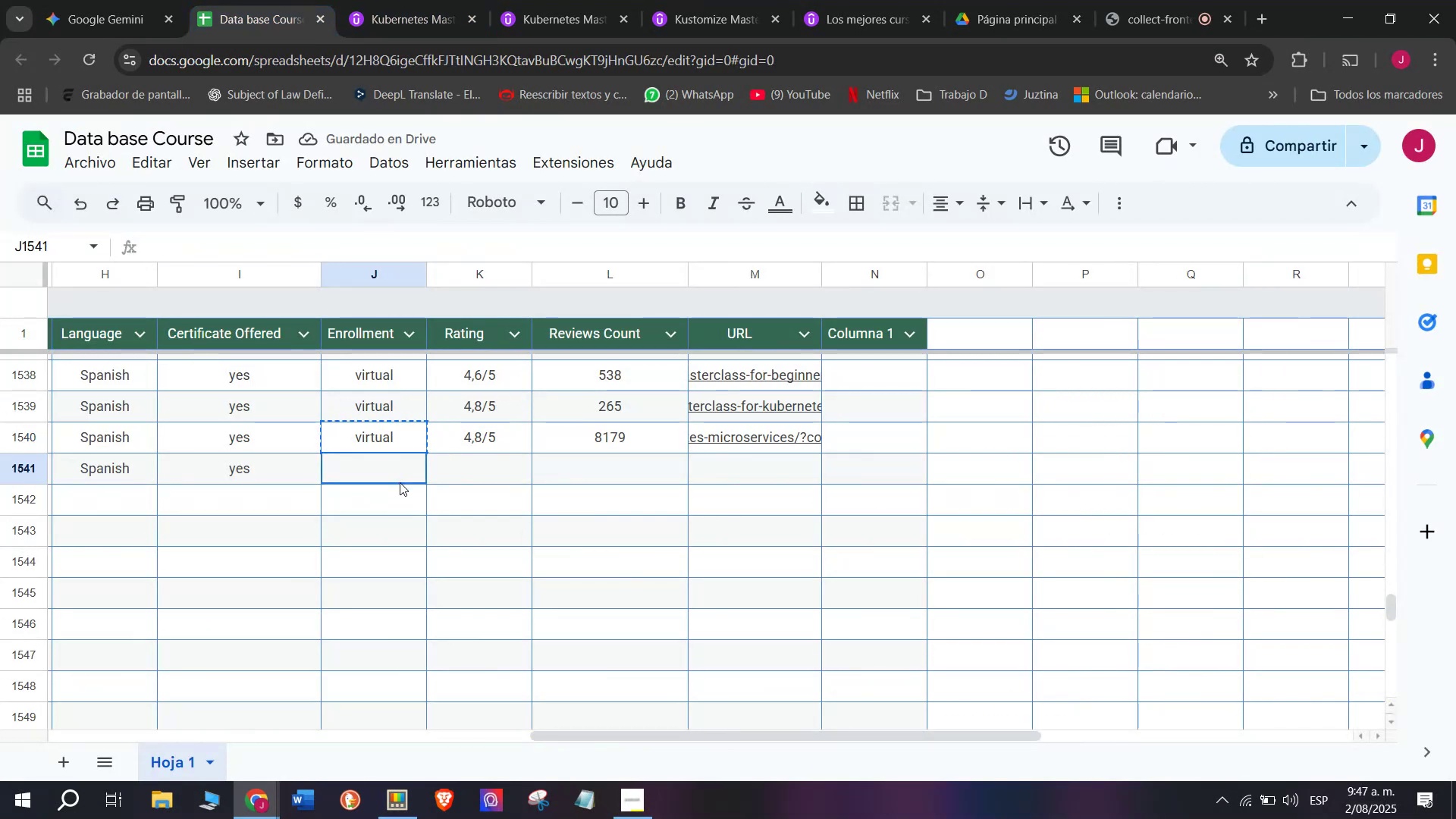 
key(Control+C)
 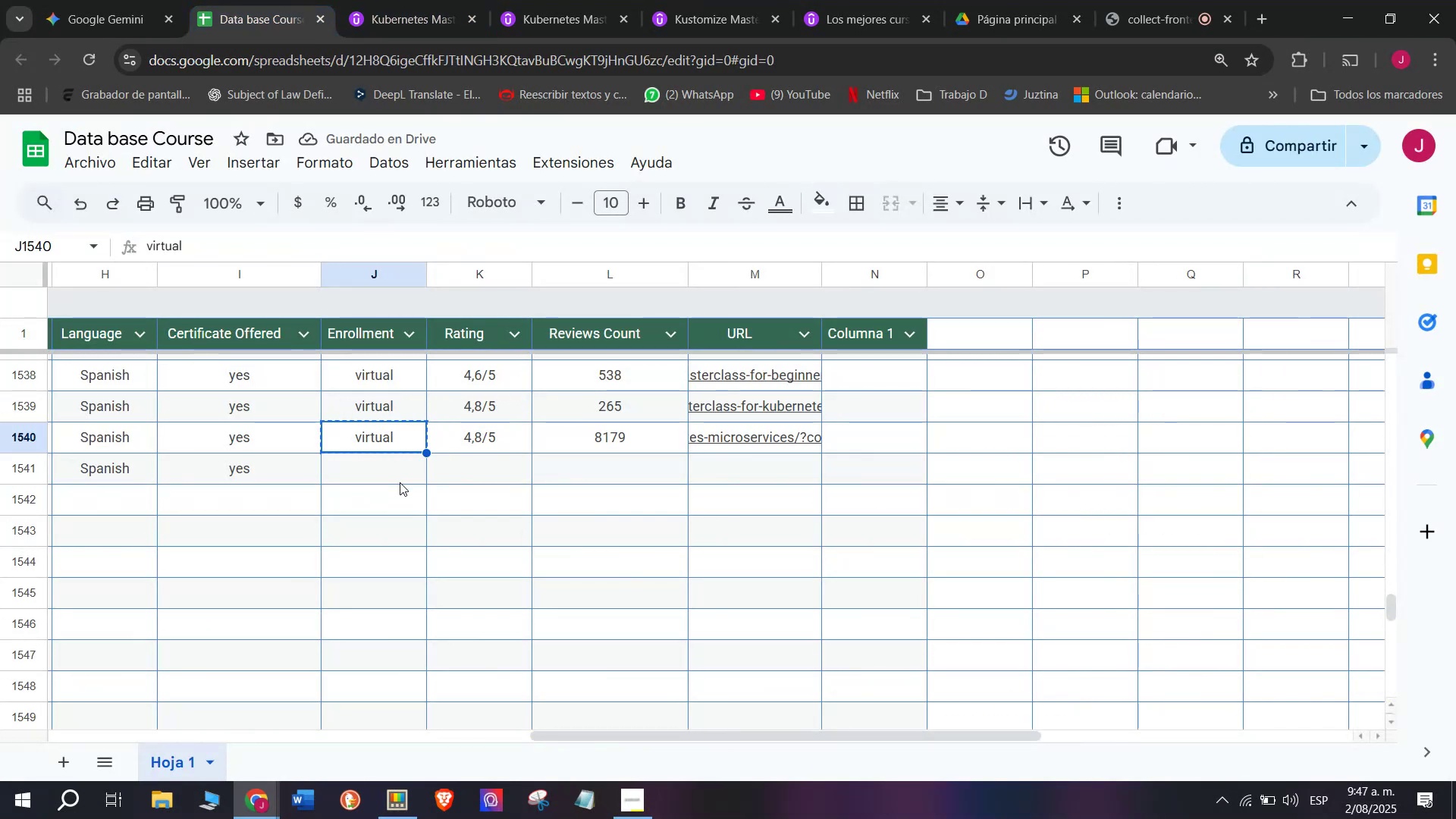 
left_click([400, 482])
 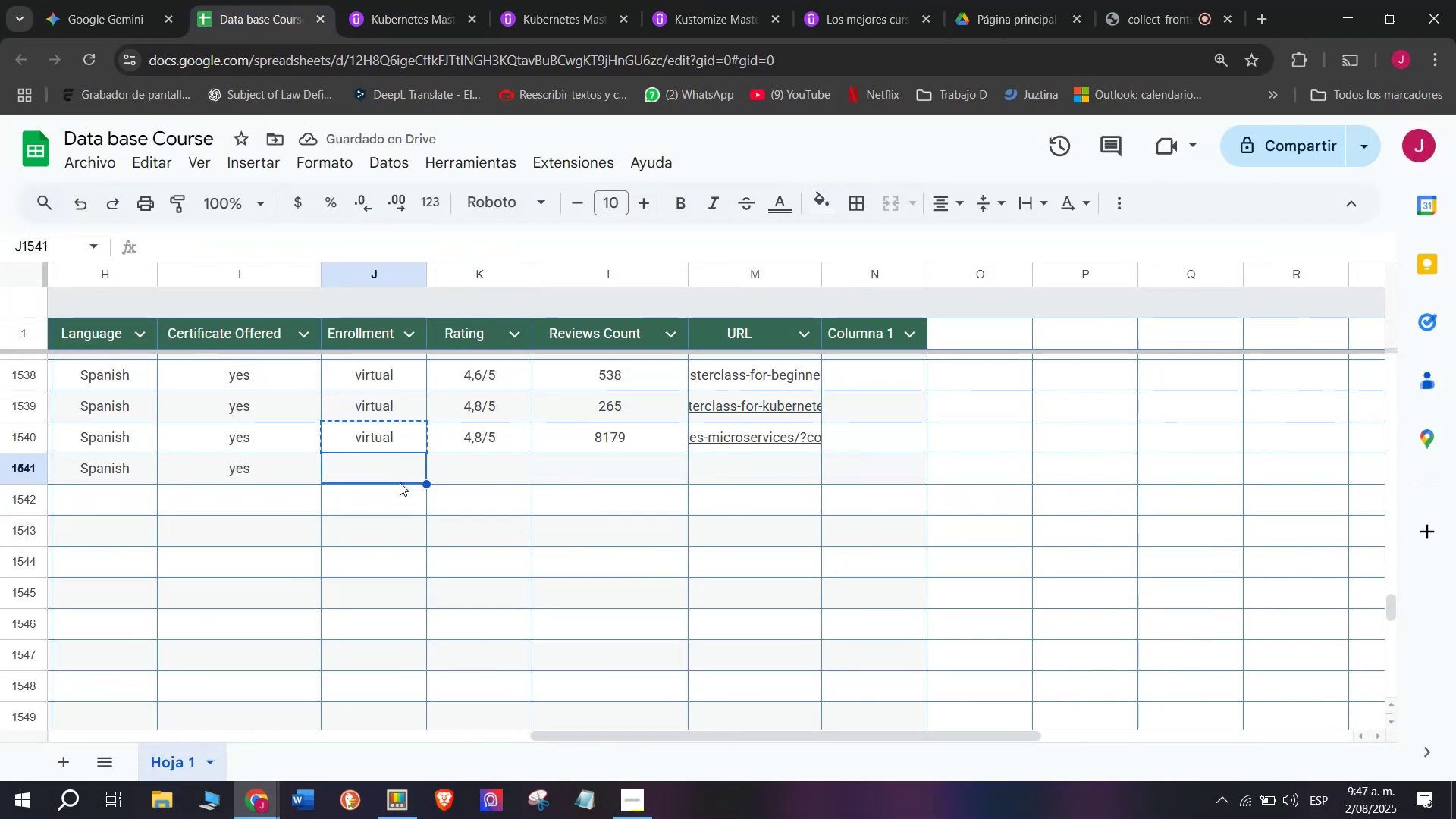 
key(Control+ControlLeft)
 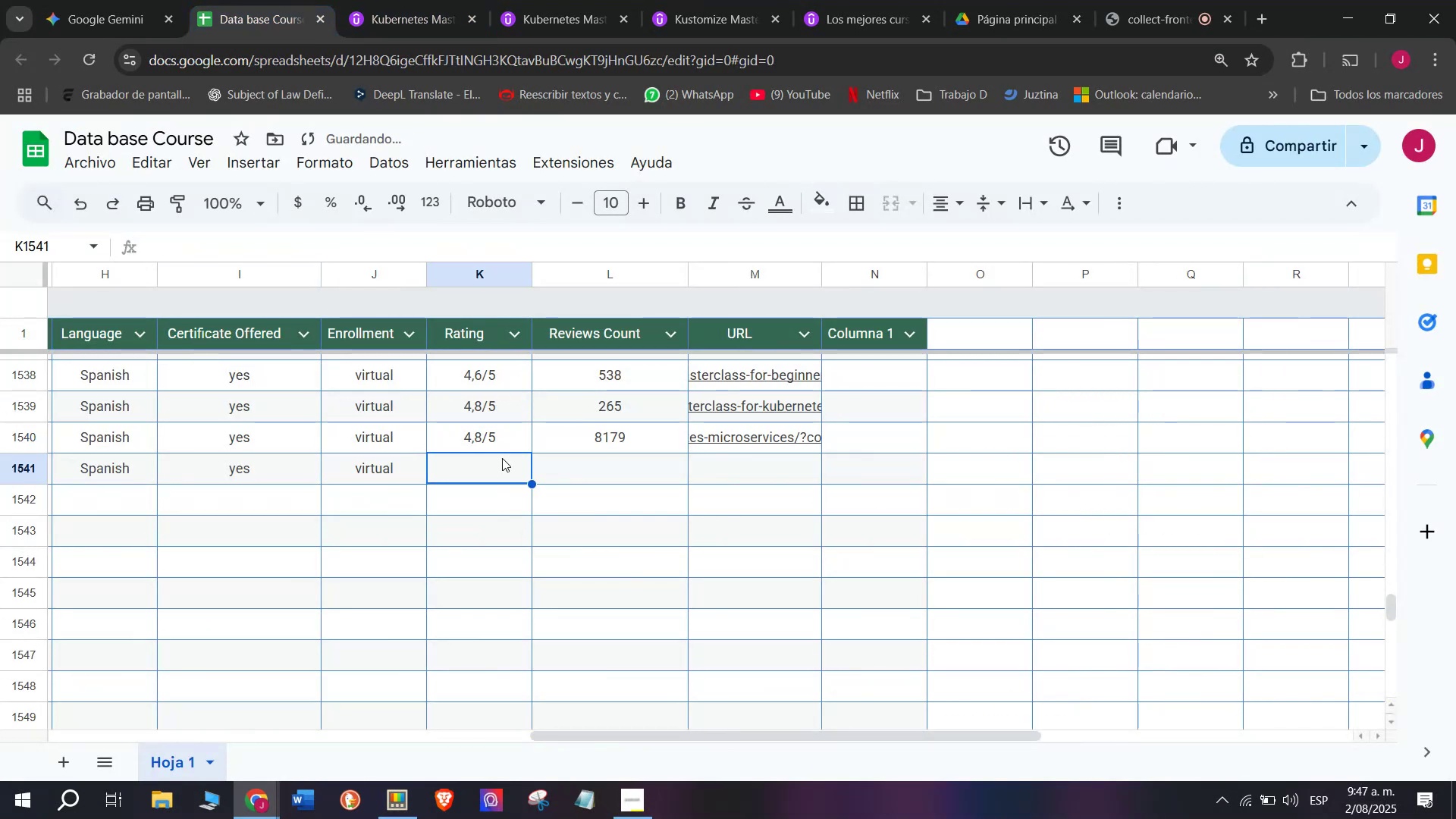 
key(Z)
 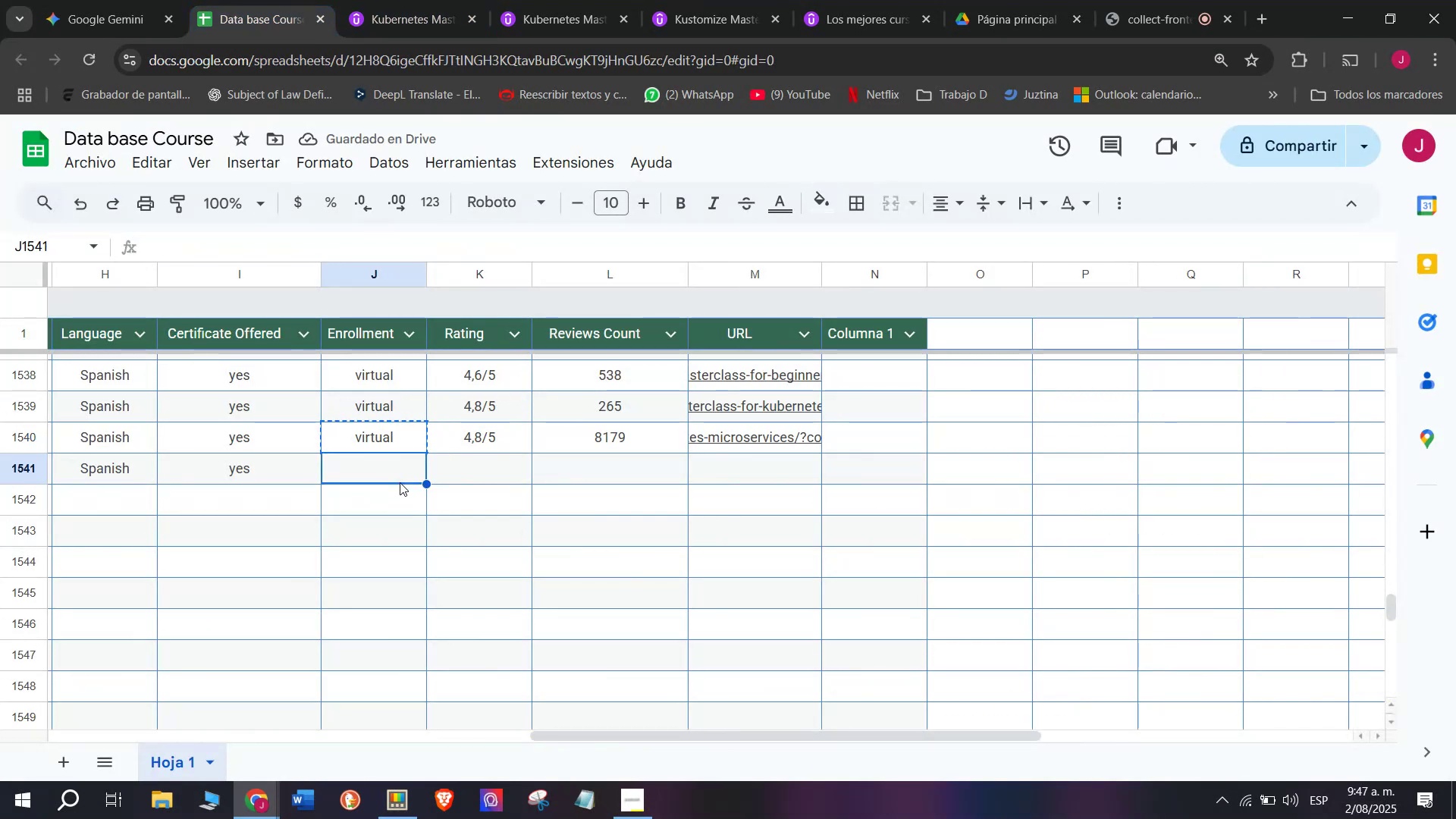 
key(Control+V)
 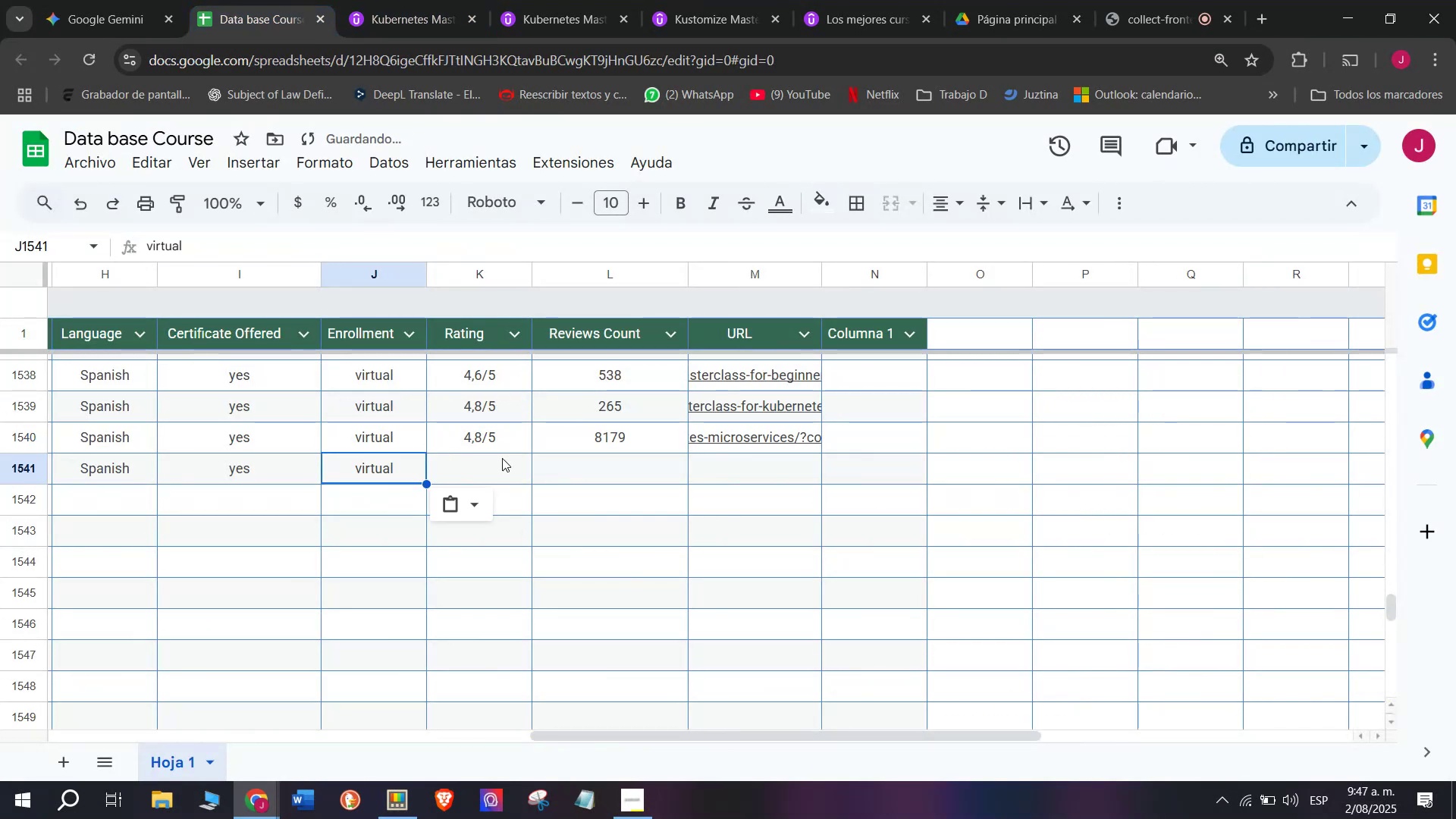 
left_click([502, 458])
 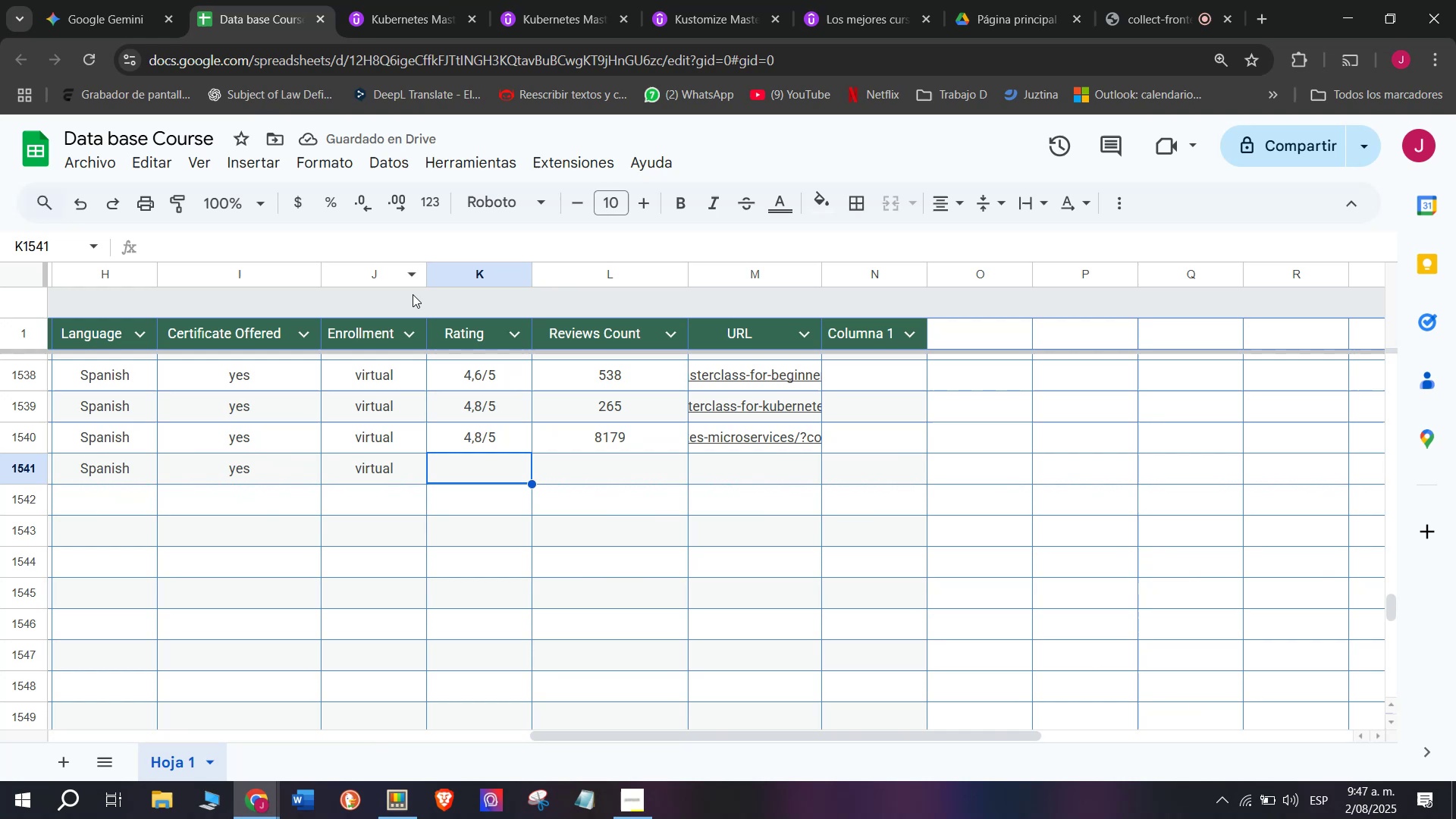 
wait(9.12)
 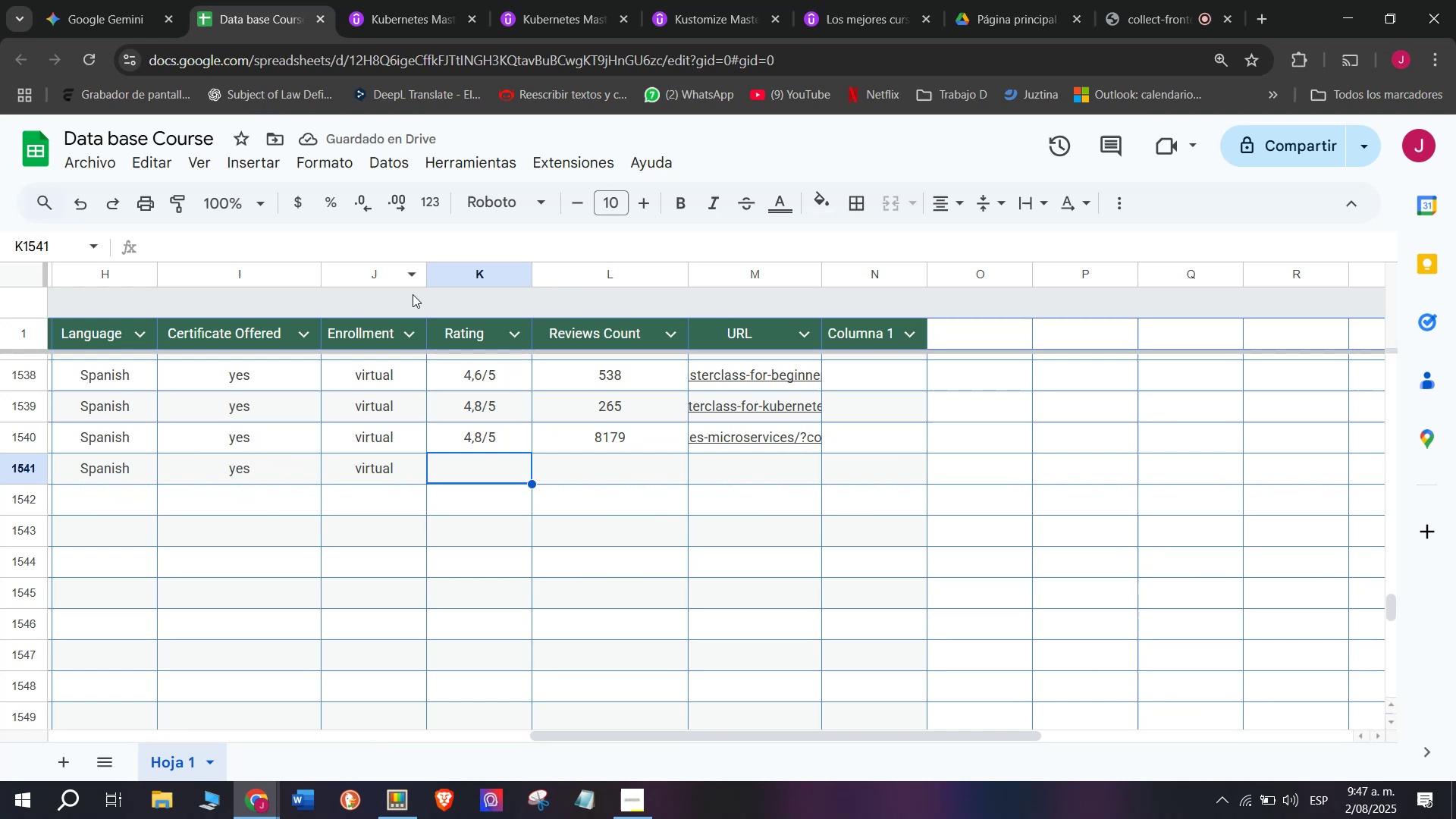 
left_click([384, 0])
 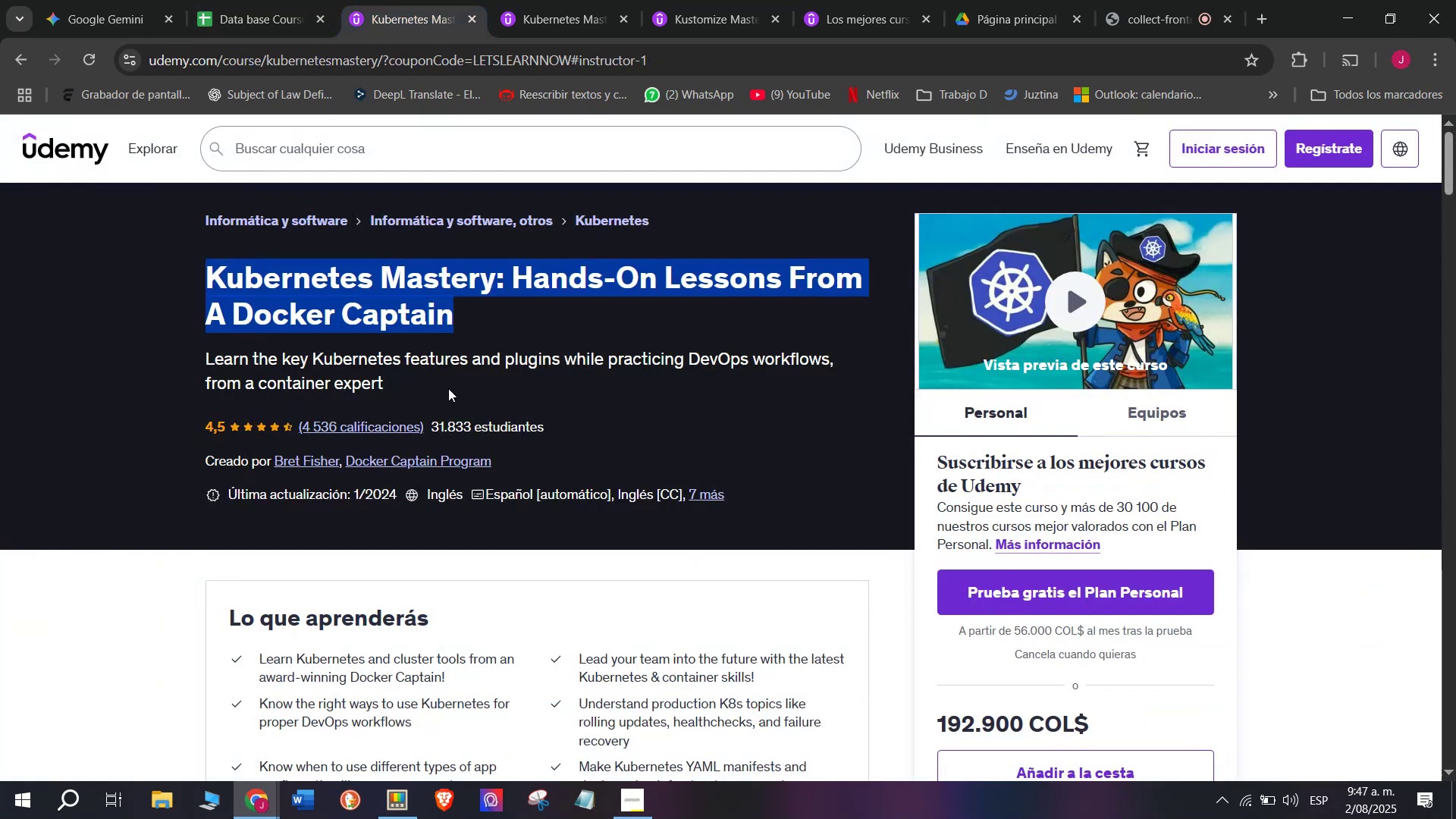 
wait(5.44)
 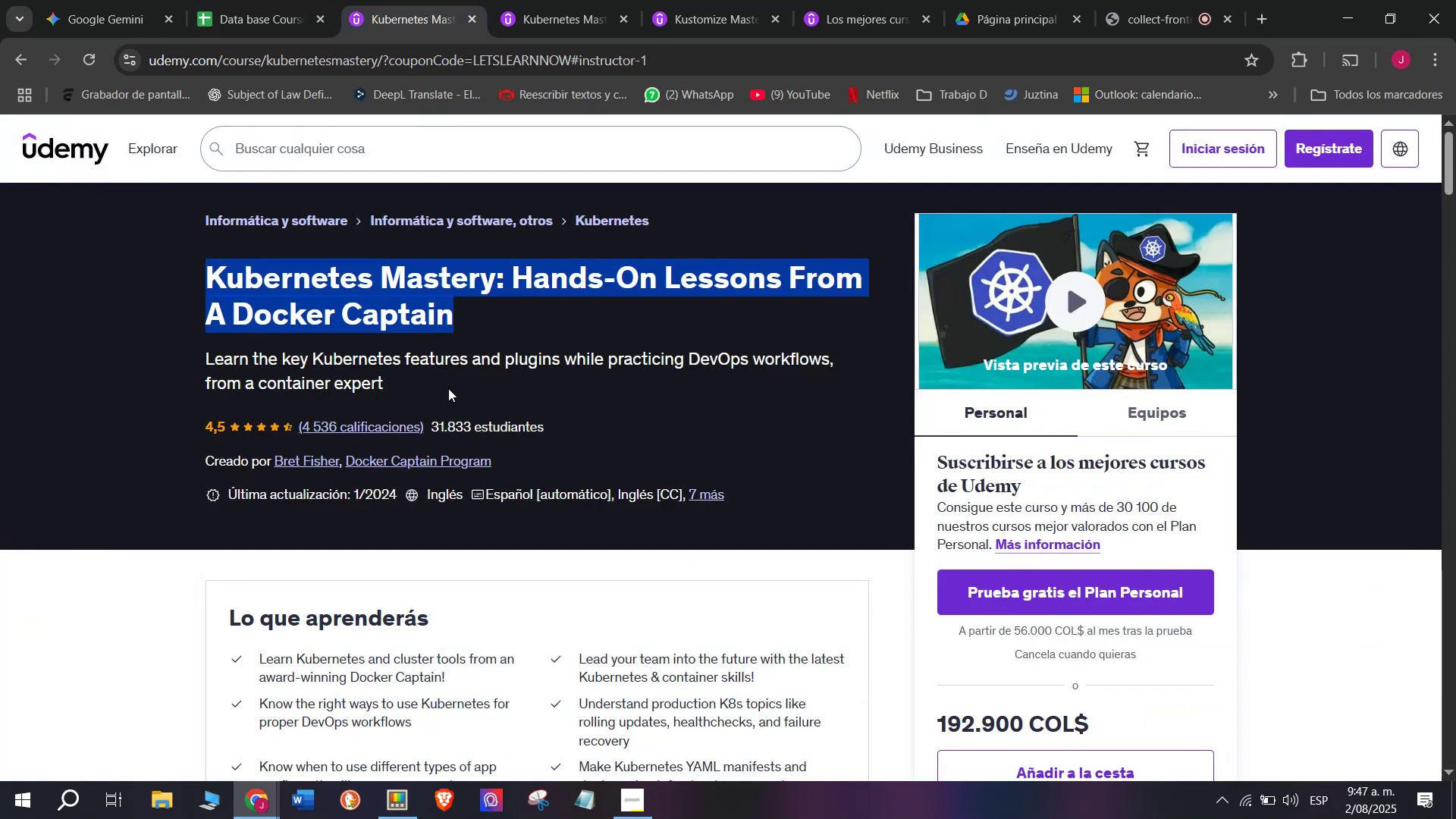 
key(Break)
 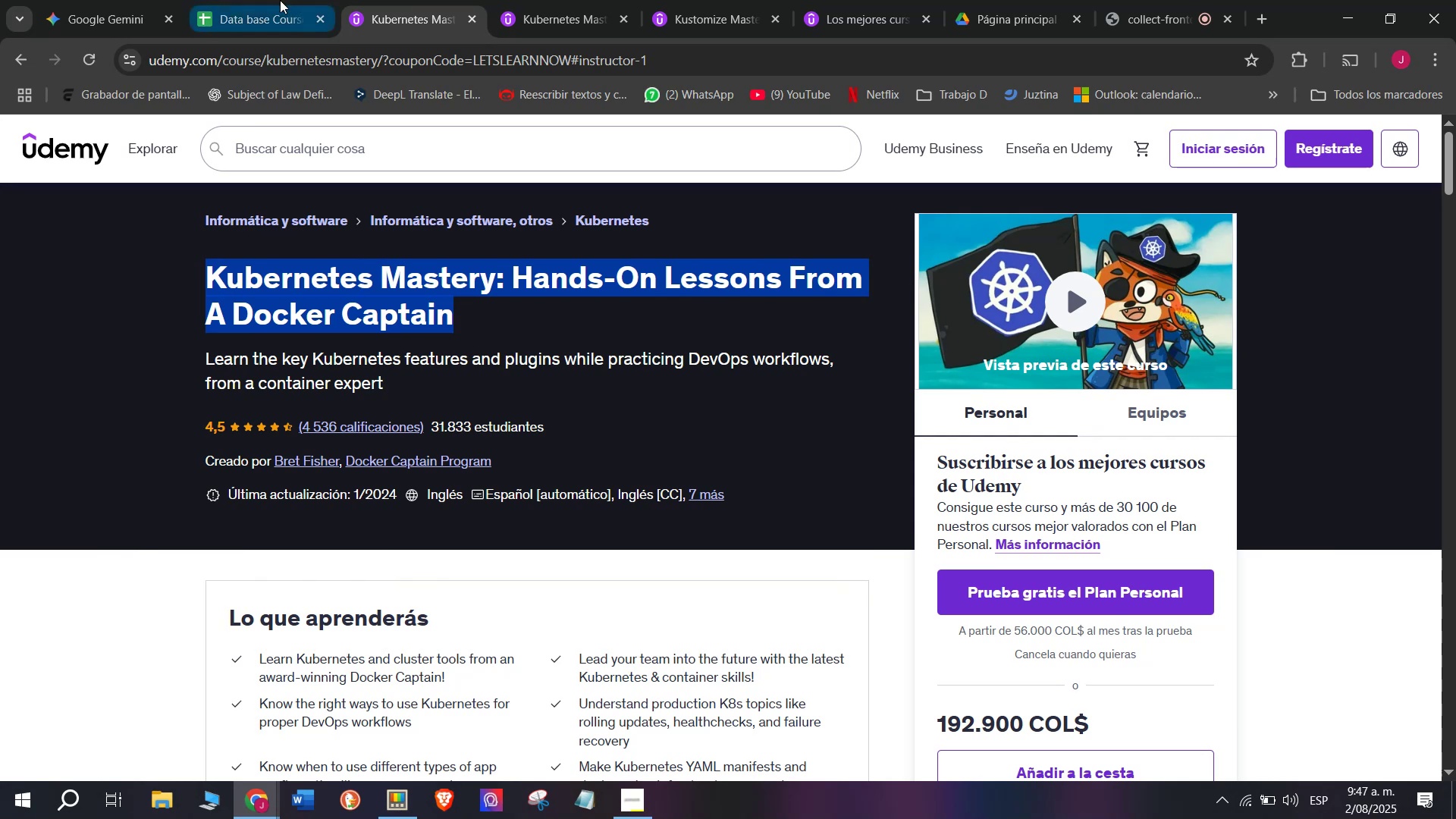 
key(Control+ControlLeft)
 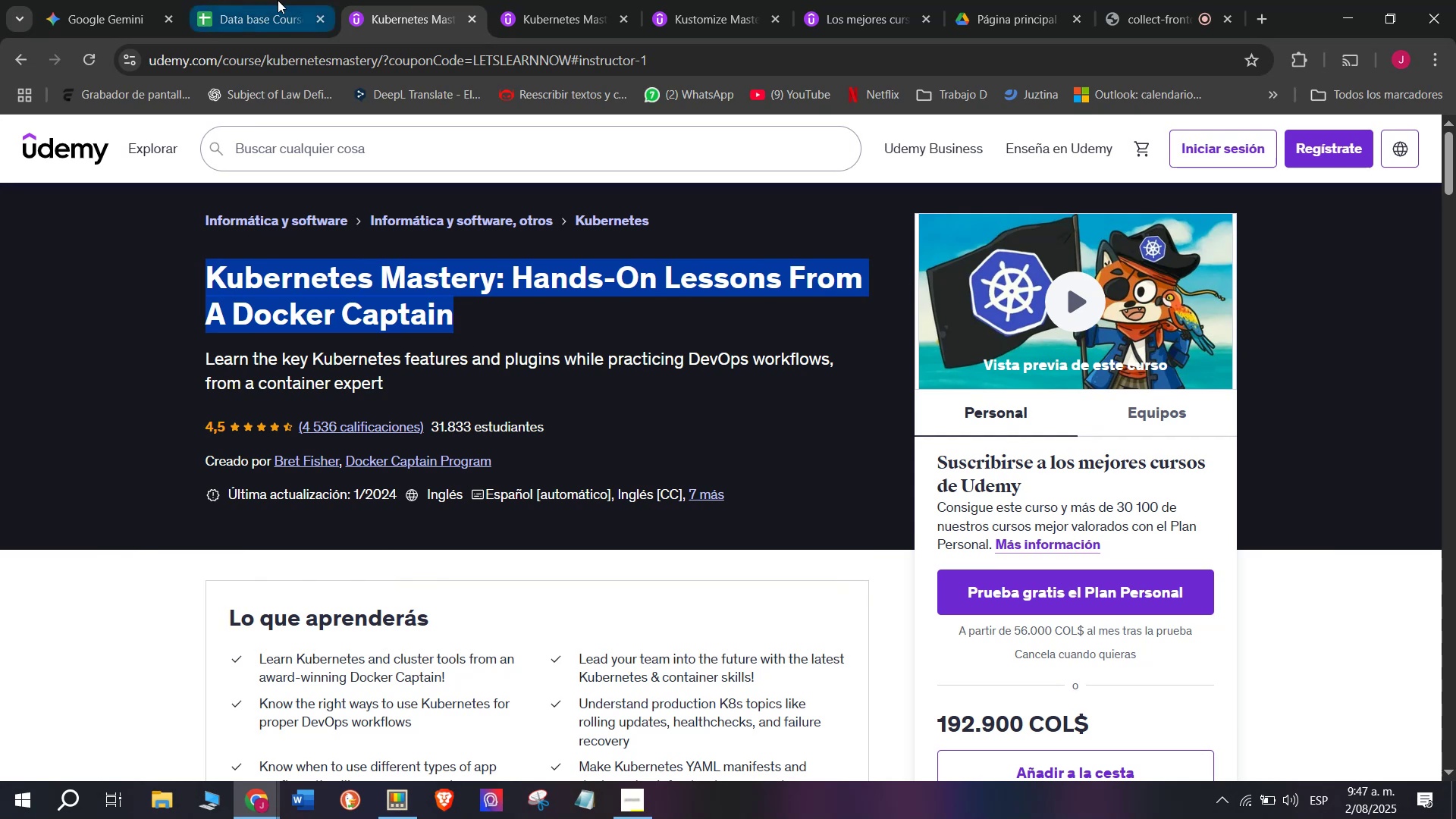 
key(Control+C)
 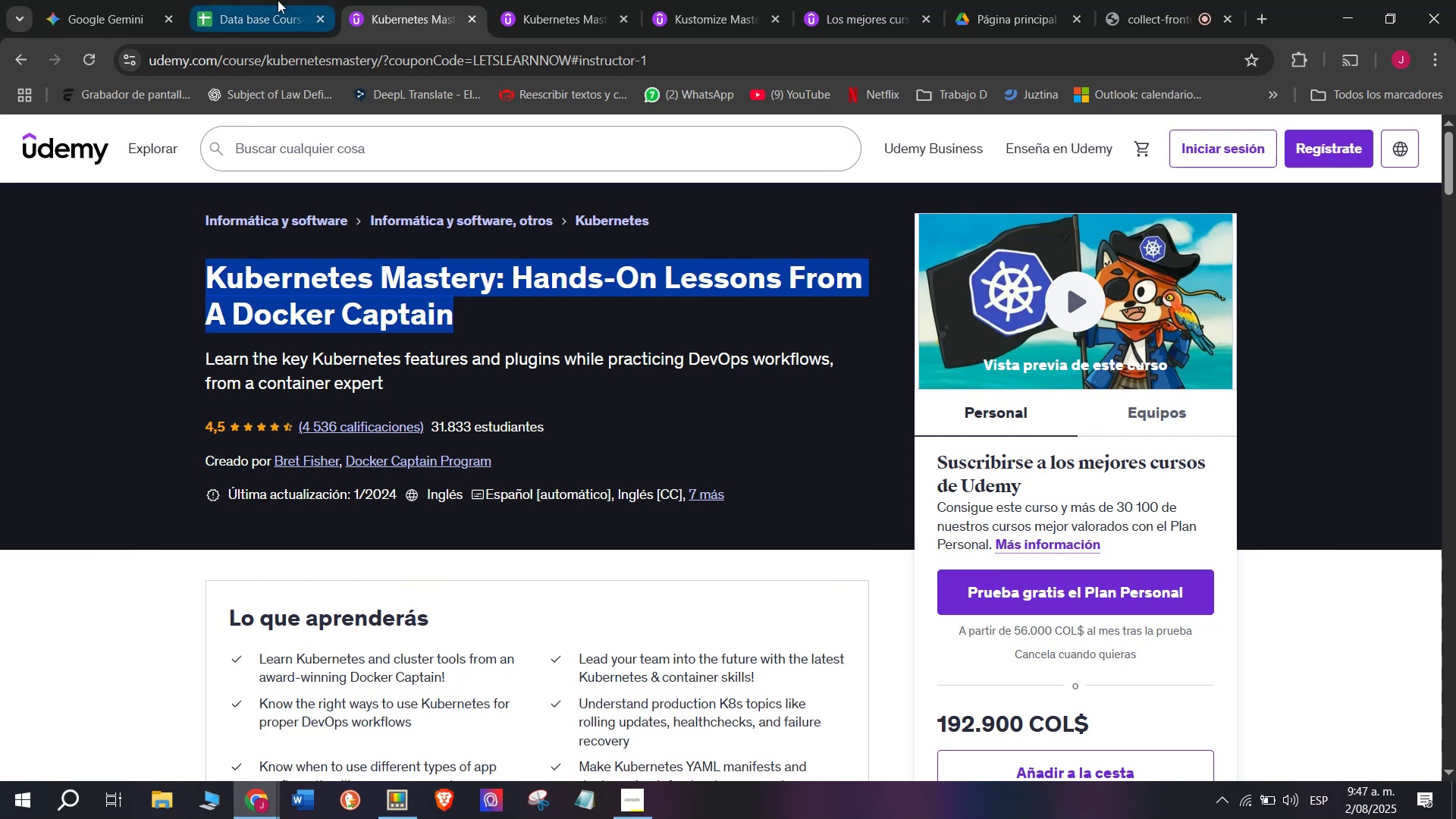 
left_click([278, 0])
 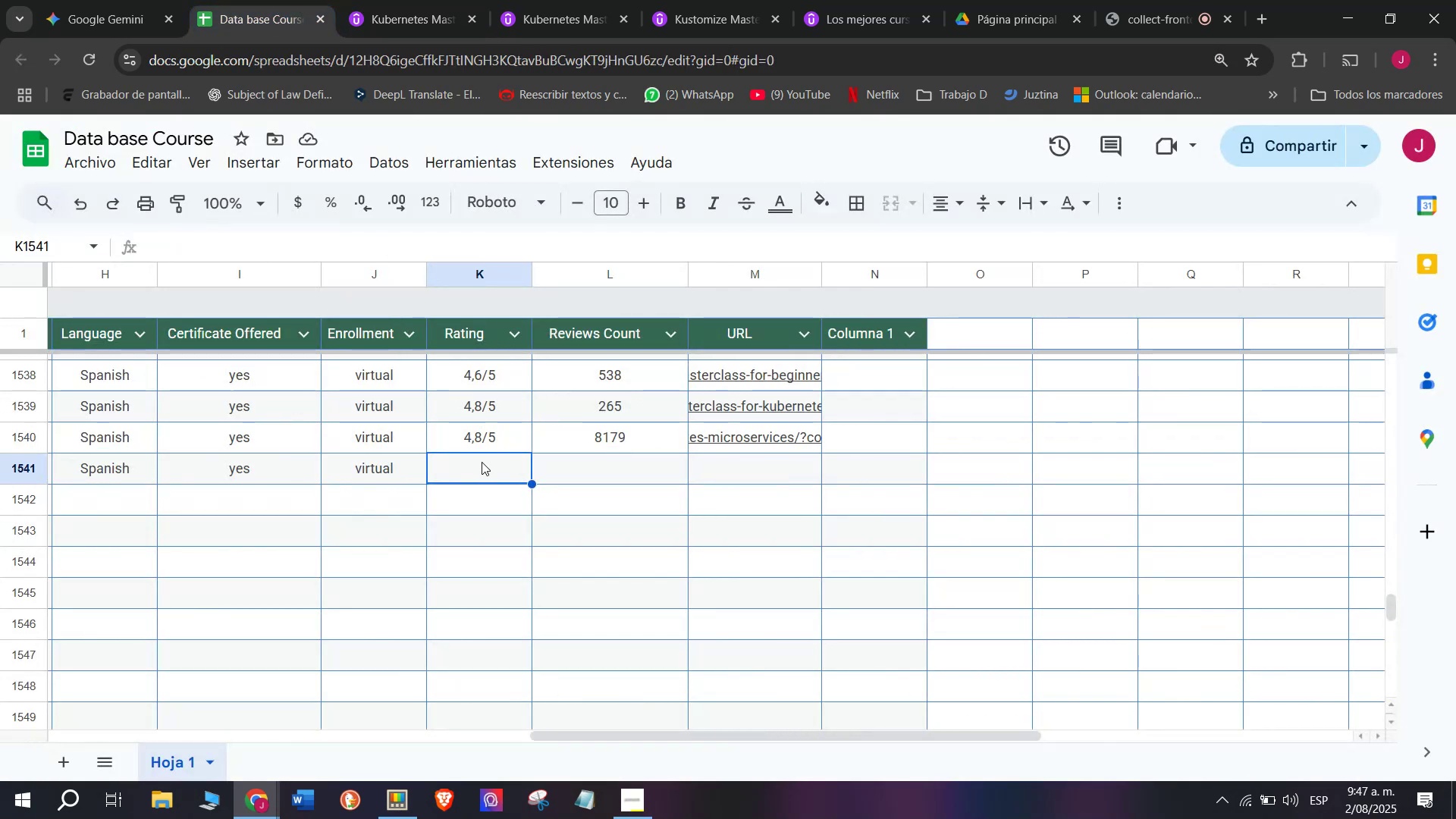 
left_click([406, 0])
 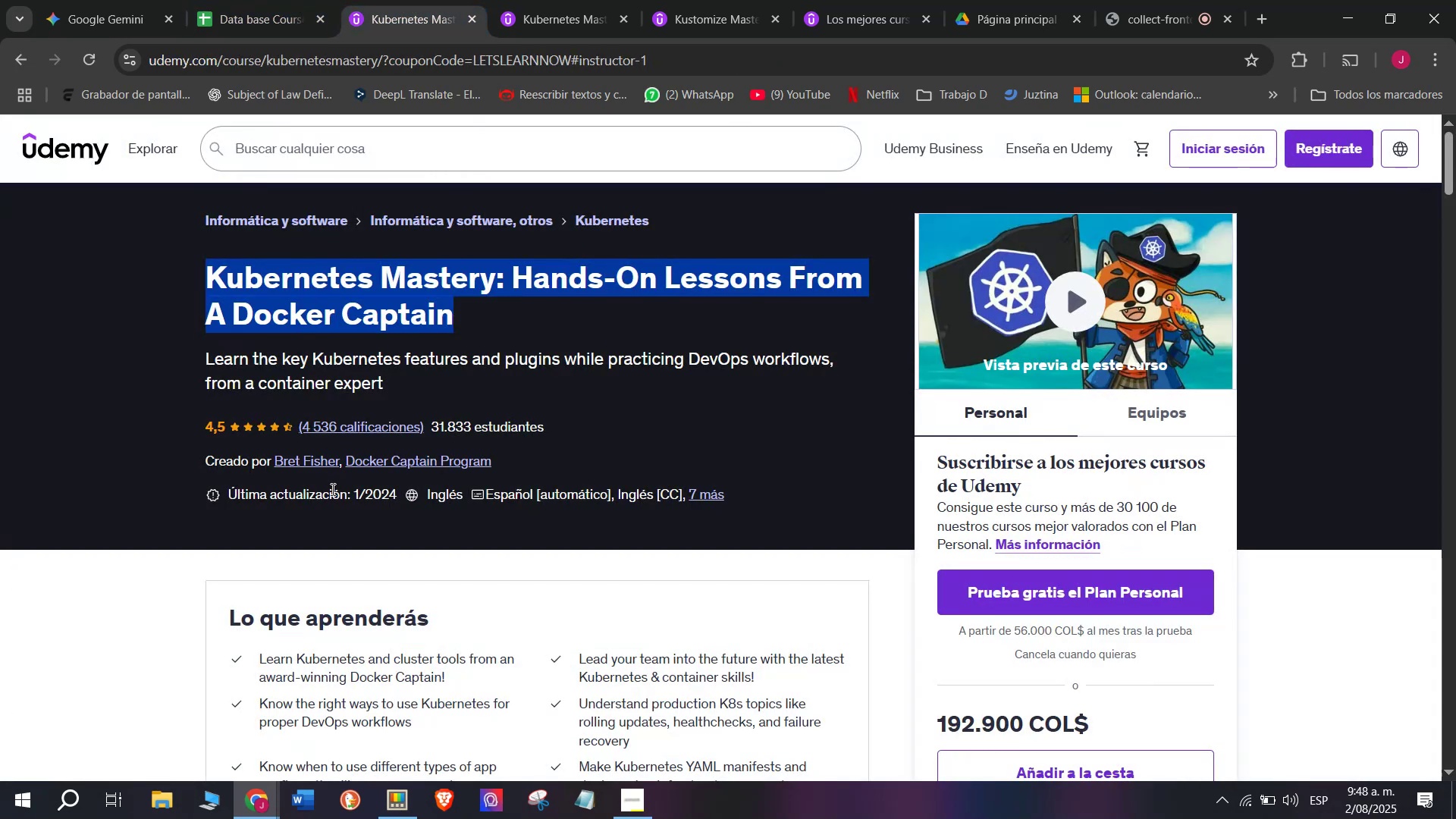 
wait(7.95)
 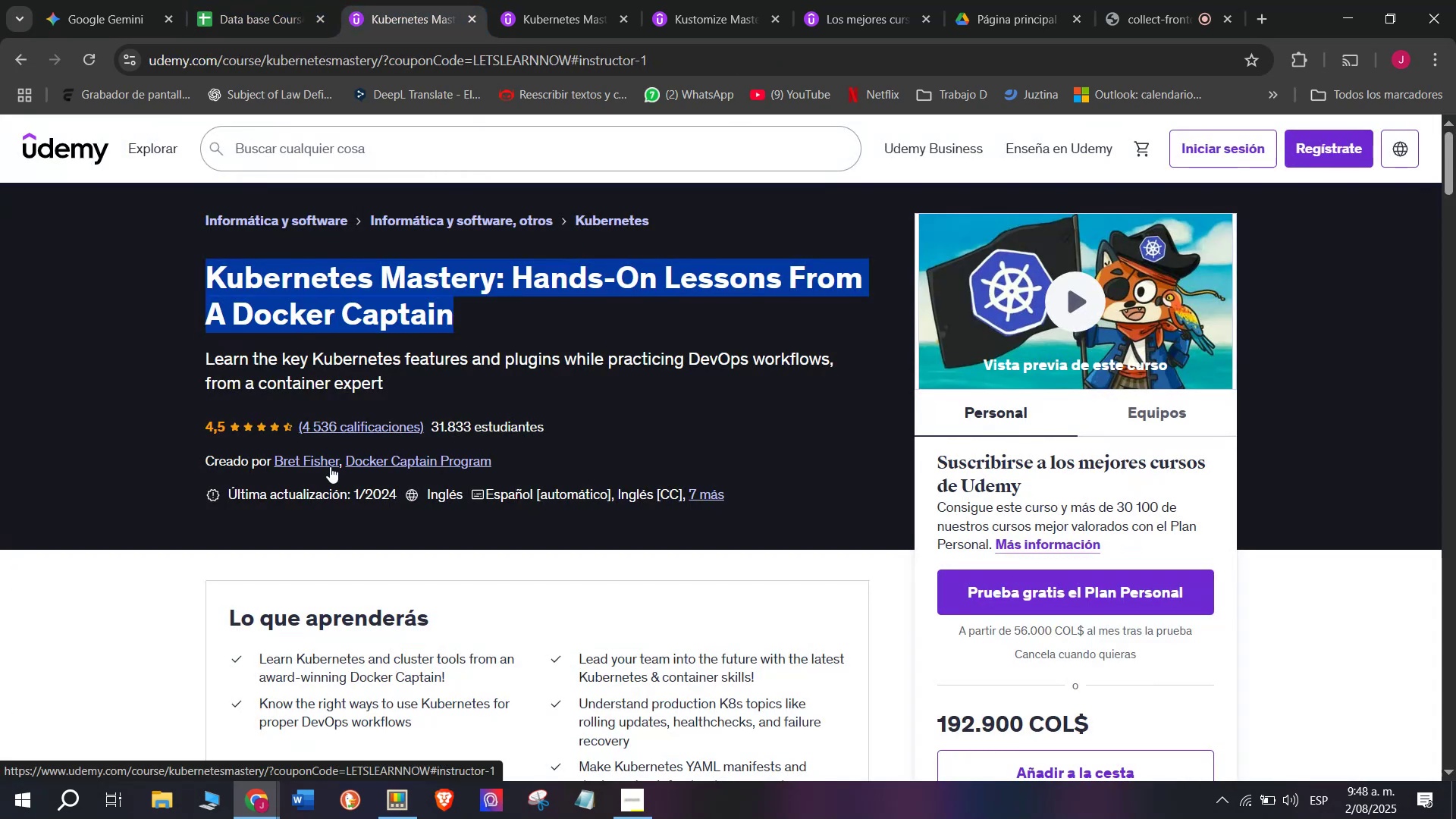 
left_click([270, 0])
 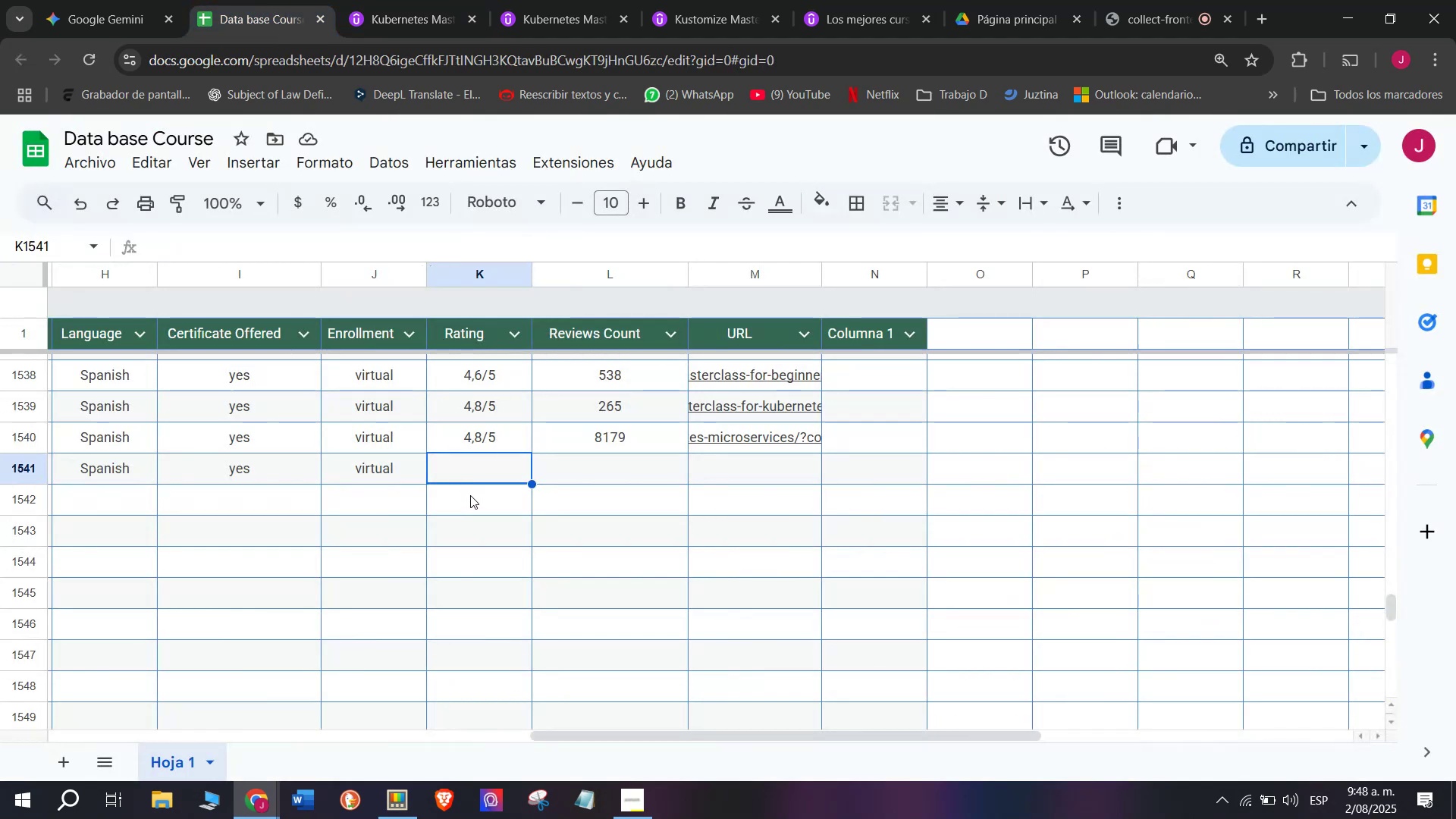 
left_click([400, 0])
 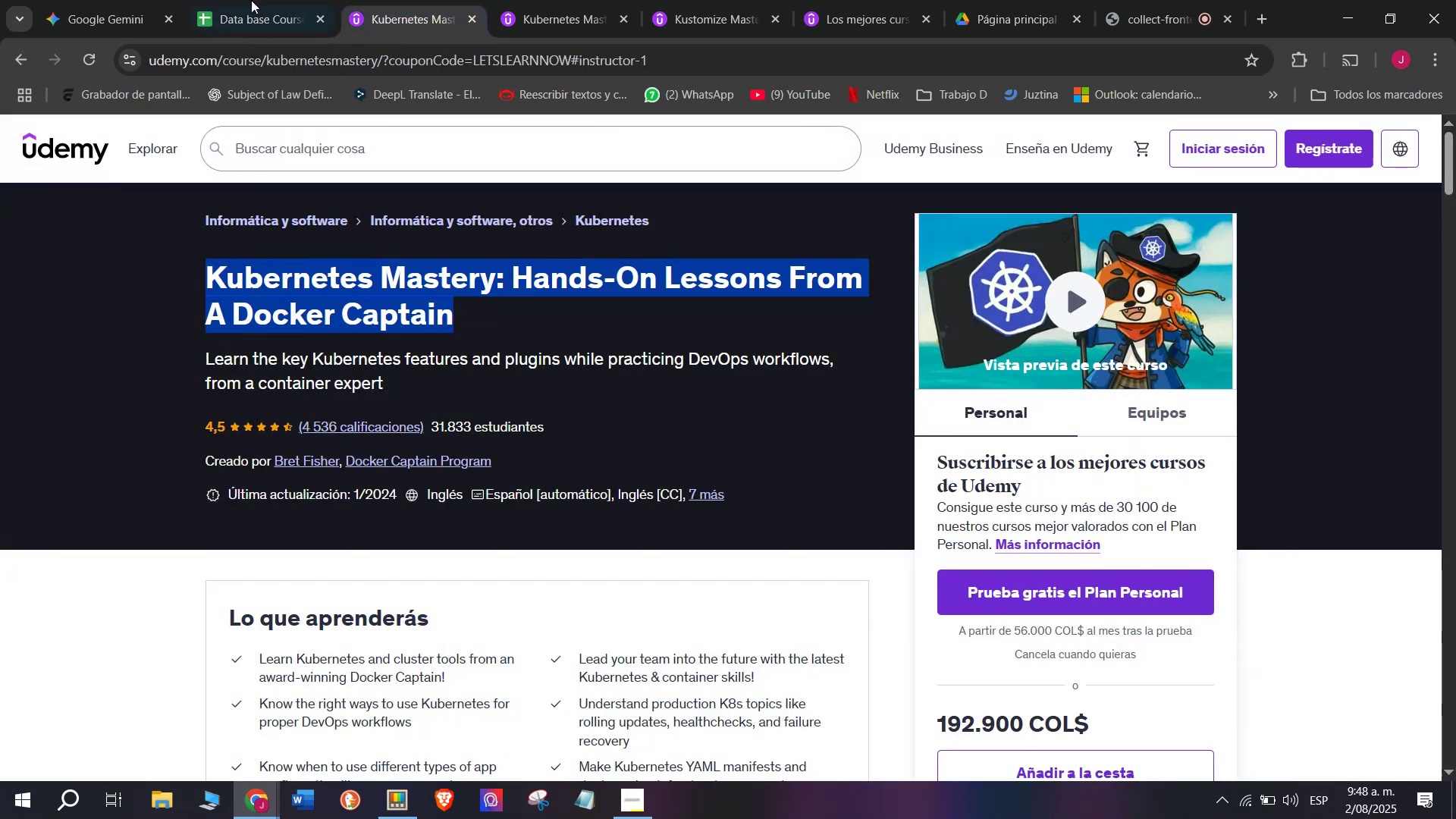 
left_click([243, 0])
 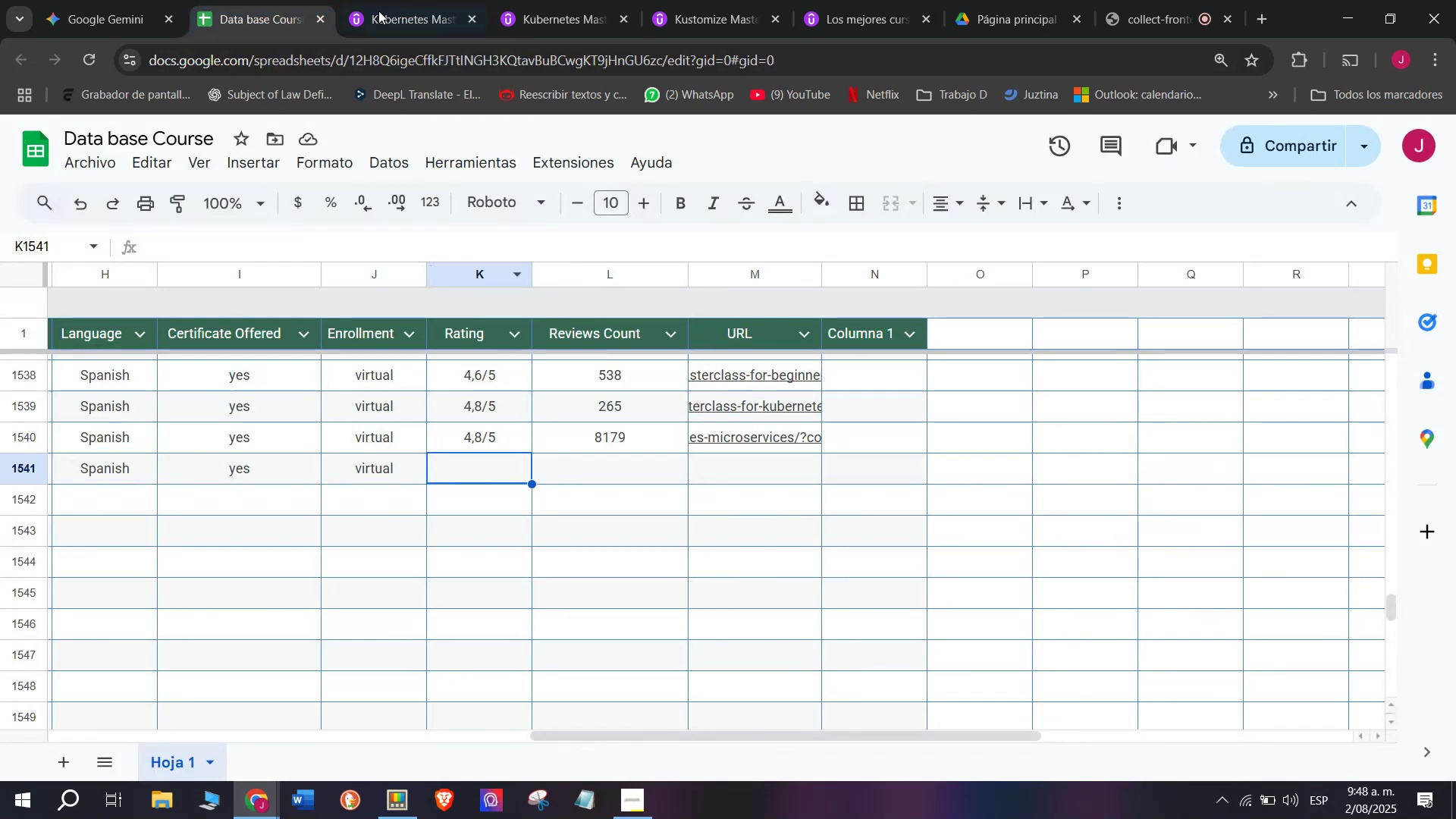 
left_click([378, 0])
 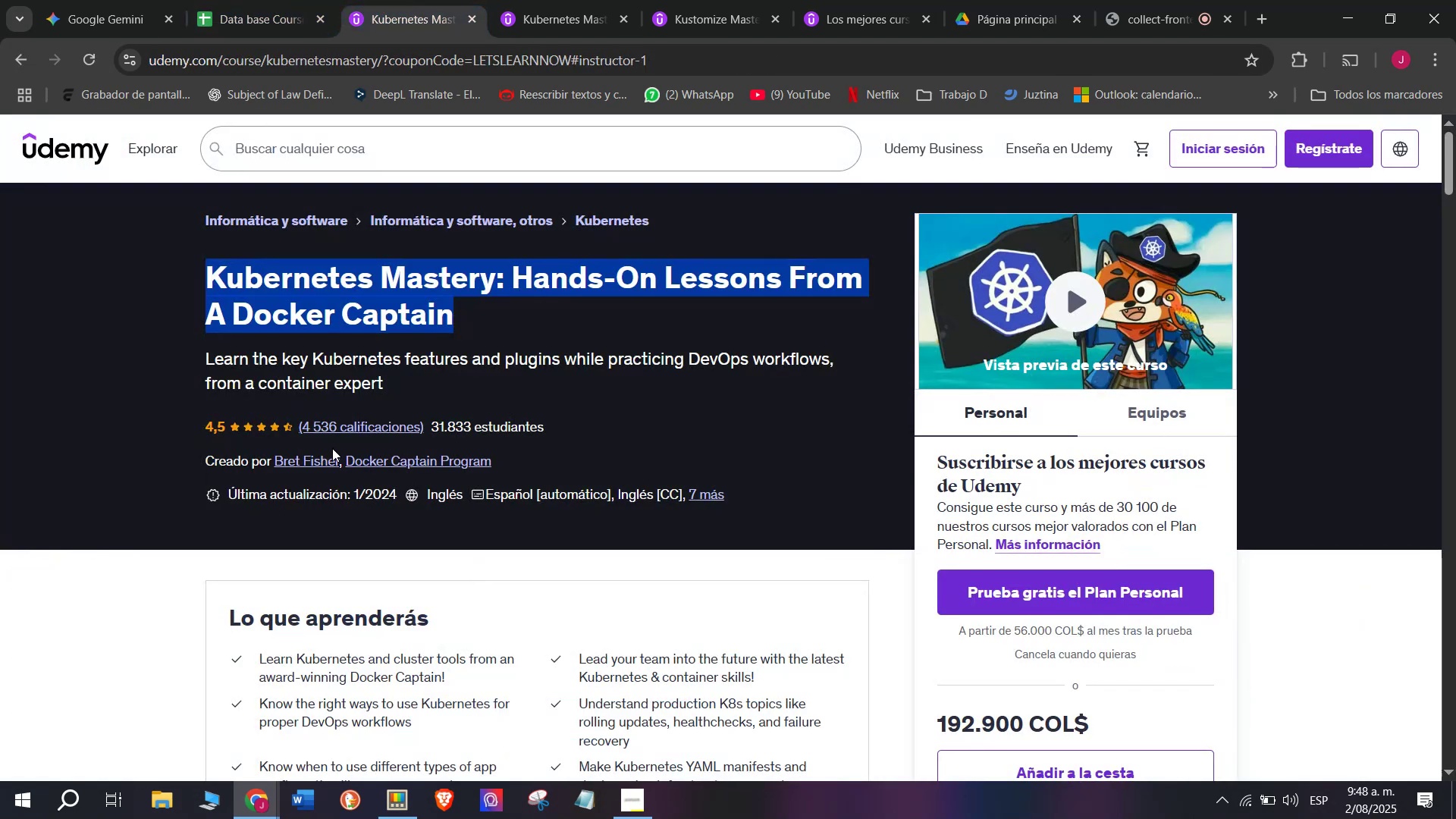 
left_click([318, 456])
 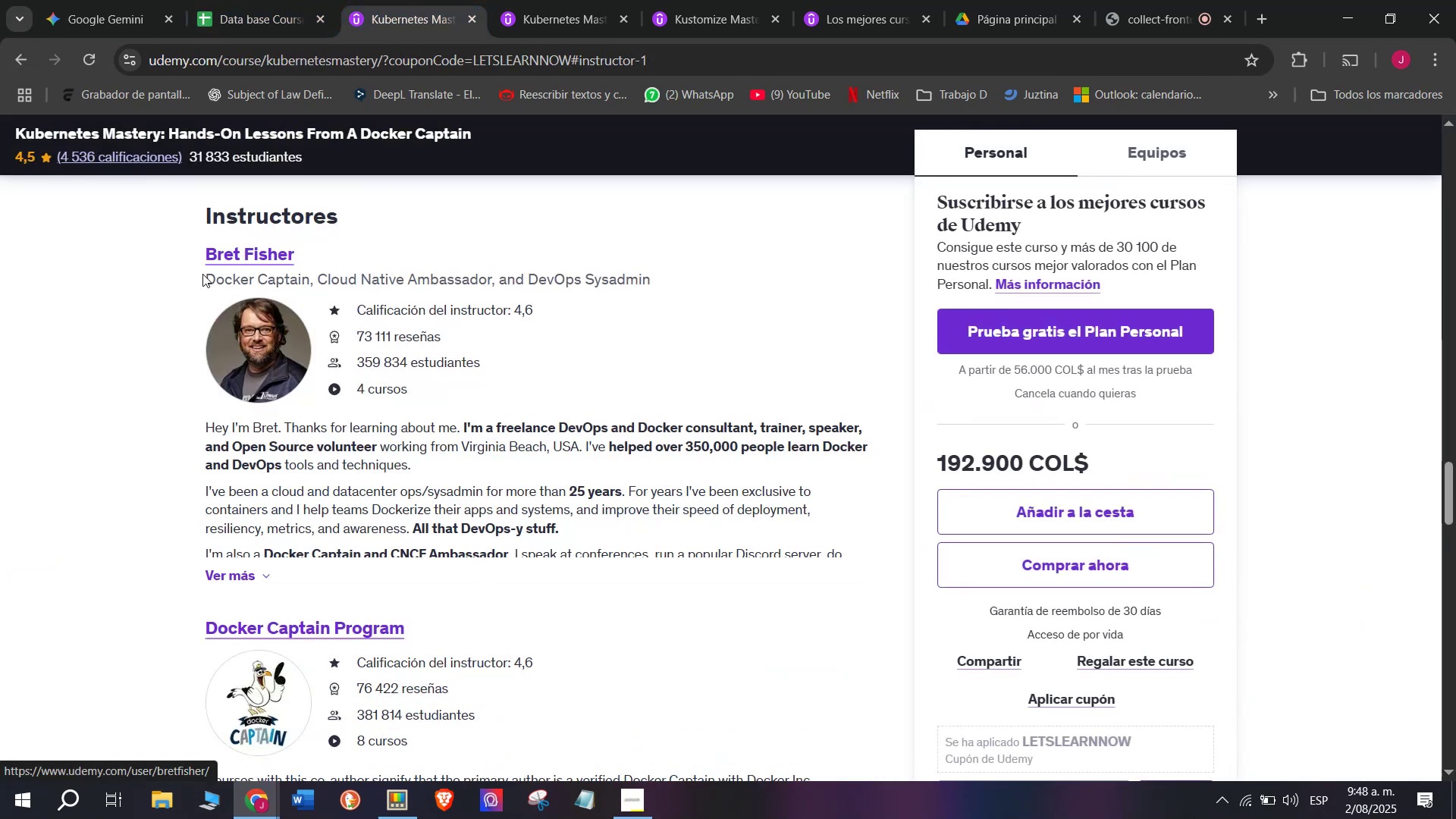 
left_click_drag(start_coordinate=[187, 251], to_coordinate=[329, 261])
 